 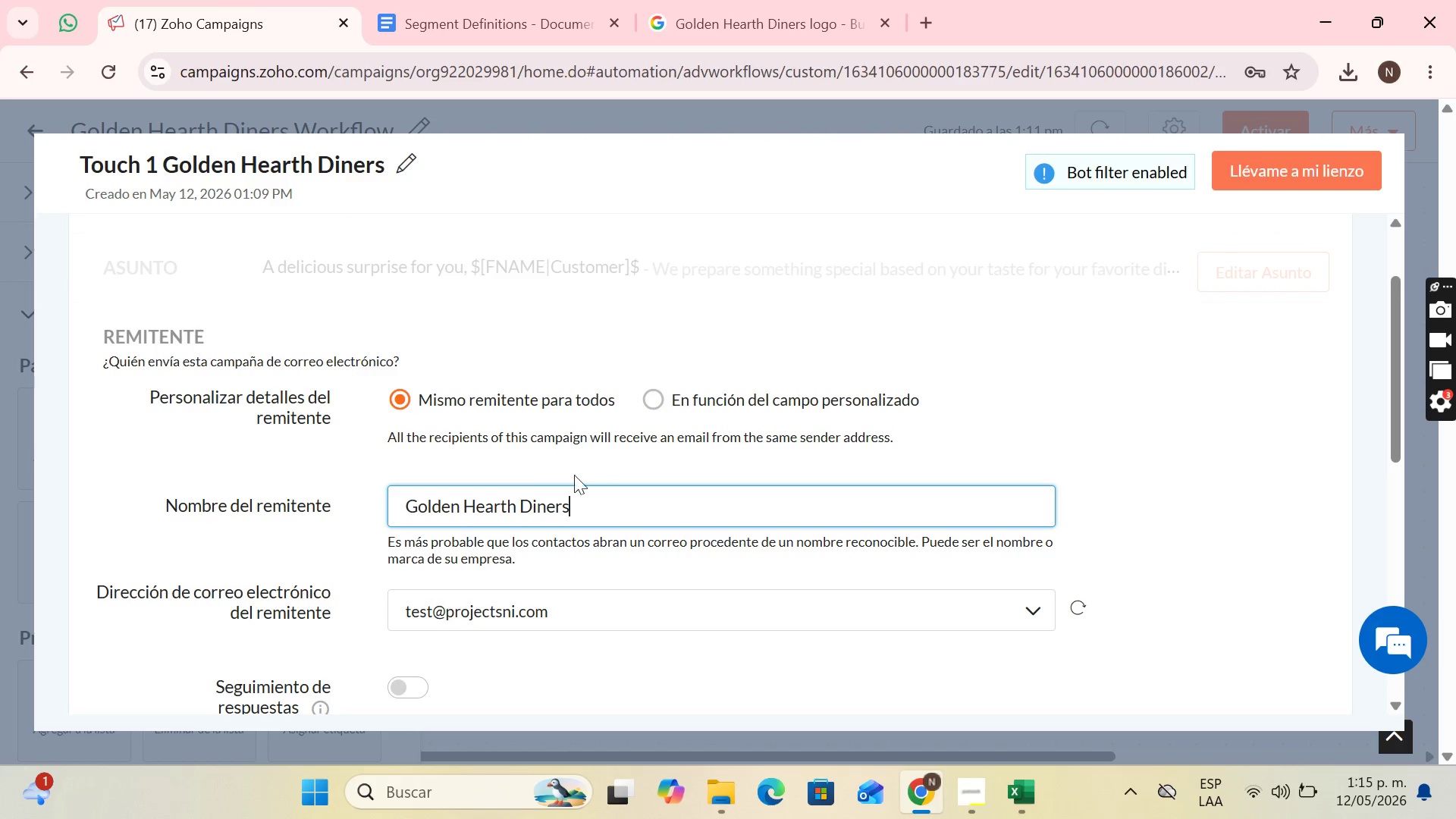 
scroll: coordinate [648, 513], scroll_direction: down, amount: 1.0
 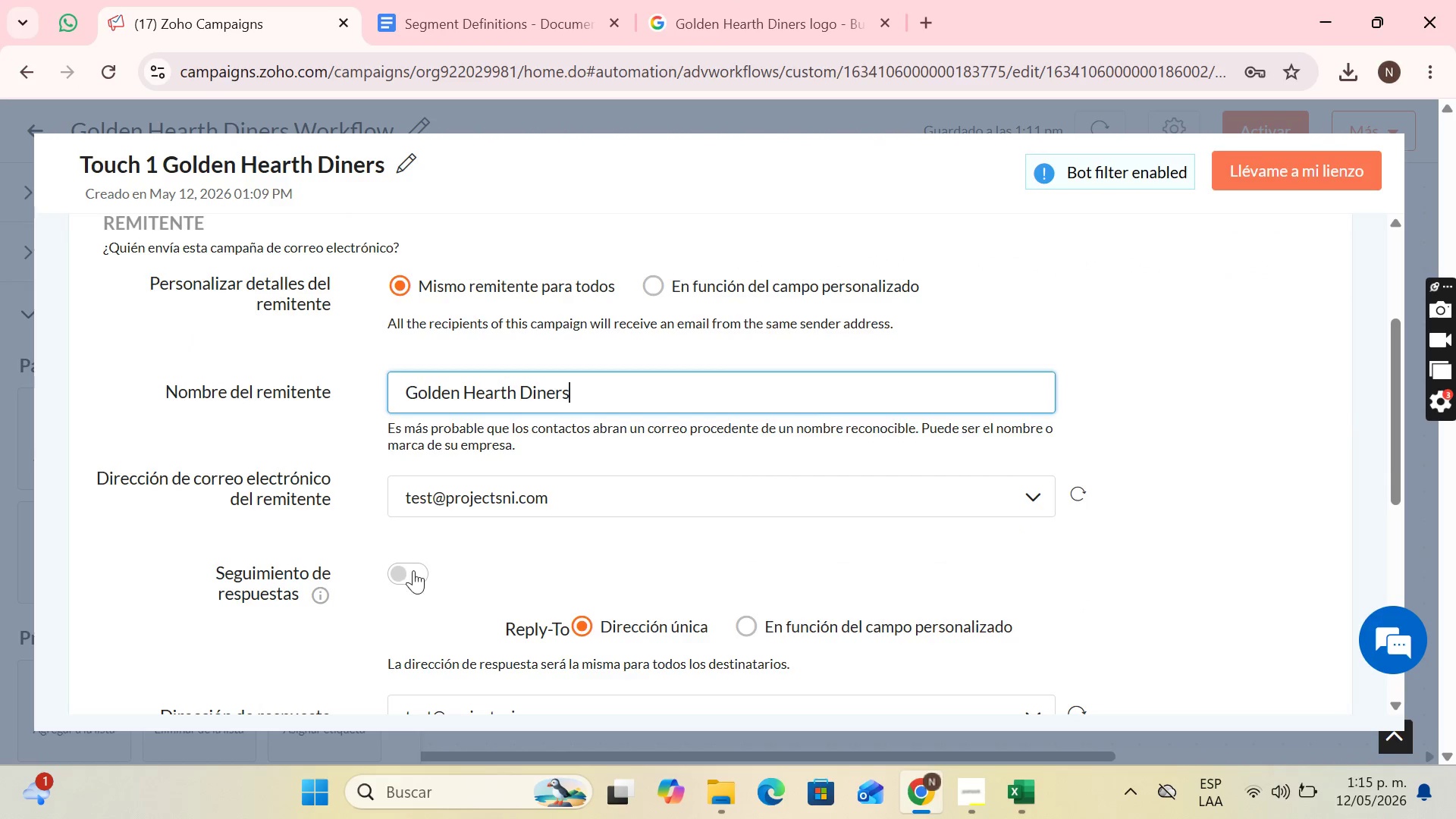 
left_click([411, 572])
 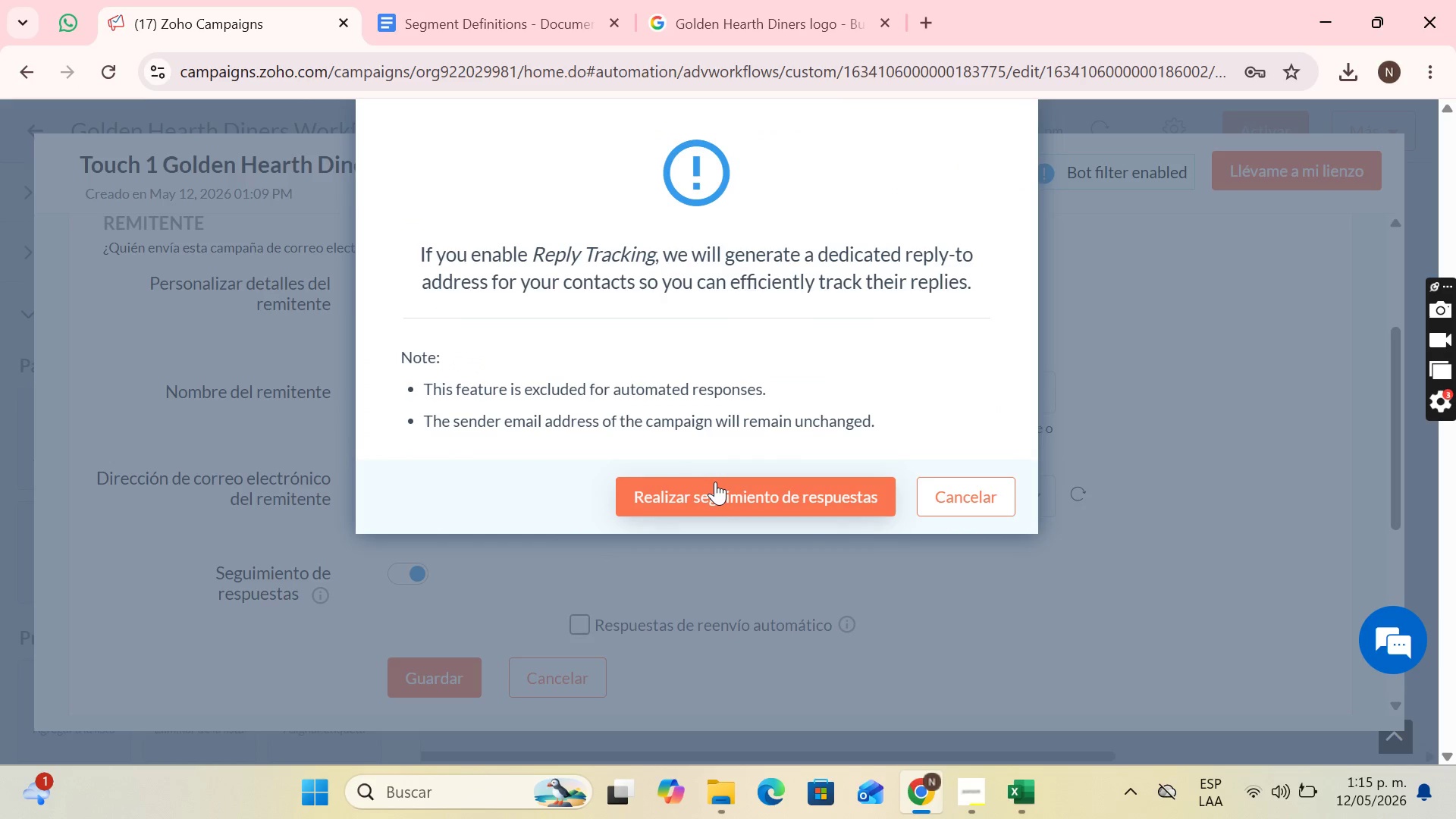 
left_click([720, 492])
 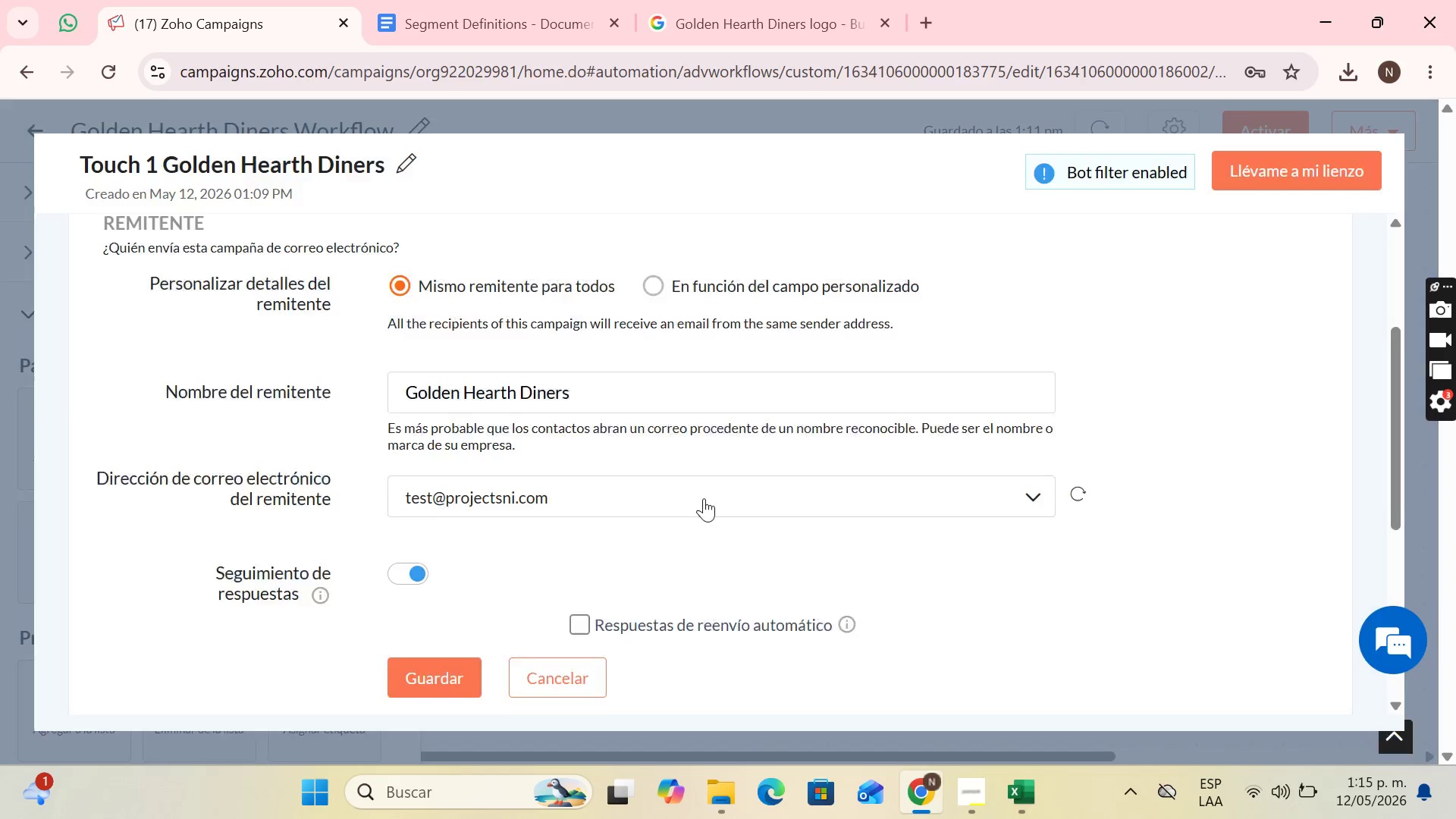 
scroll: coordinate [476, 444], scroll_direction: down, amount: 1.0
 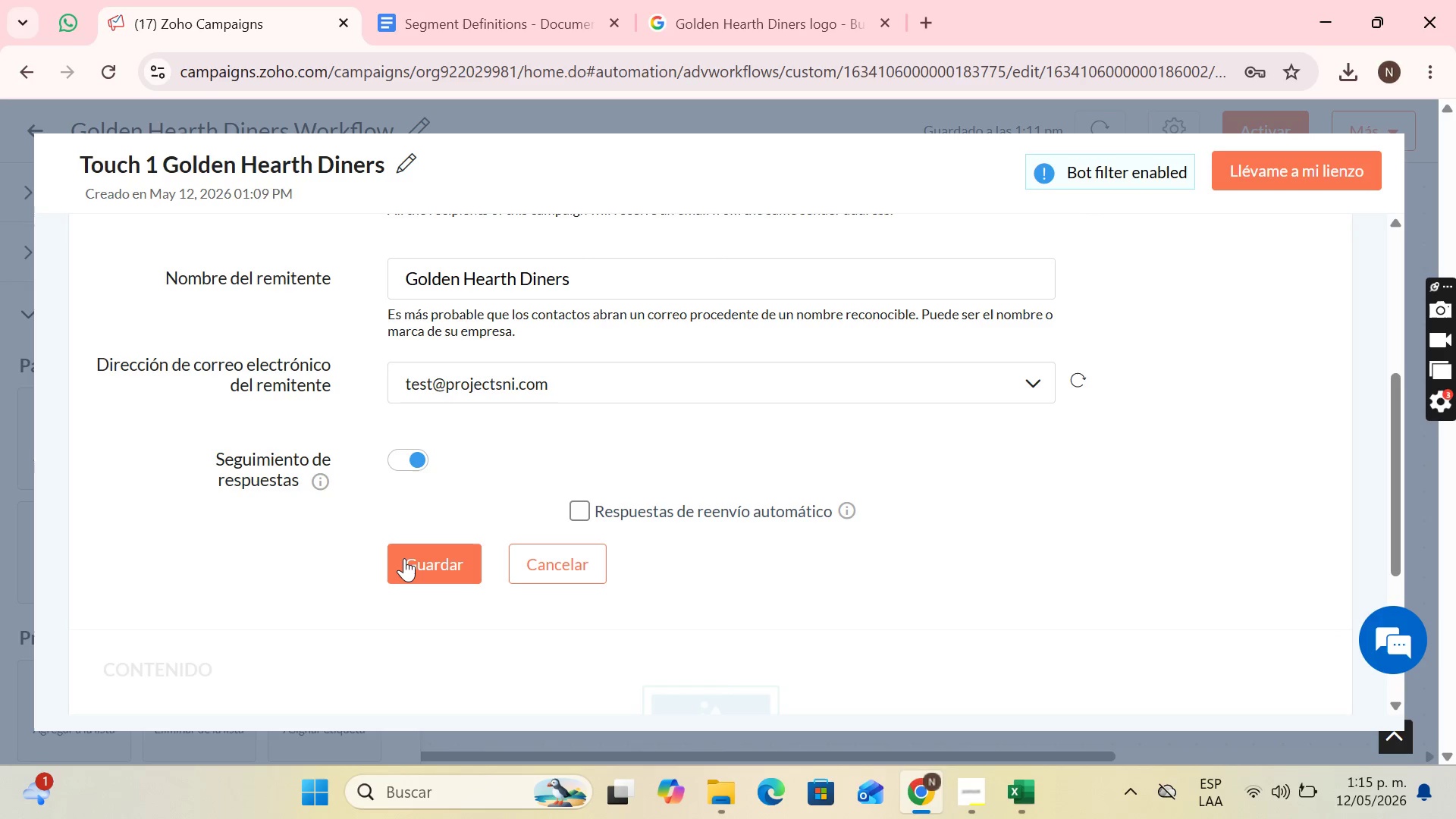 
left_click([403, 560])
 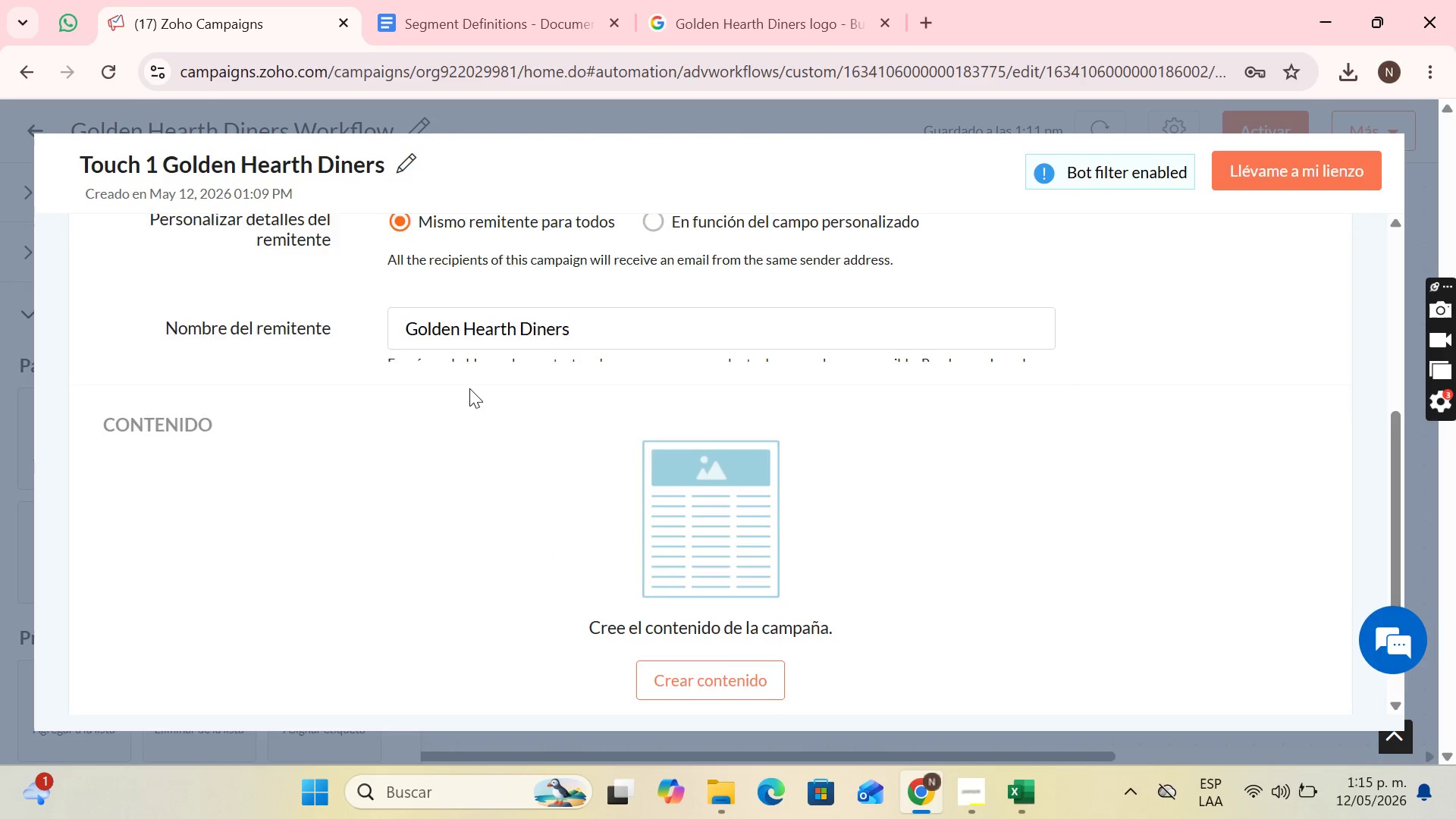 
scroll: coordinate [654, 426], scroll_direction: up, amount: 4.0
 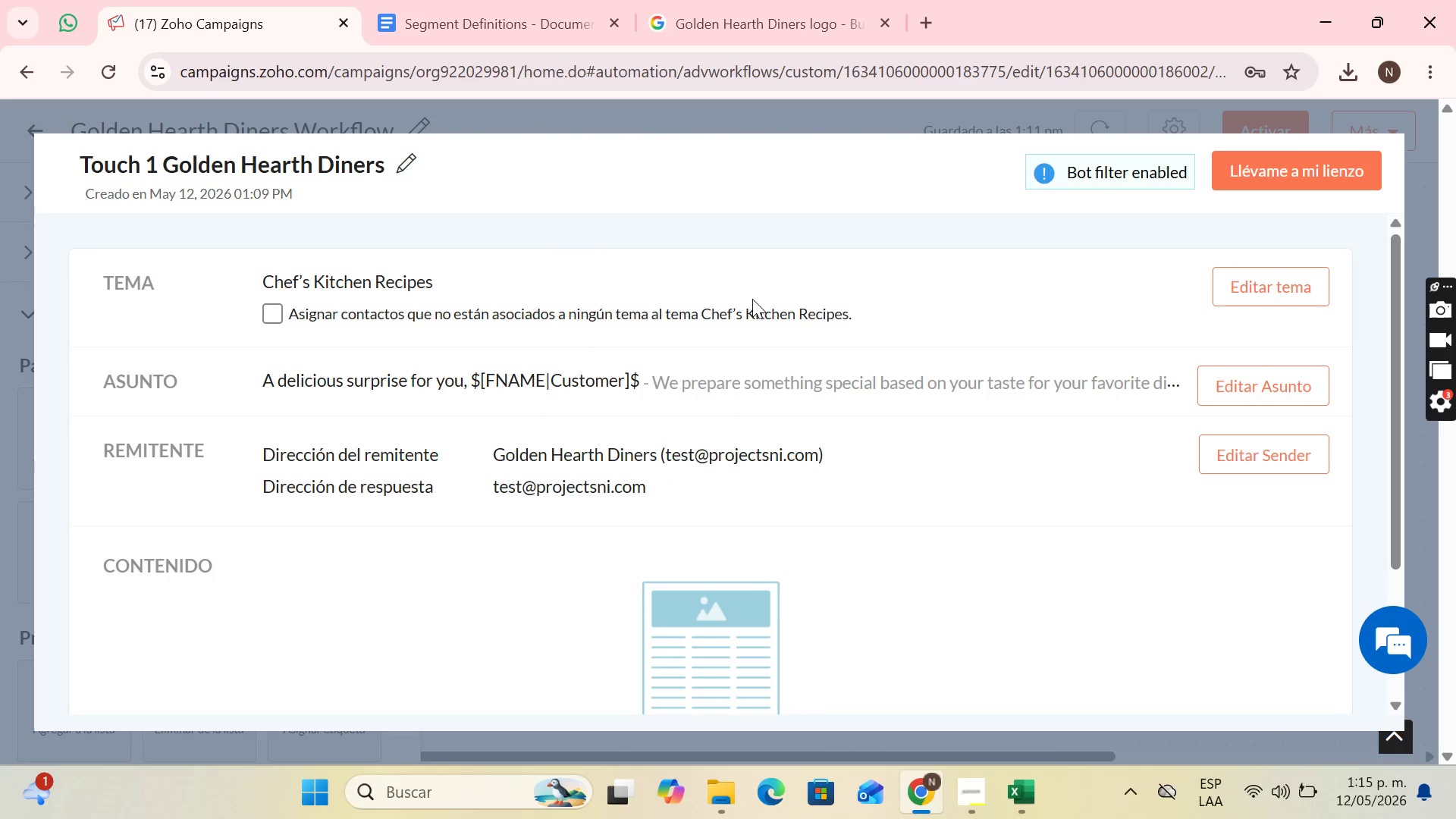 
scroll: coordinate [467, 277], scroll_direction: down, amount: 4.0
 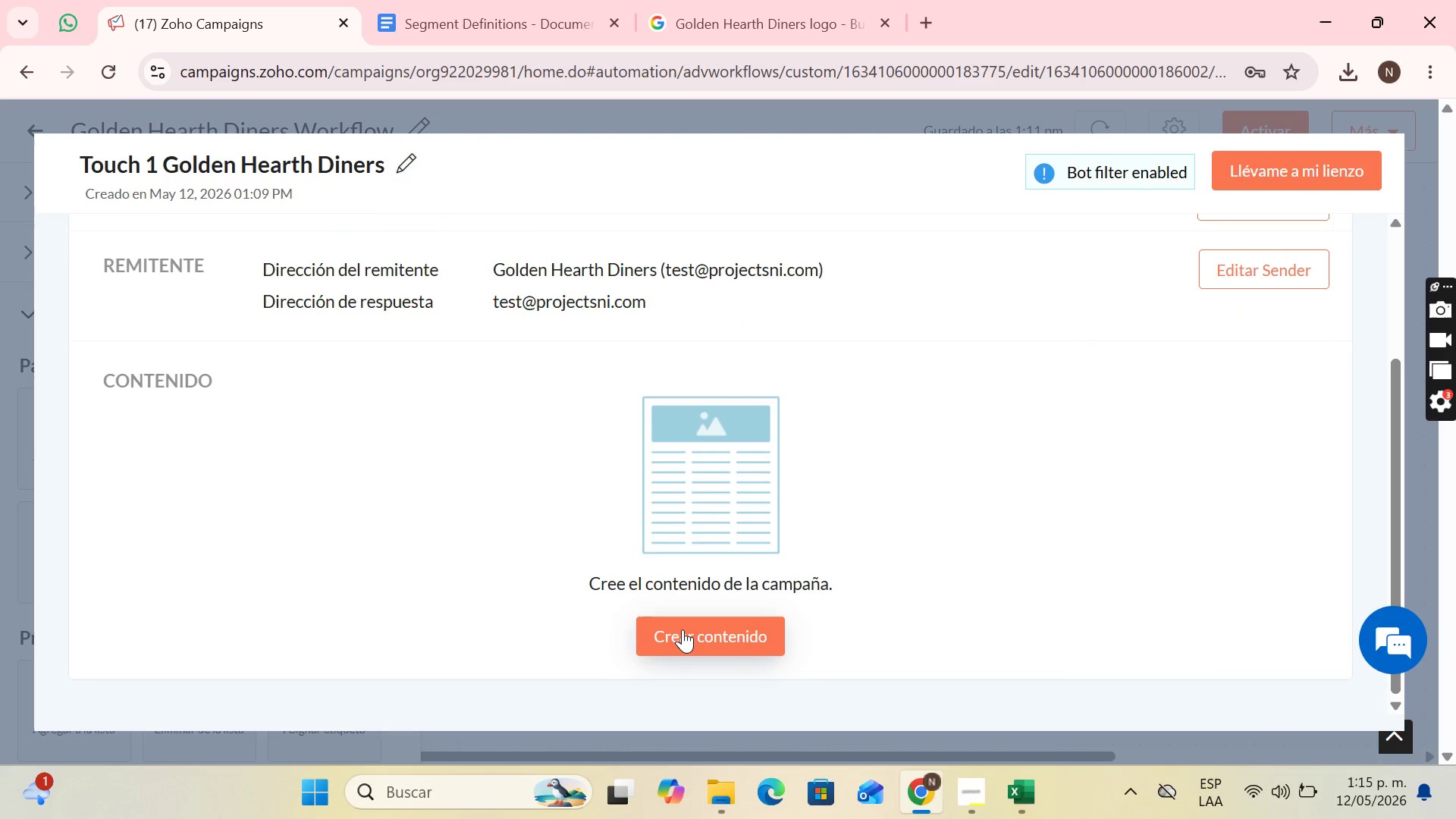 
left_click([682, 629])
 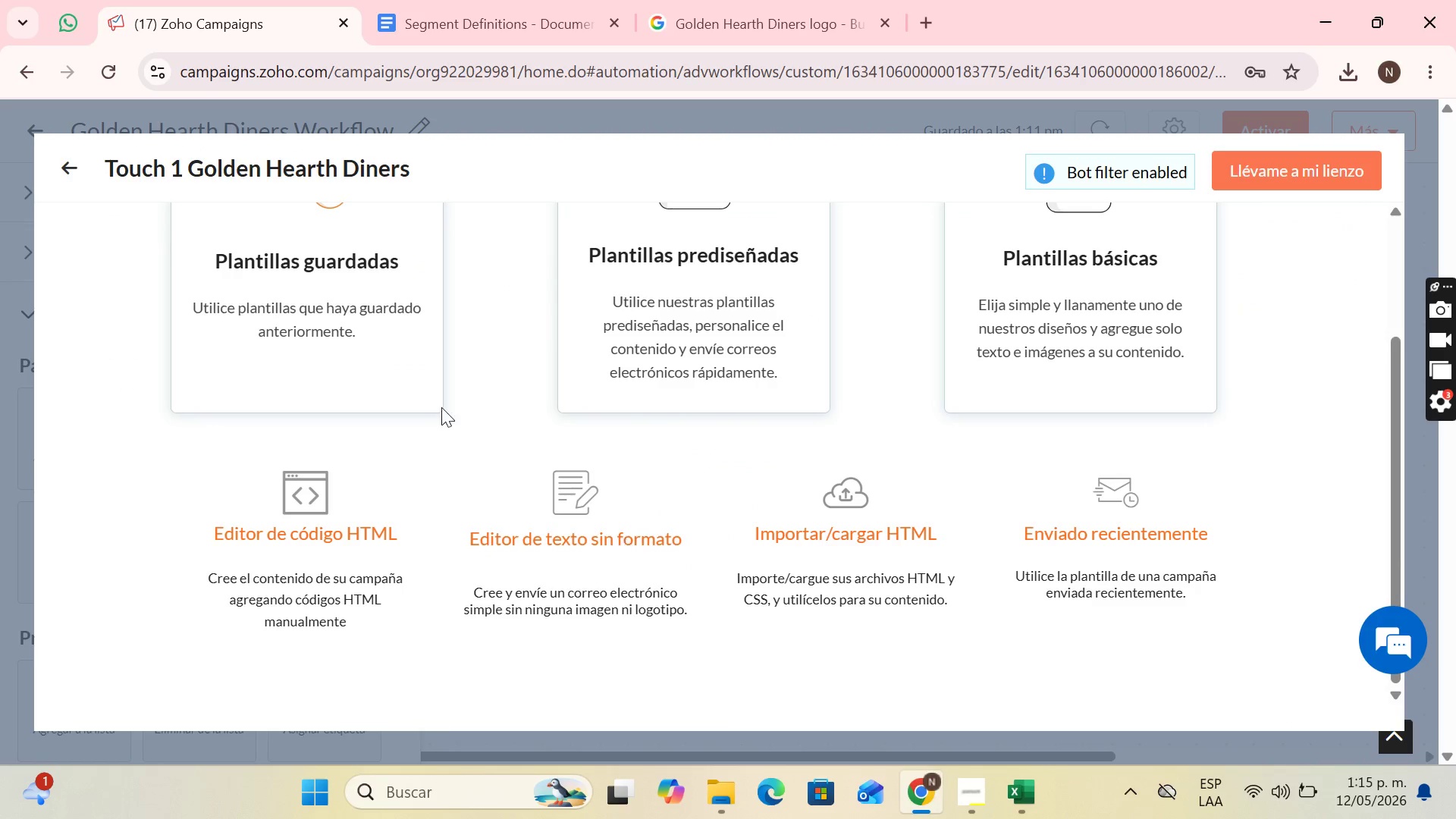 
scroll: coordinate [415, 377], scroll_direction: up, amount: 2.0
 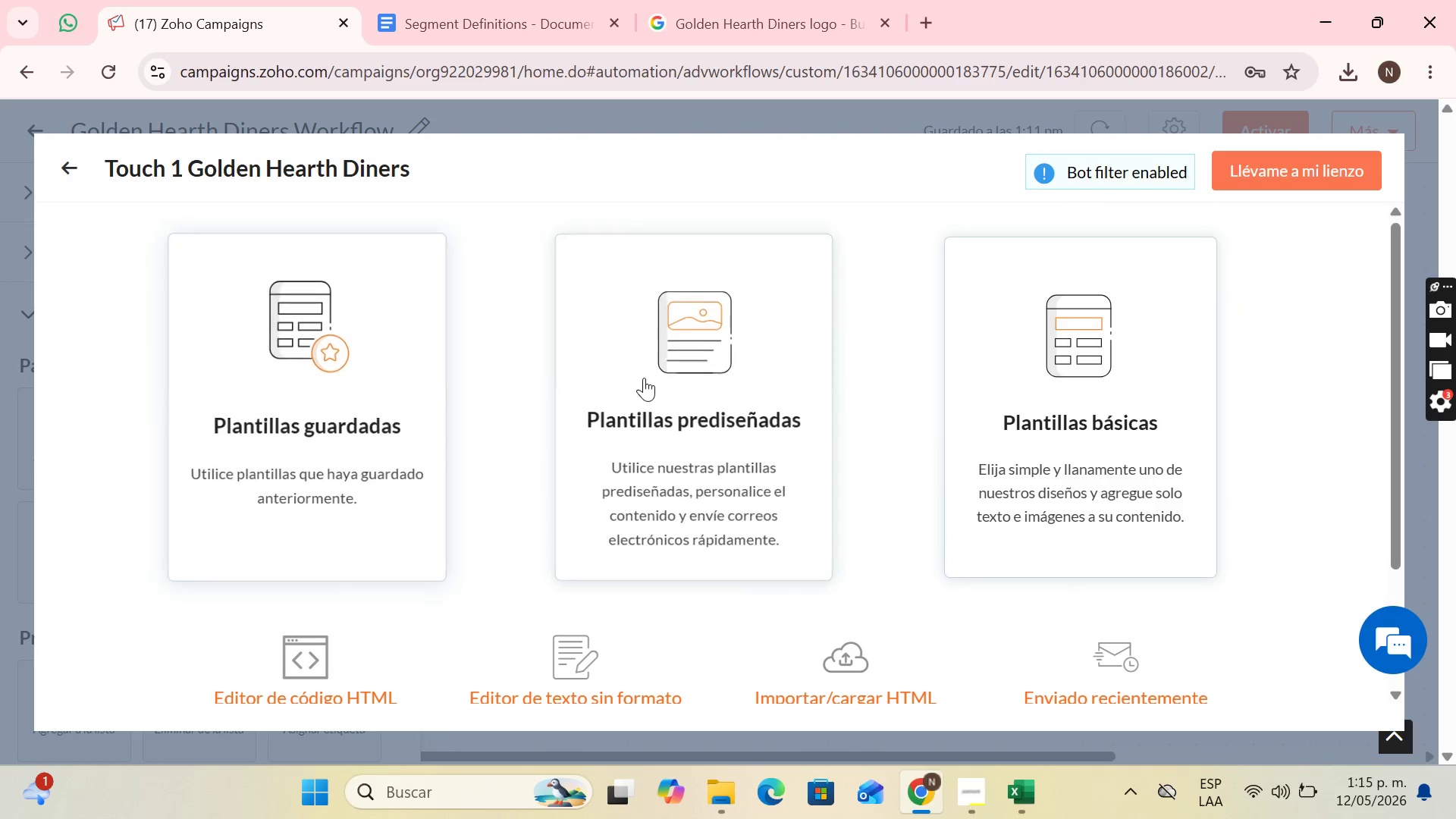 
left_click([644, 378])
 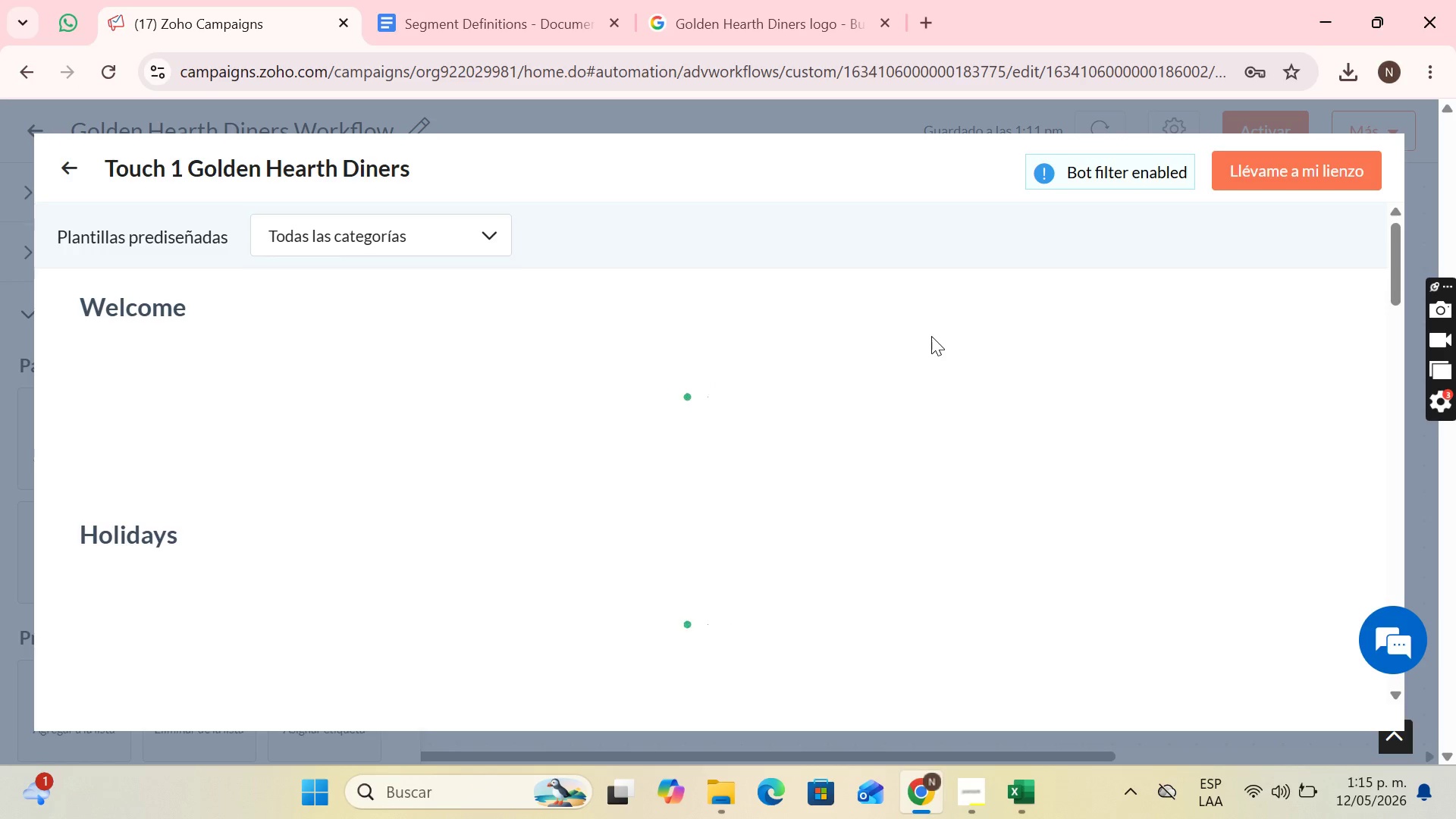 
mouse_move([707, 312])
 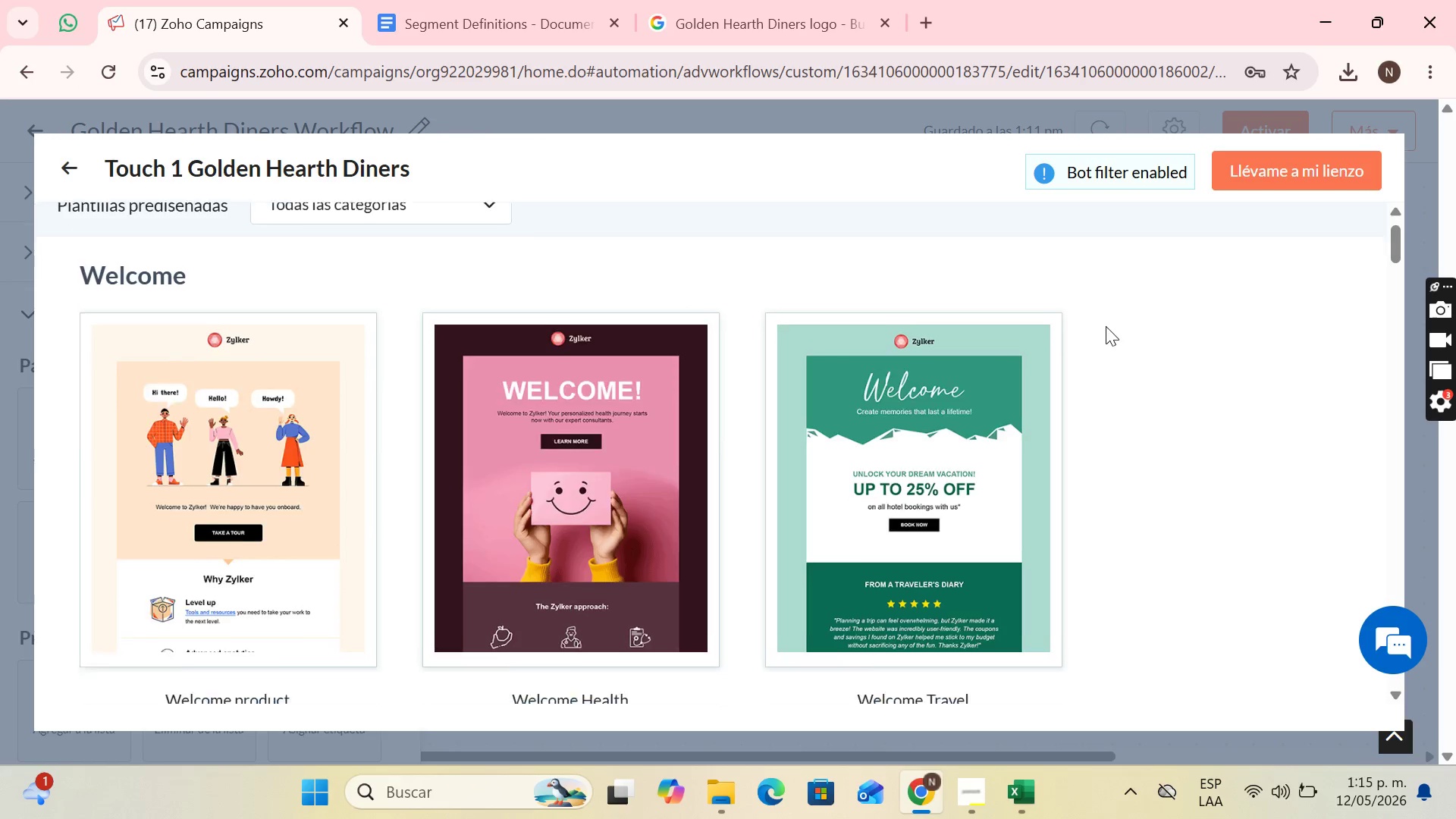 
scroll: coordinate [657, 350], scroll_direction: down, amount: 13.0
 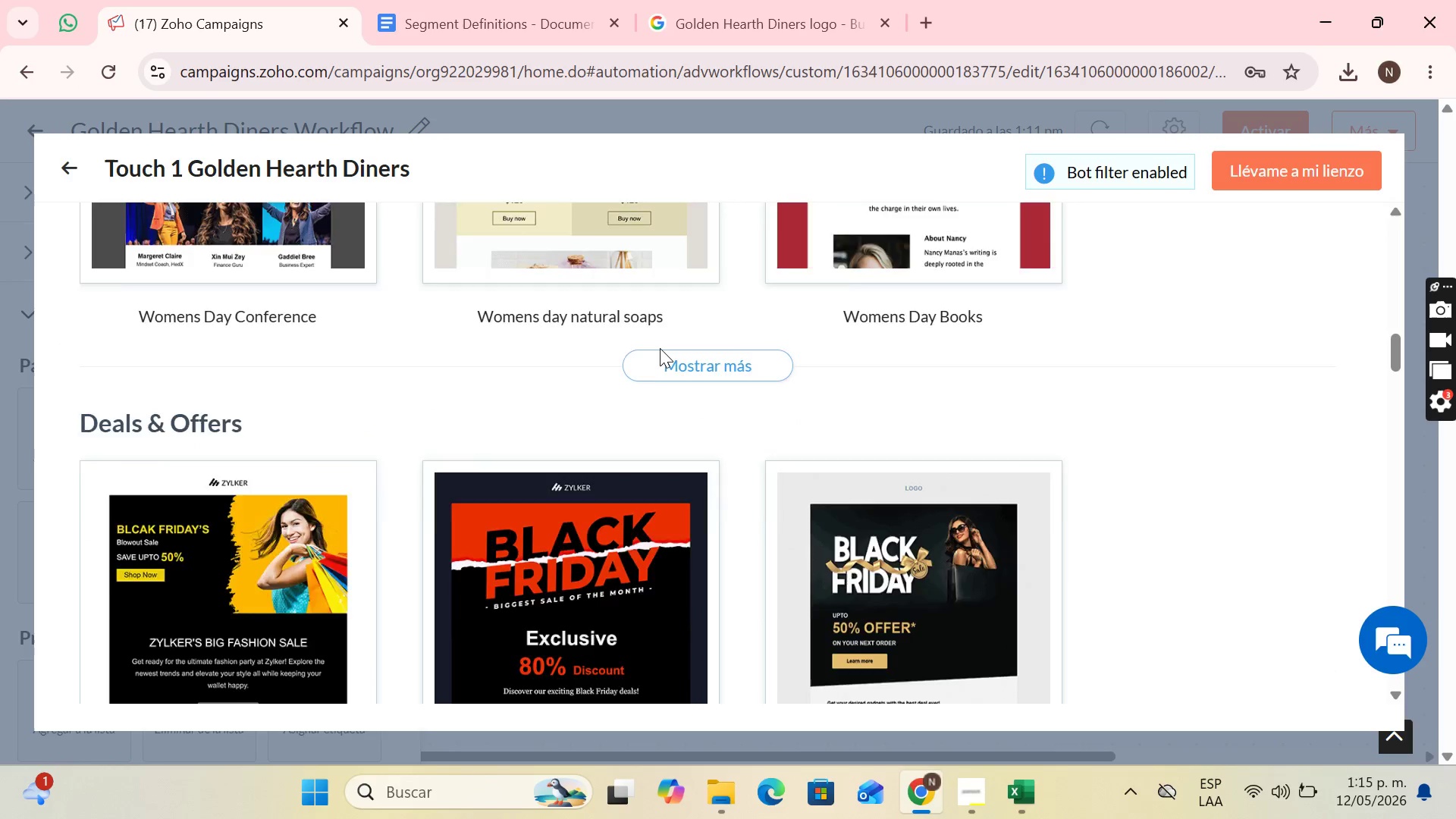 
scroll: coordinate [667, 350], scroll_direction: up, amount: 13.0
 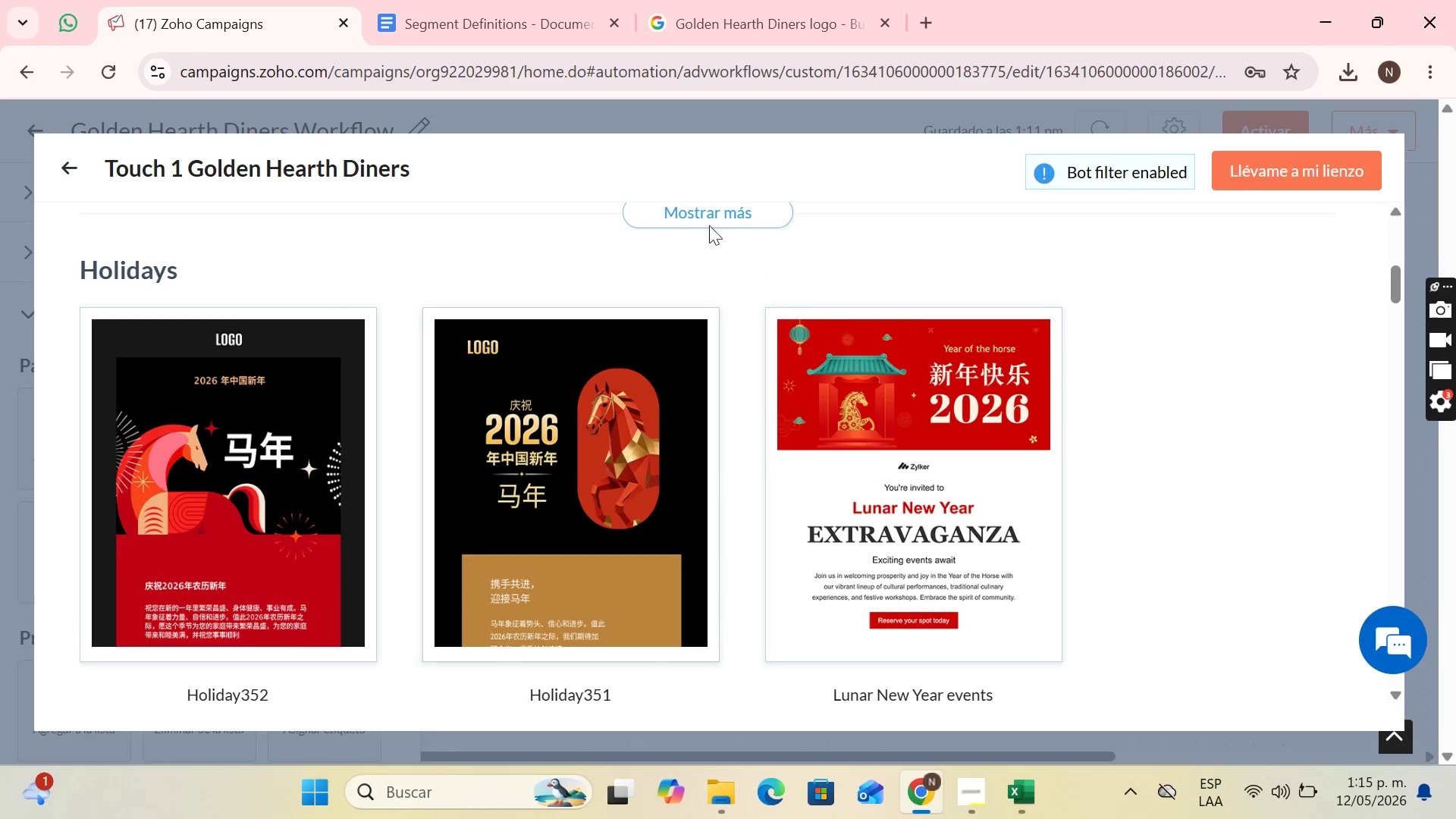 
left_click([716, 212])
 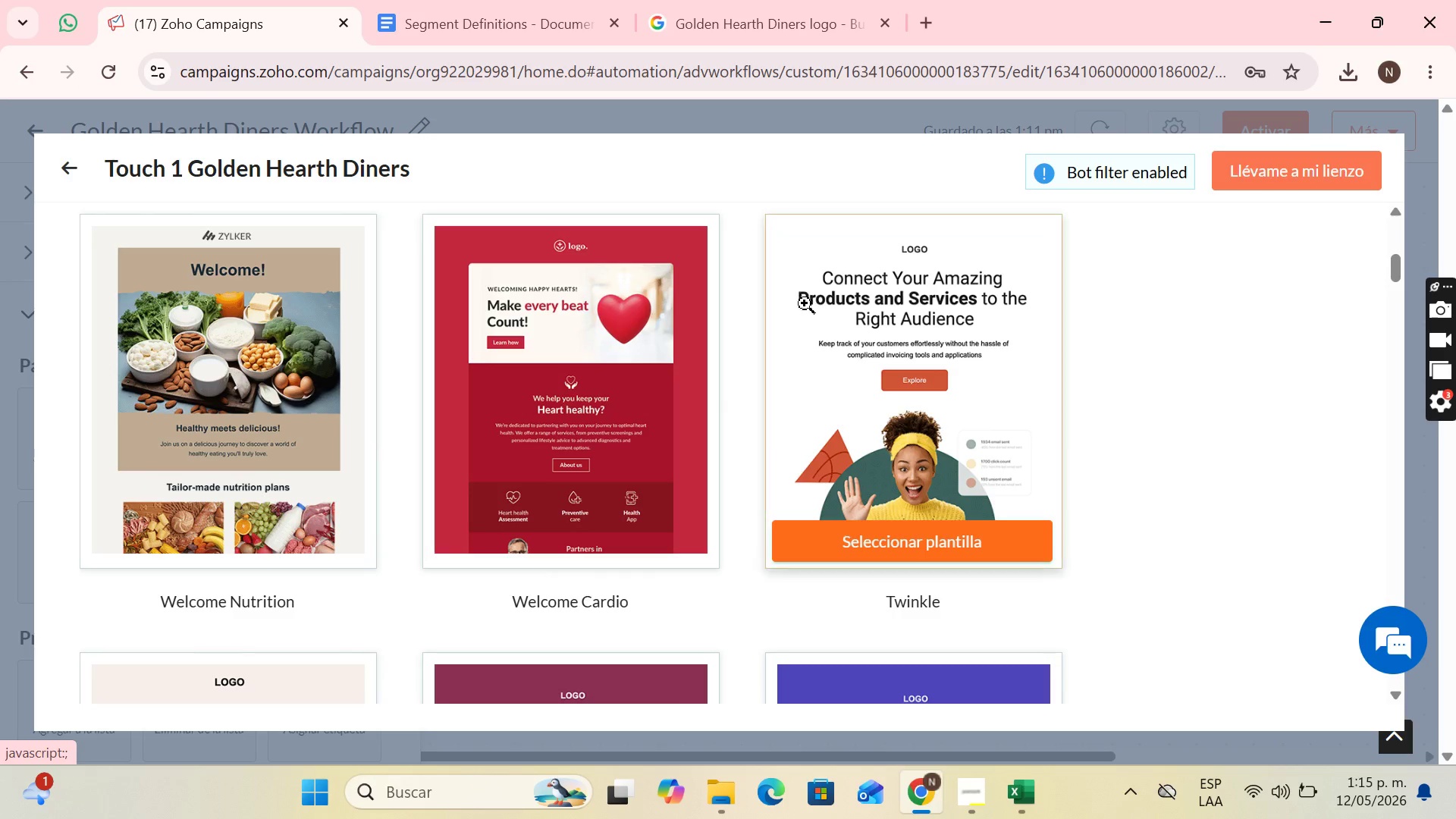 
scroll: coordinate [808, 317], scroll_direction: up, amount: 1.0
 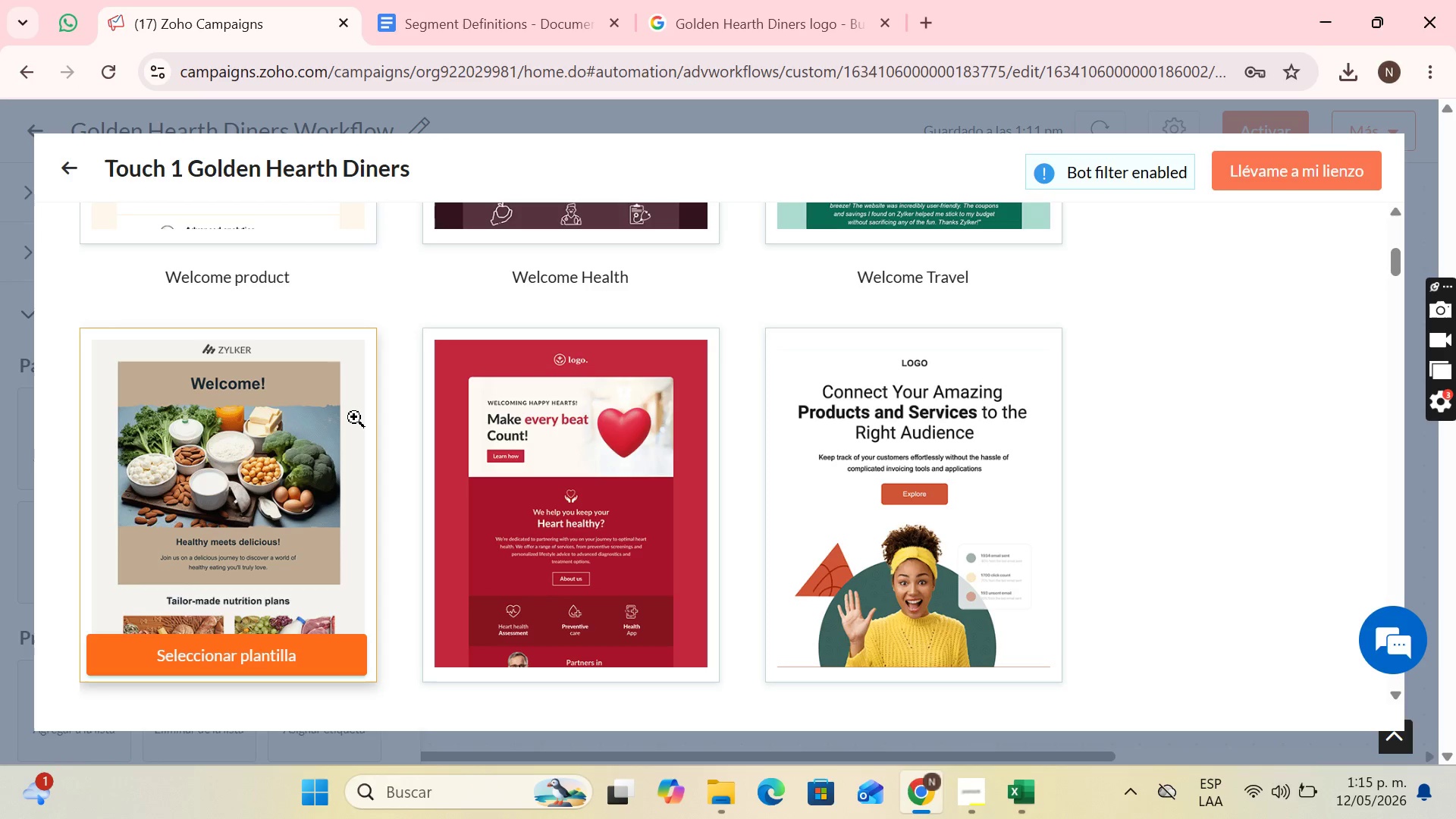 
scroll: coordinate [319, 391], scroll_direction: down, amount: 2.0
 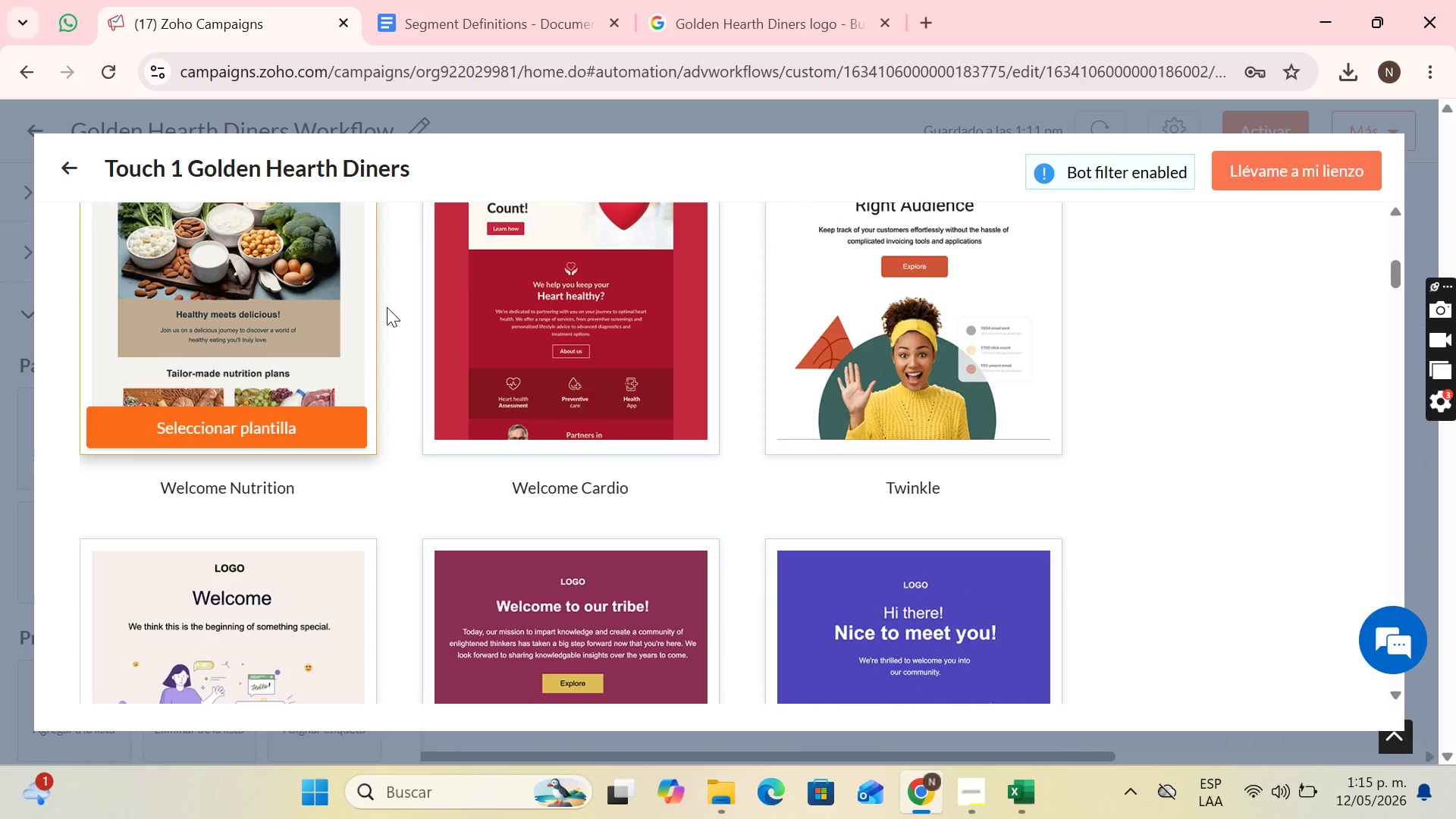 
scroll: coordinate [394, 298], scroll_direction: up, amount: 4.0
 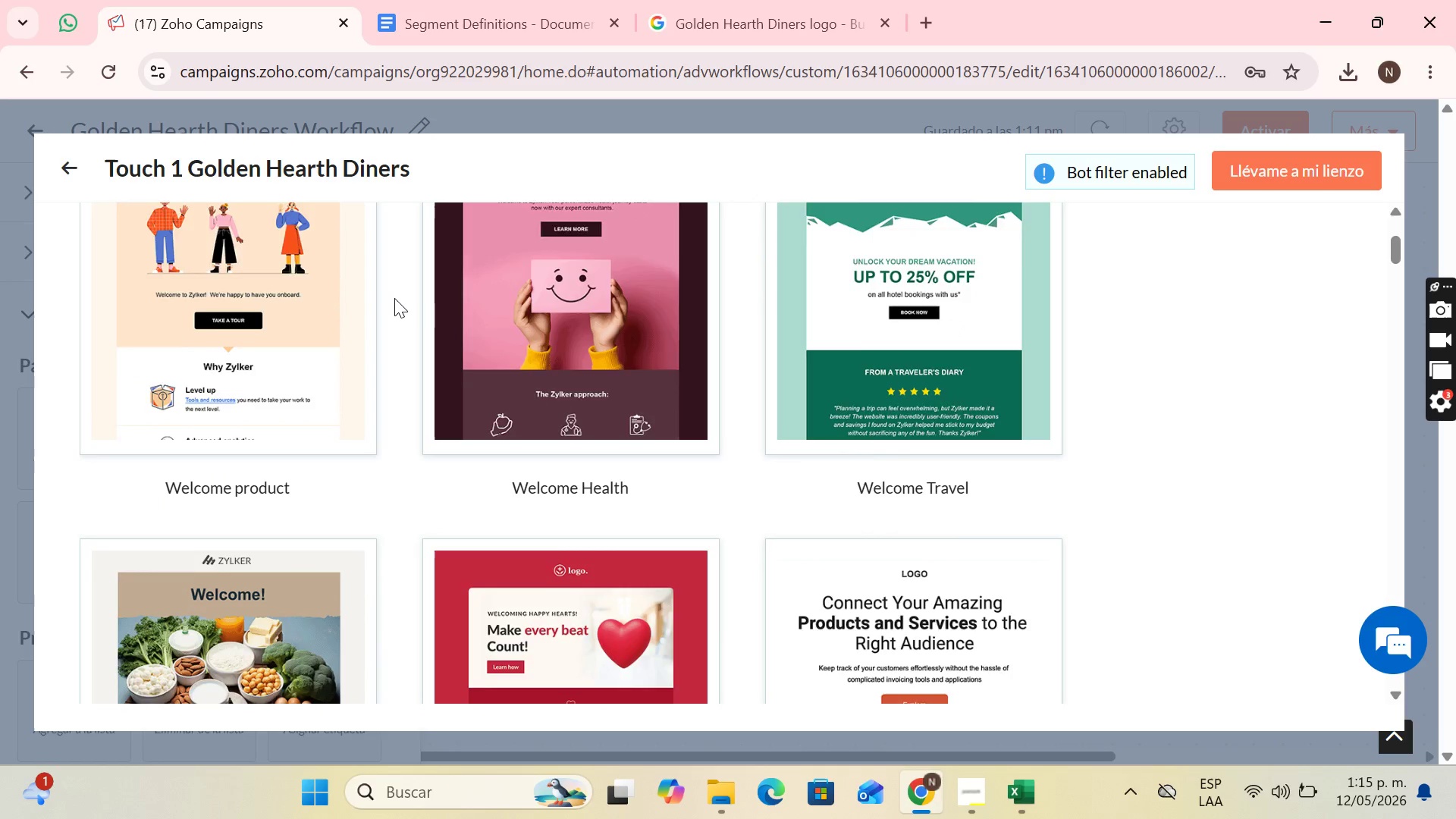 
left_click([249, 355])
 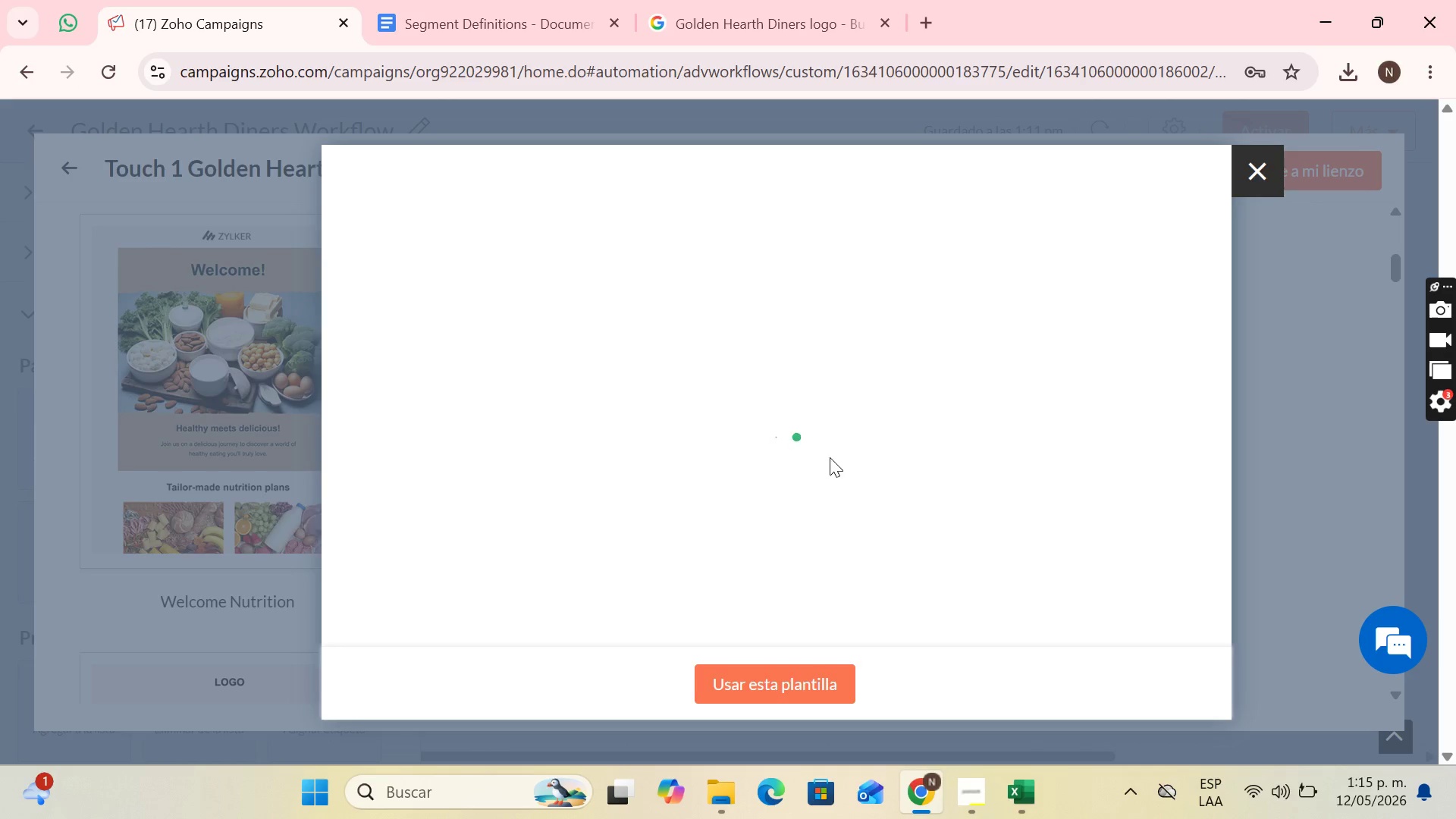 
scroll: coordinate [886, 430], scroll_direction: down, amount: 17.0
 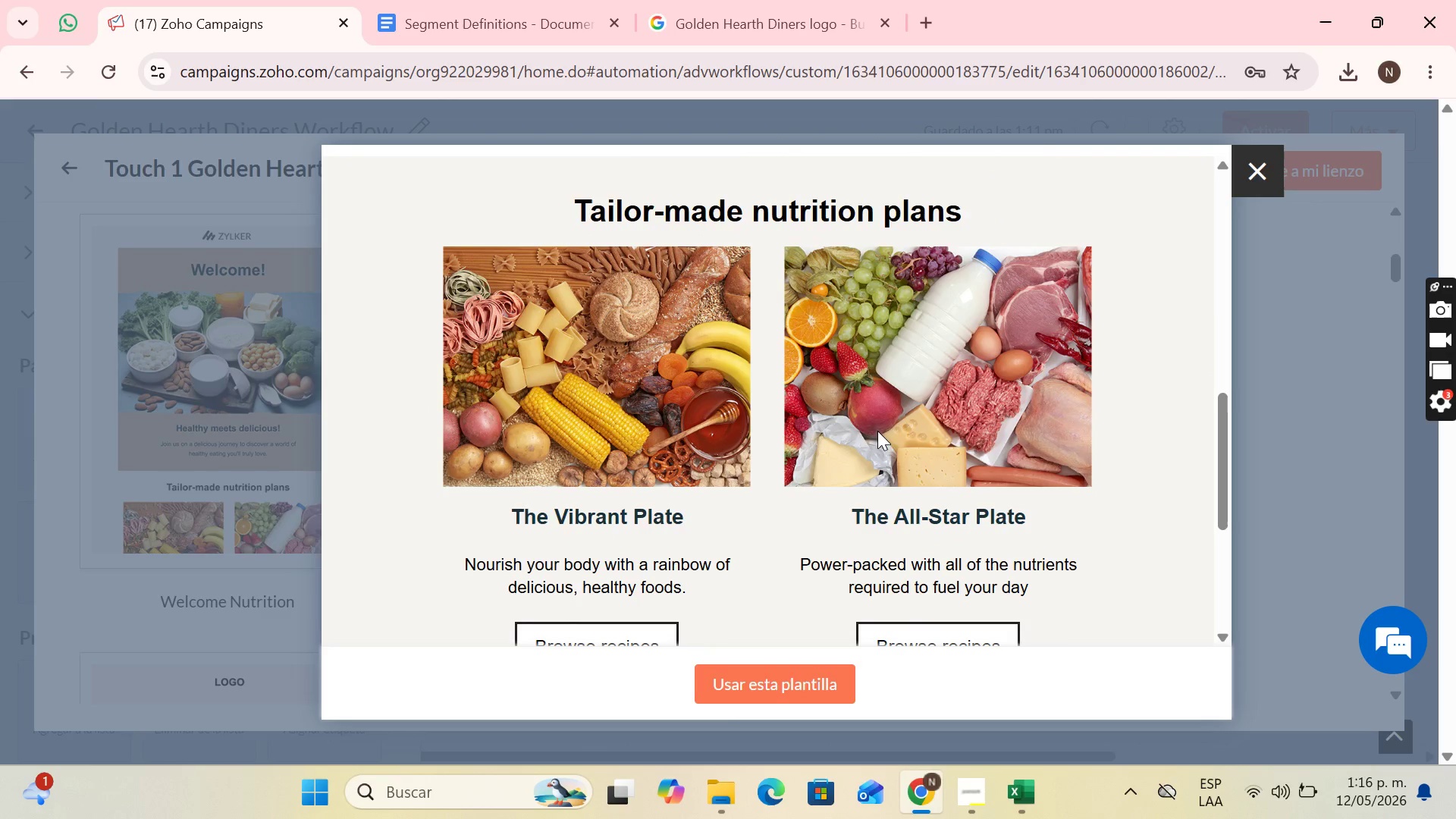 
scroll: coordinate [868, 431], scroll_direction: up, amount: 1.0
 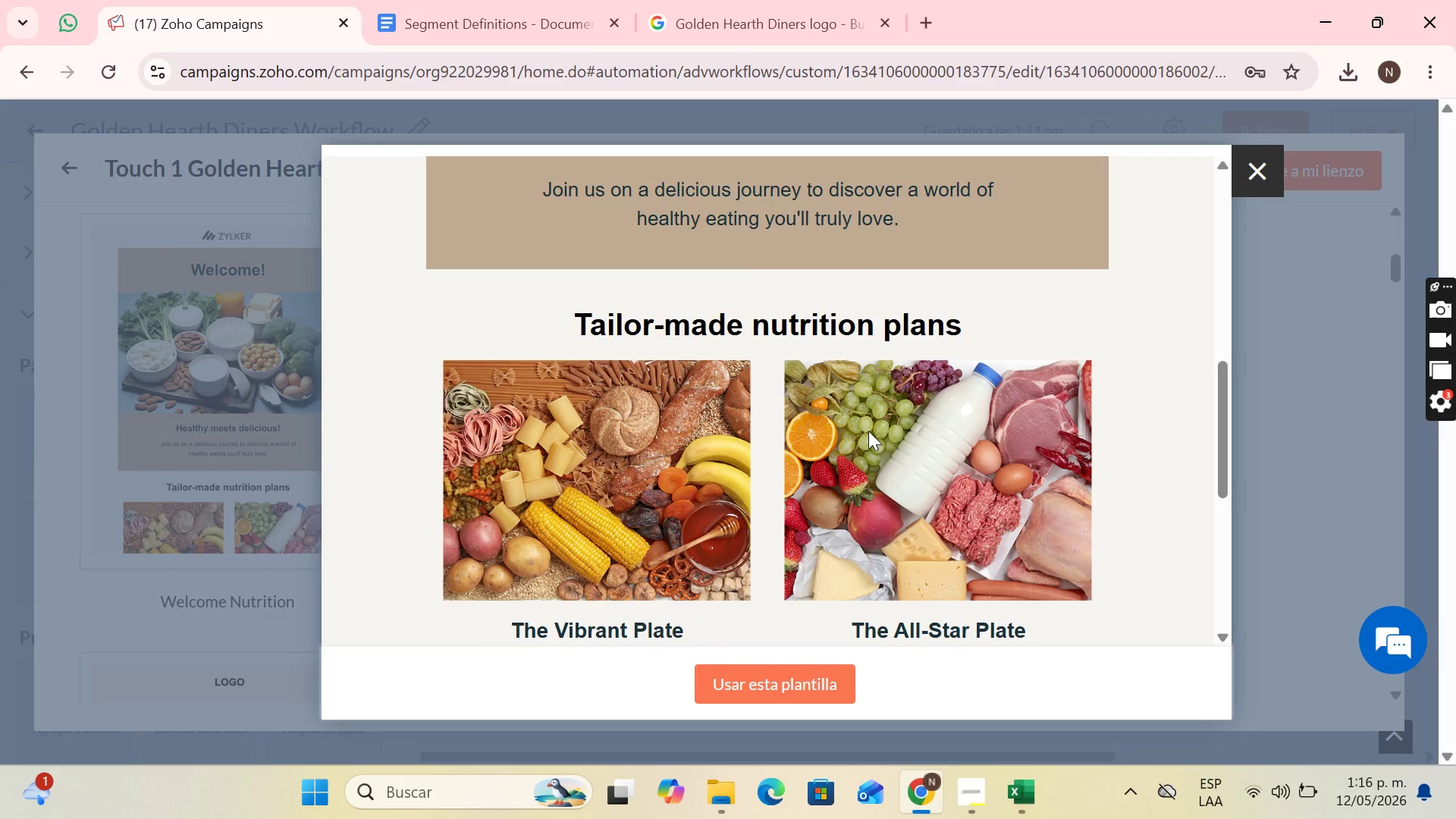 
scroll: coordinate [745, 553], scroll_direction: down, amount: 12.0
 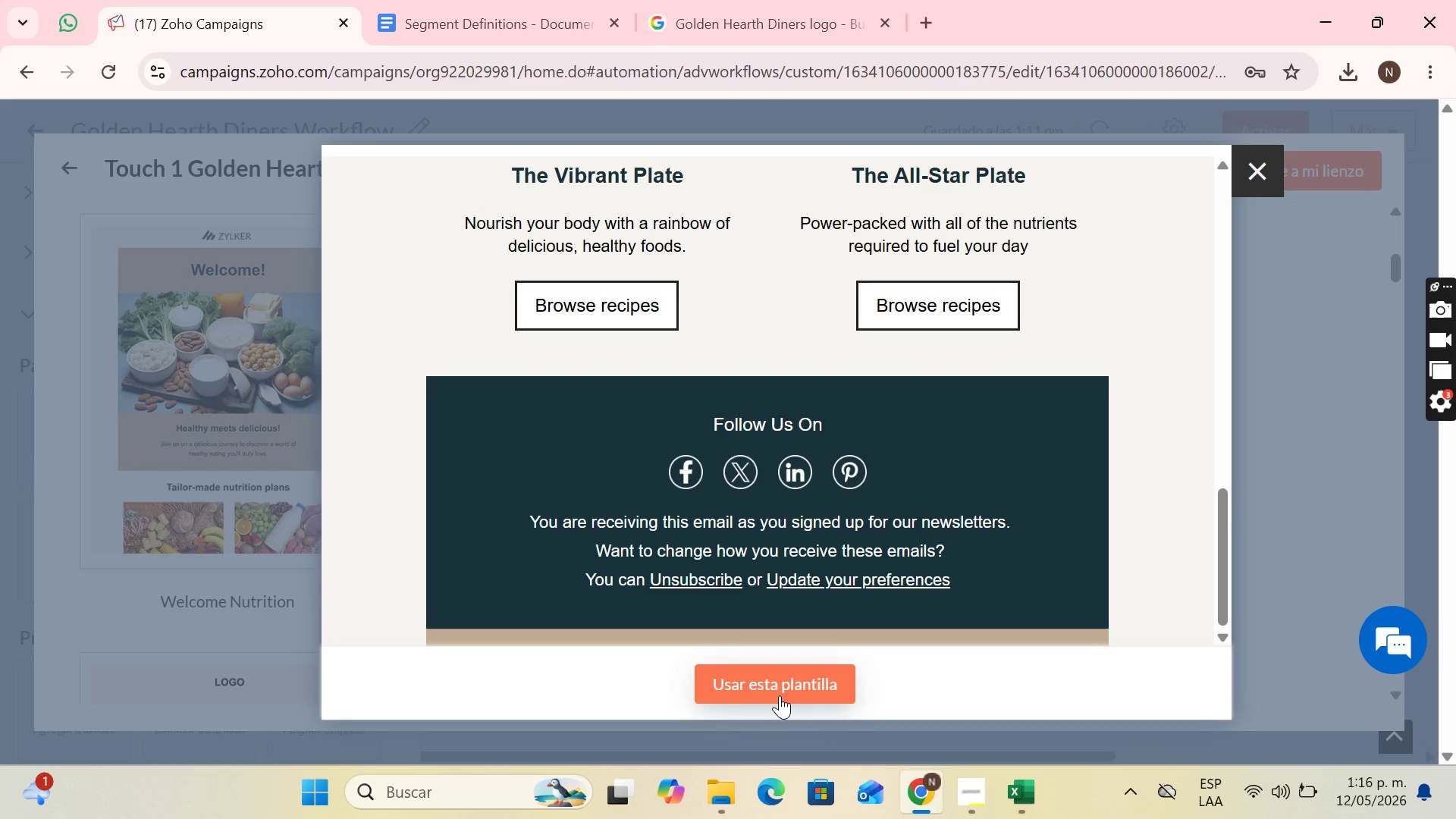 
left_click([780, 696])
 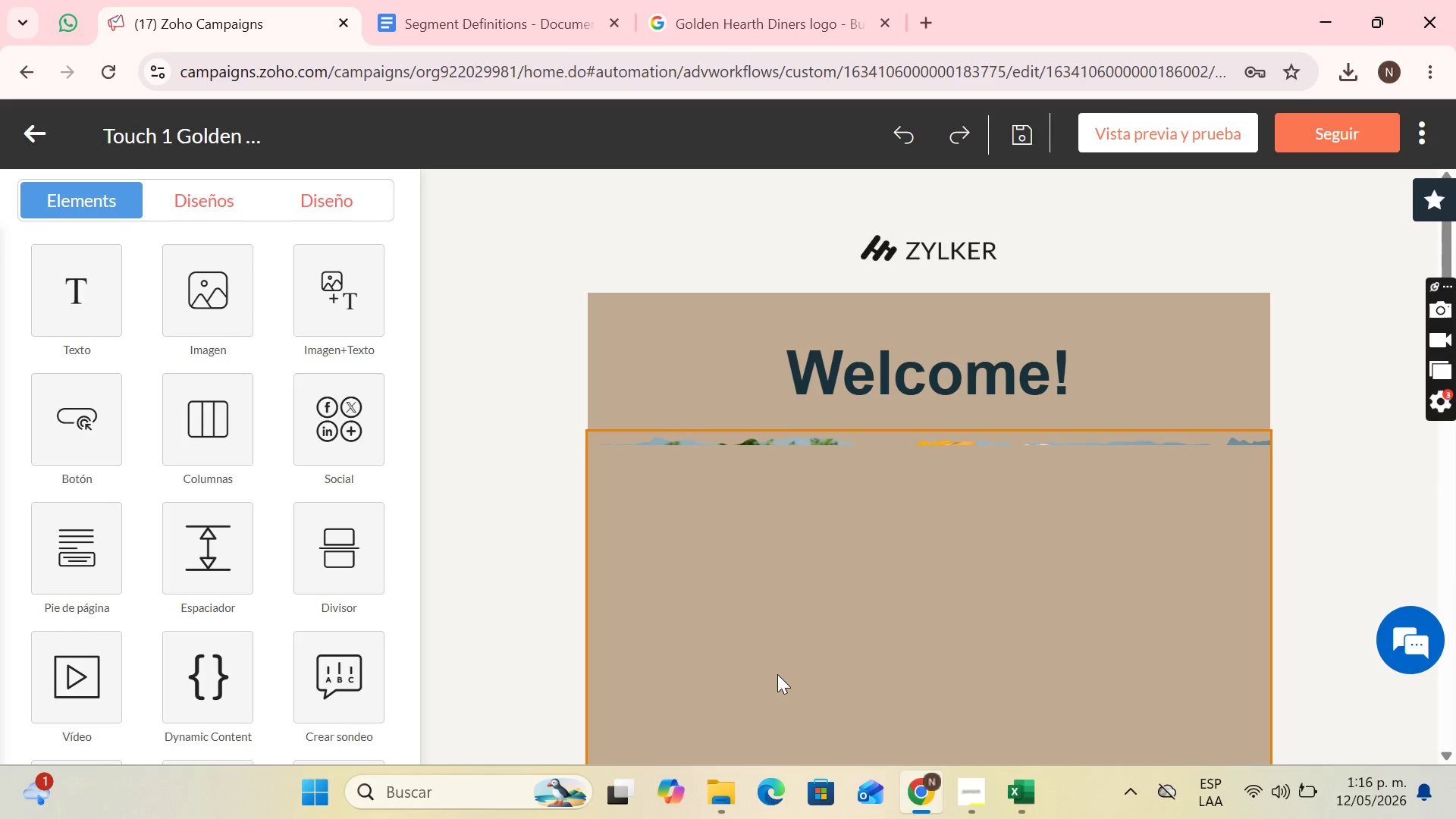 
wait(9.89)
 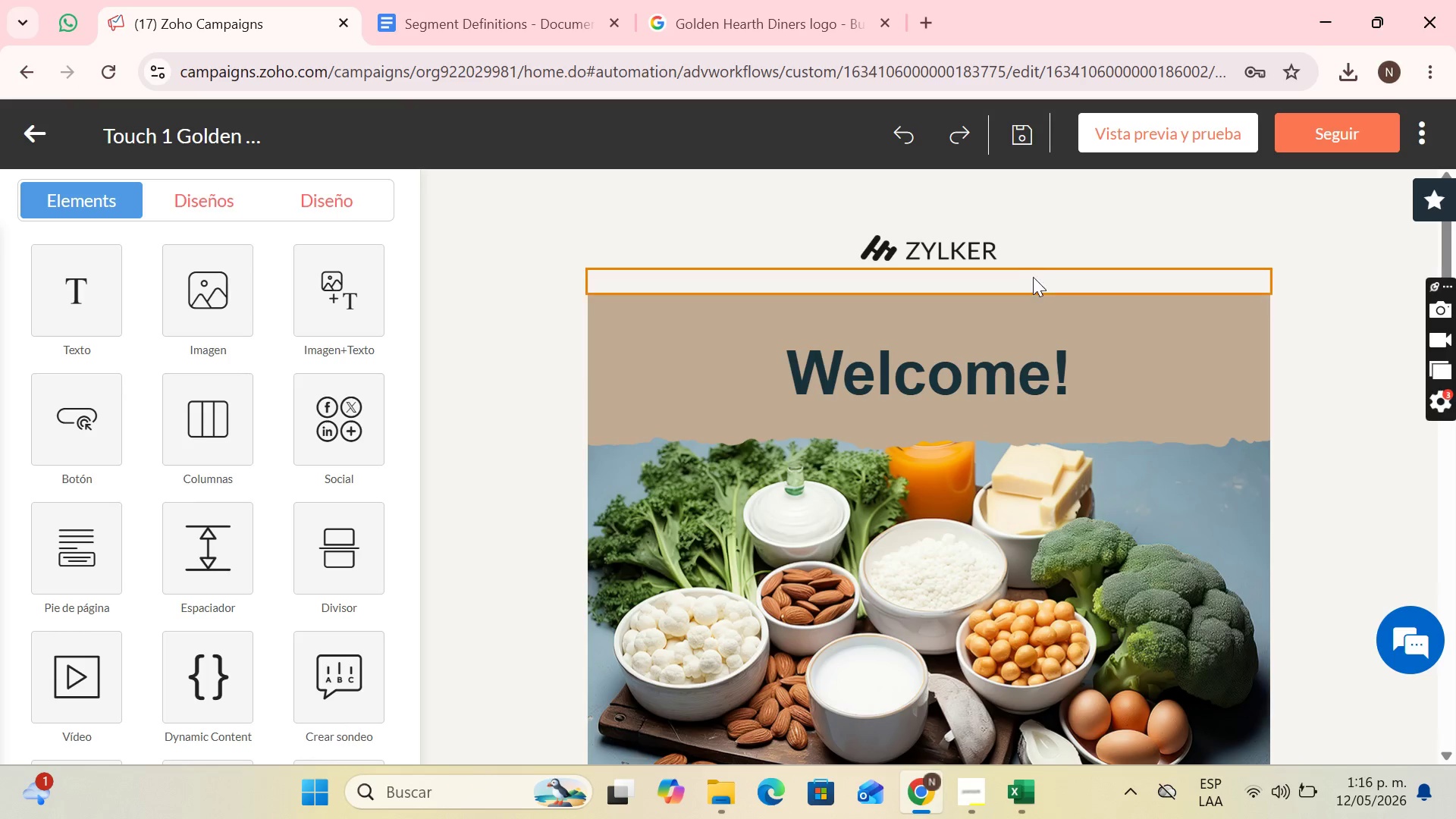 
left_click([1039, 263])
 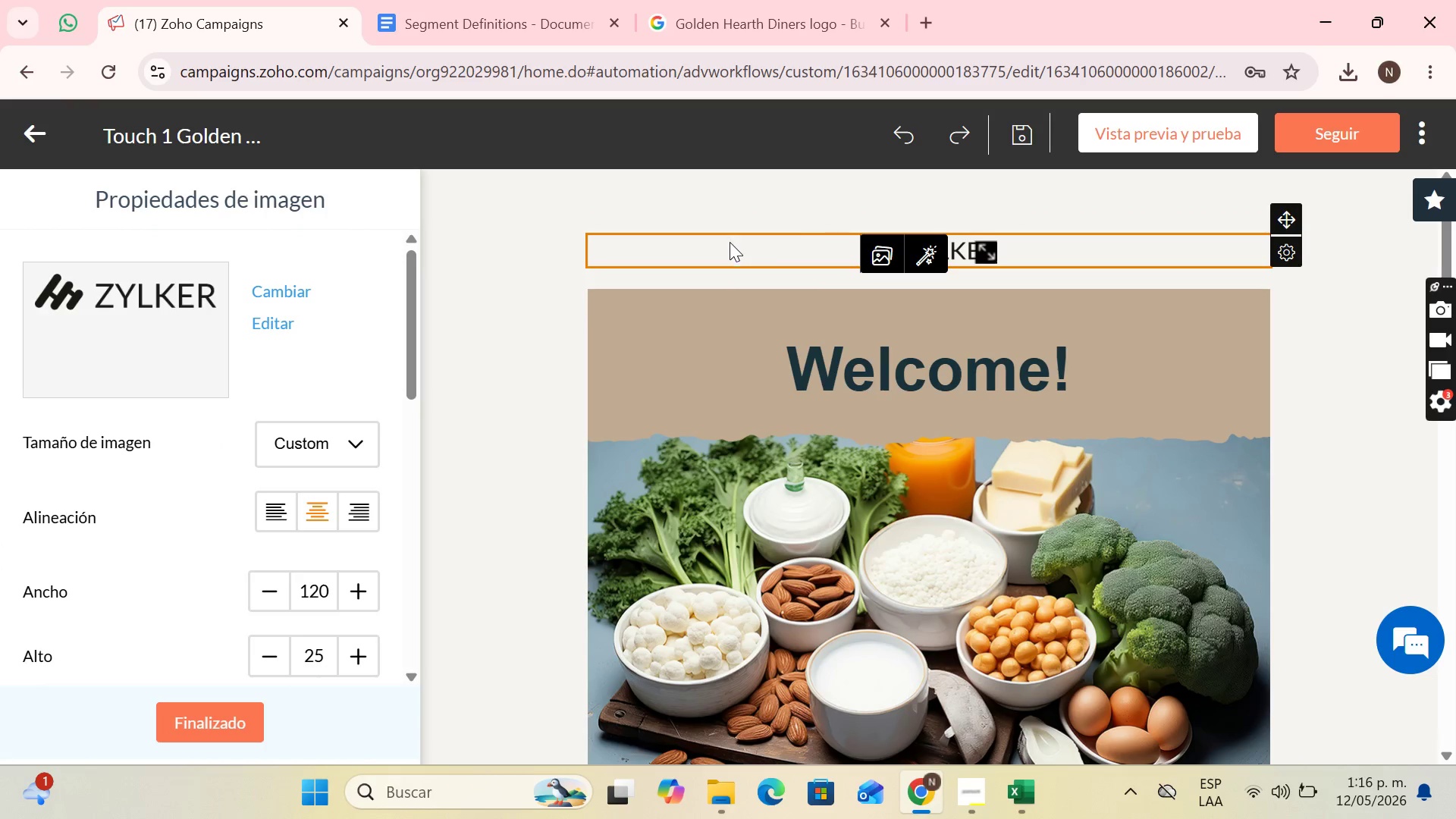 
scroll: coordinate [1058, 549], scroll_direction: up, amount: 3.0
 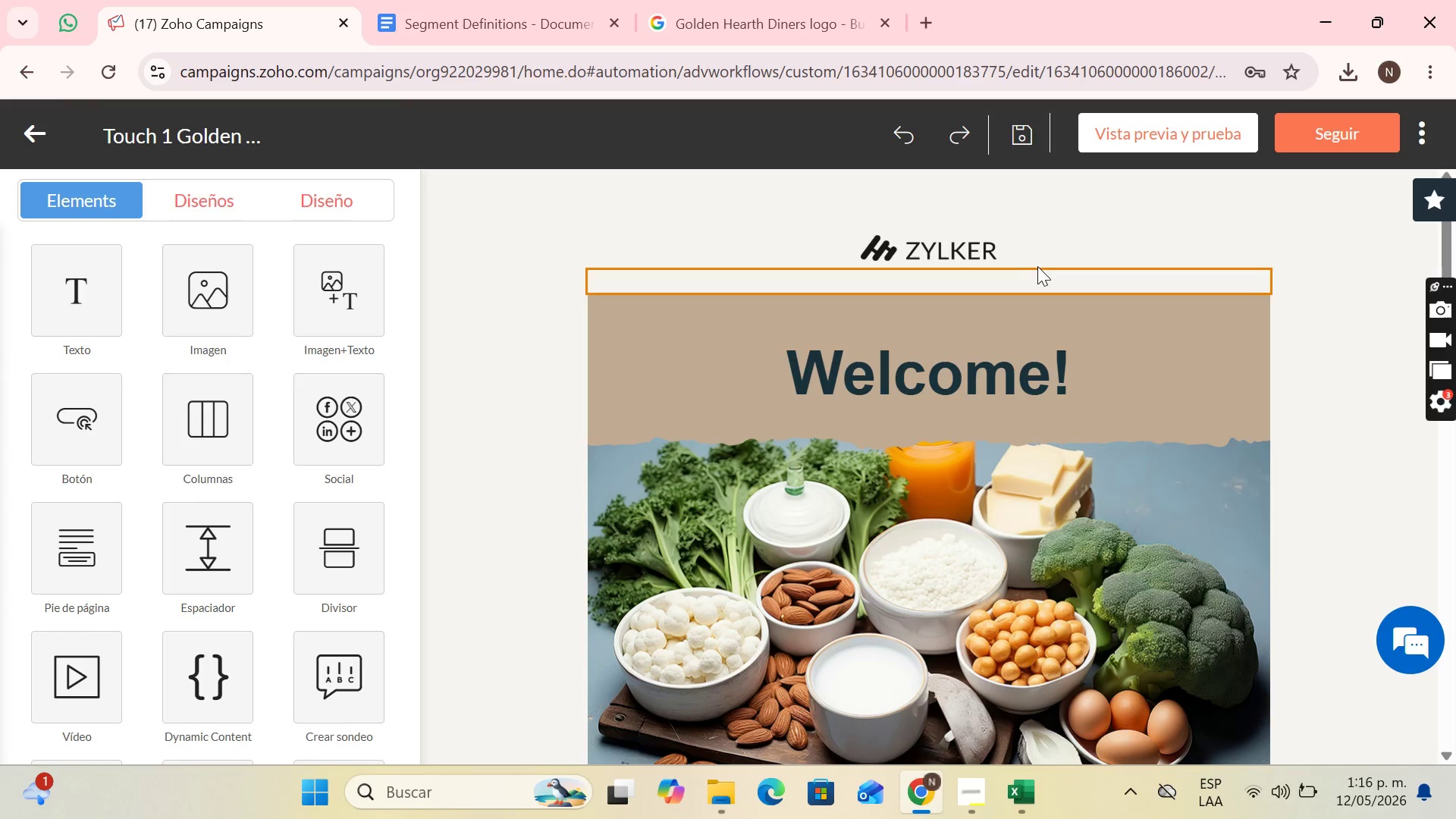 
left_click([888, 249])
 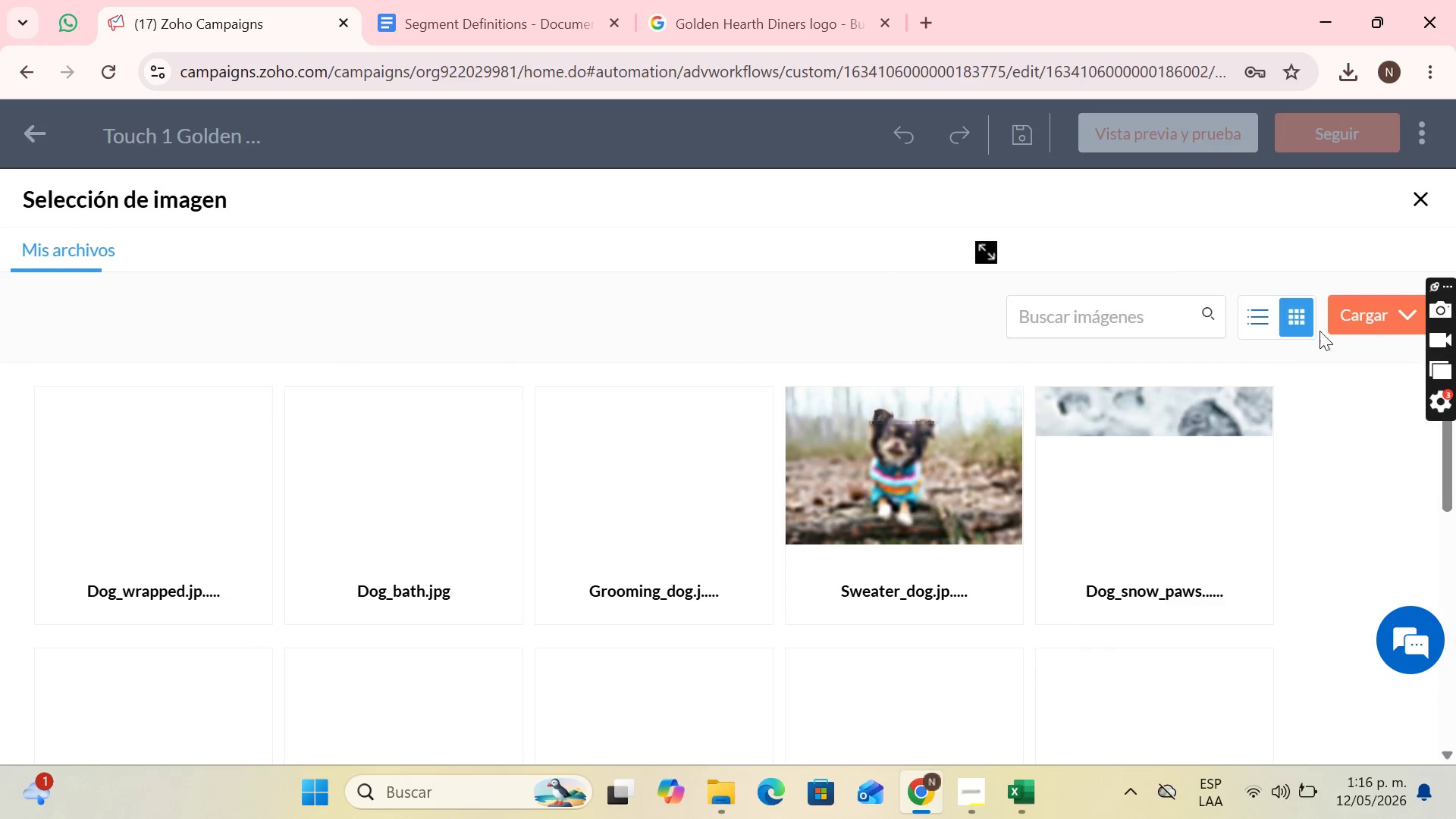 
left_click([1383, 315])
 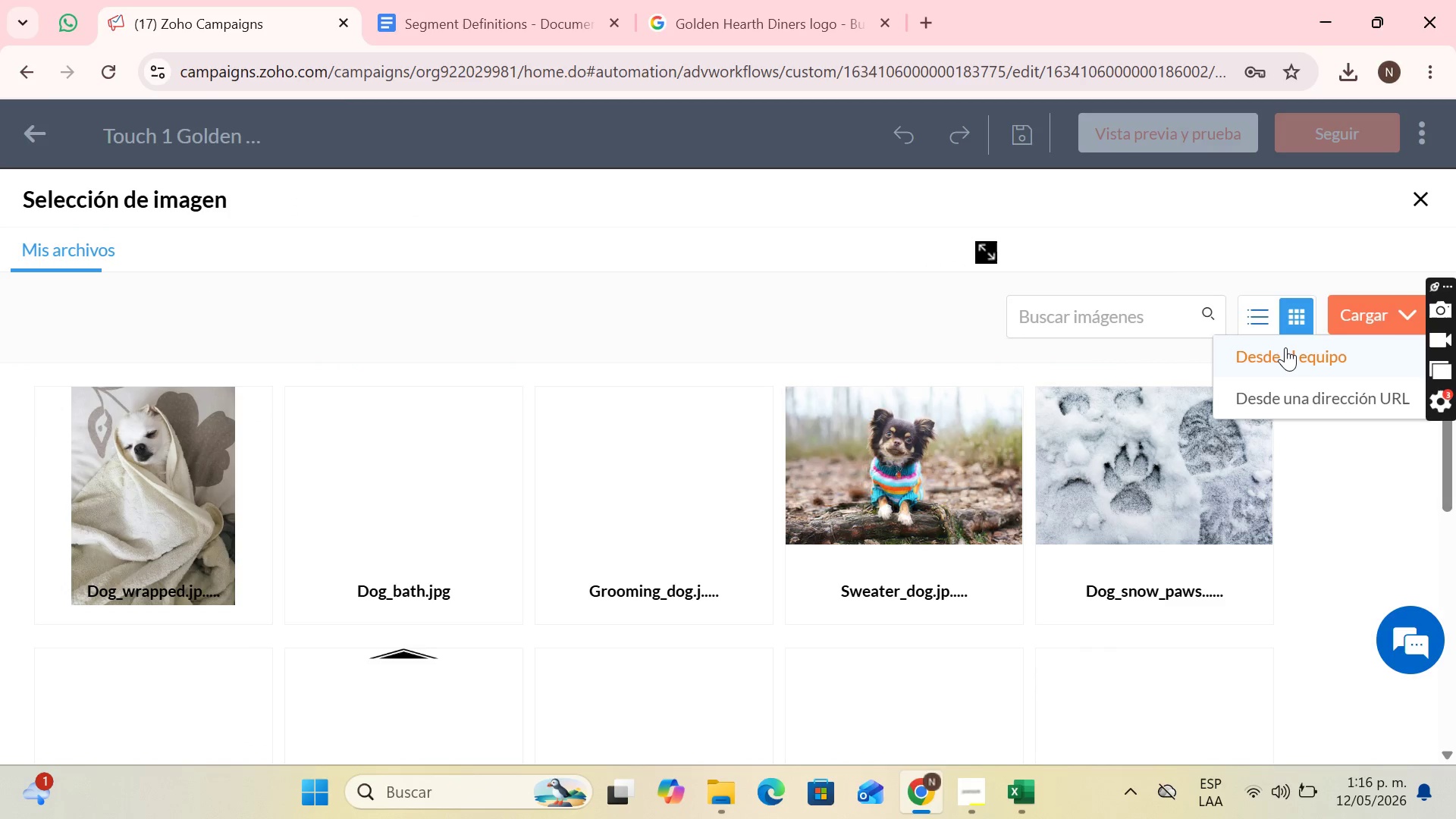 
left_click([1283, 350])
 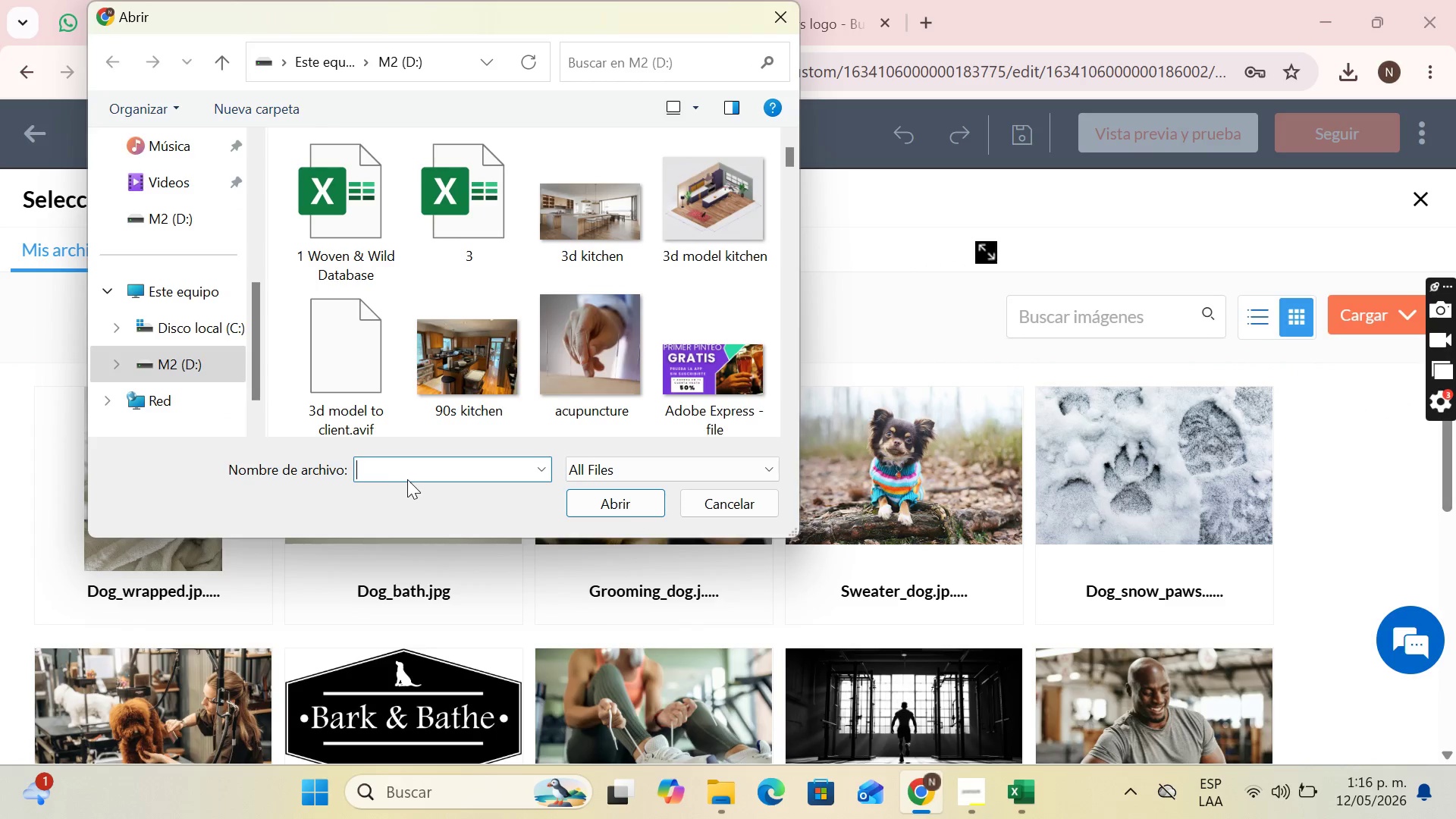 
type(hear)
 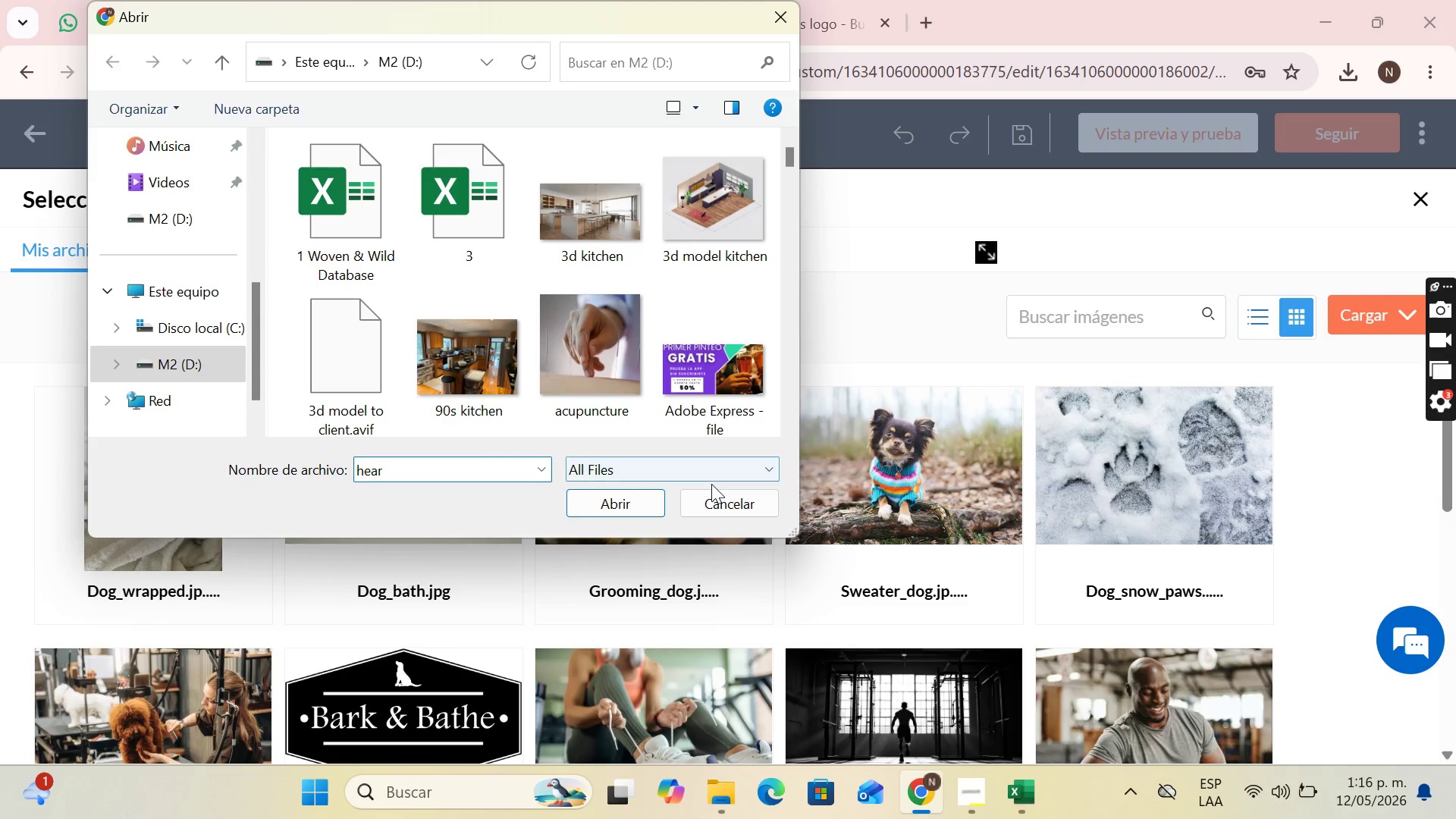 
key(Backspace)
 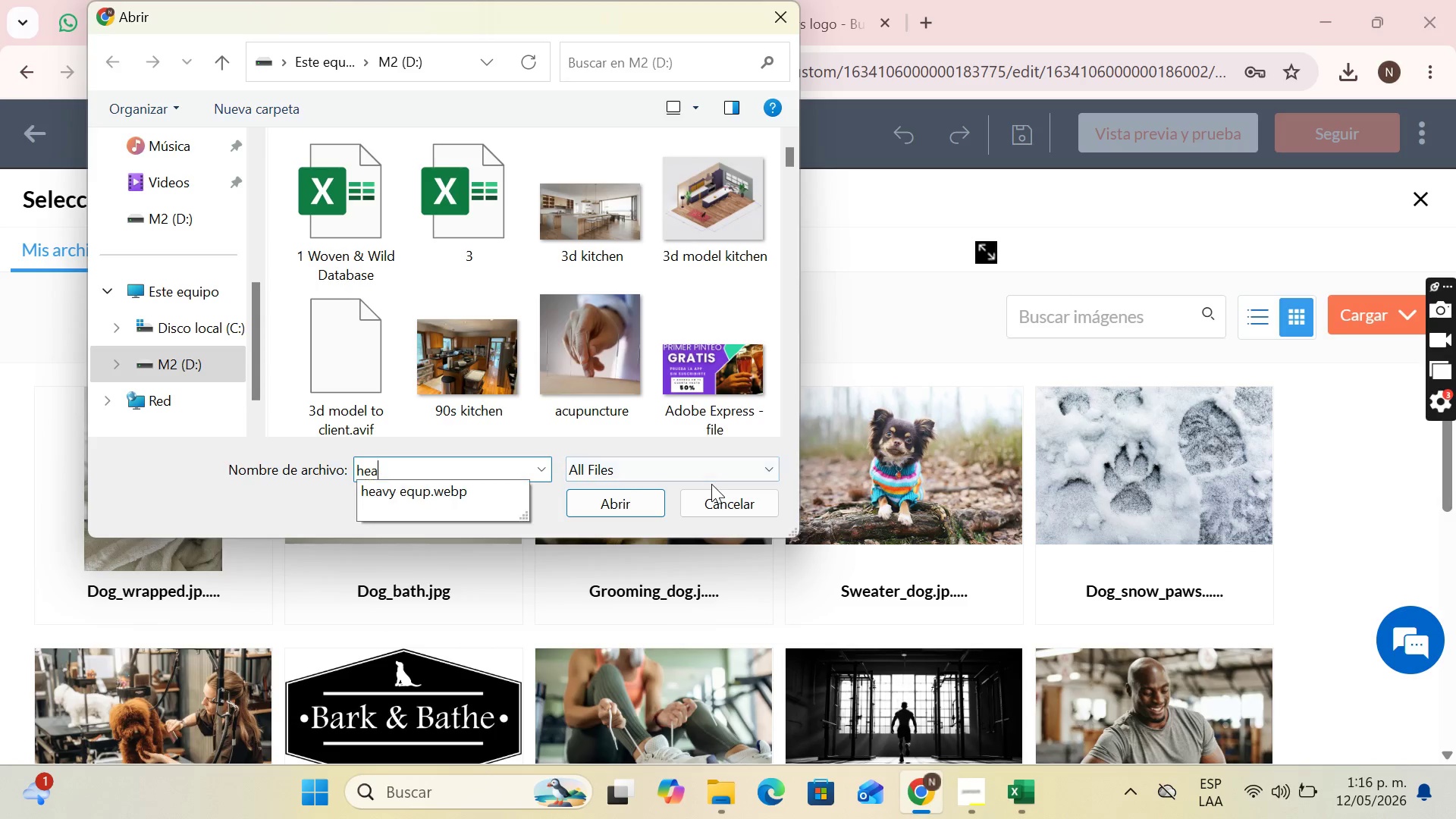 
key(Backspace)
 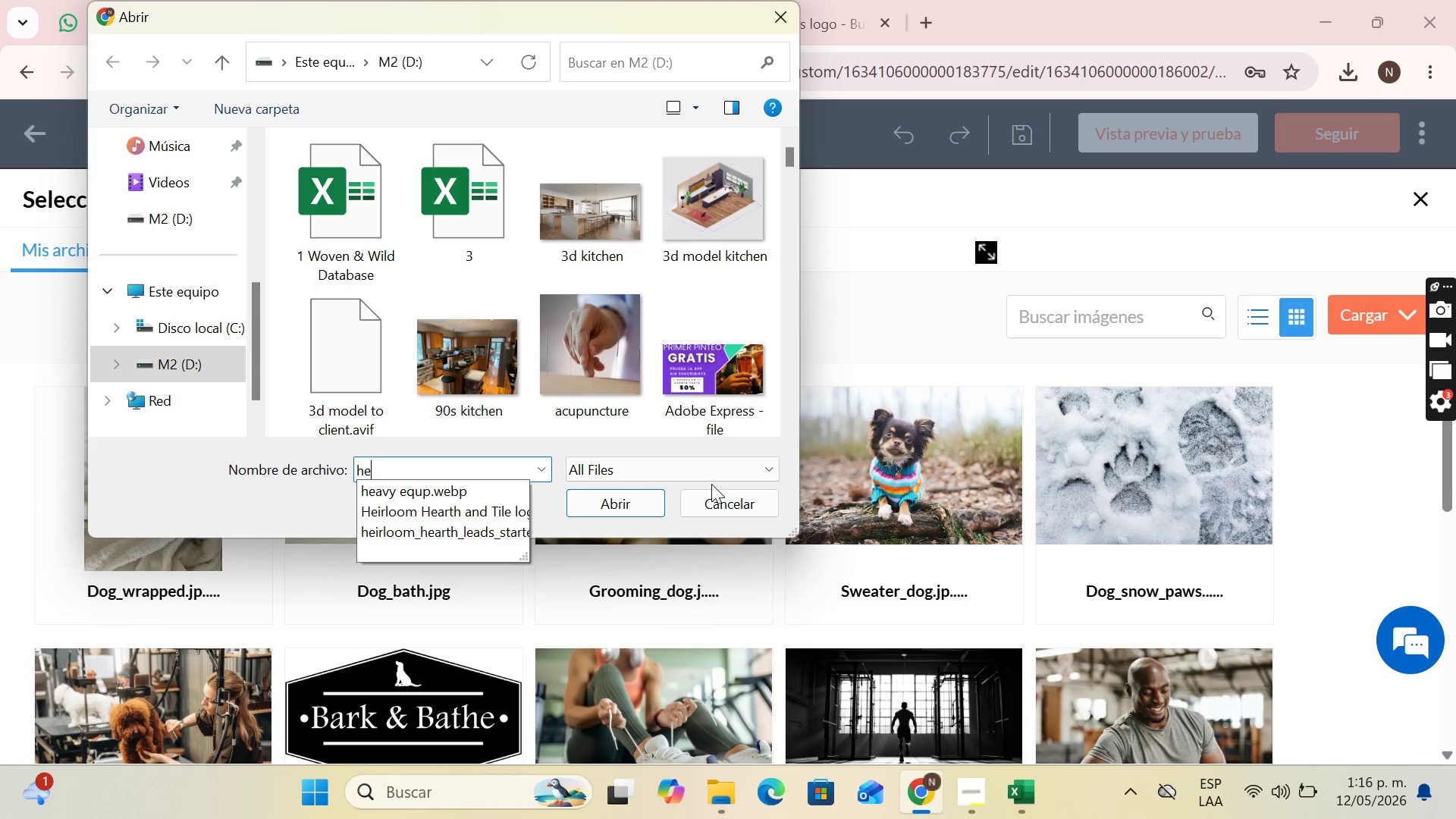 
key(Backspace)
 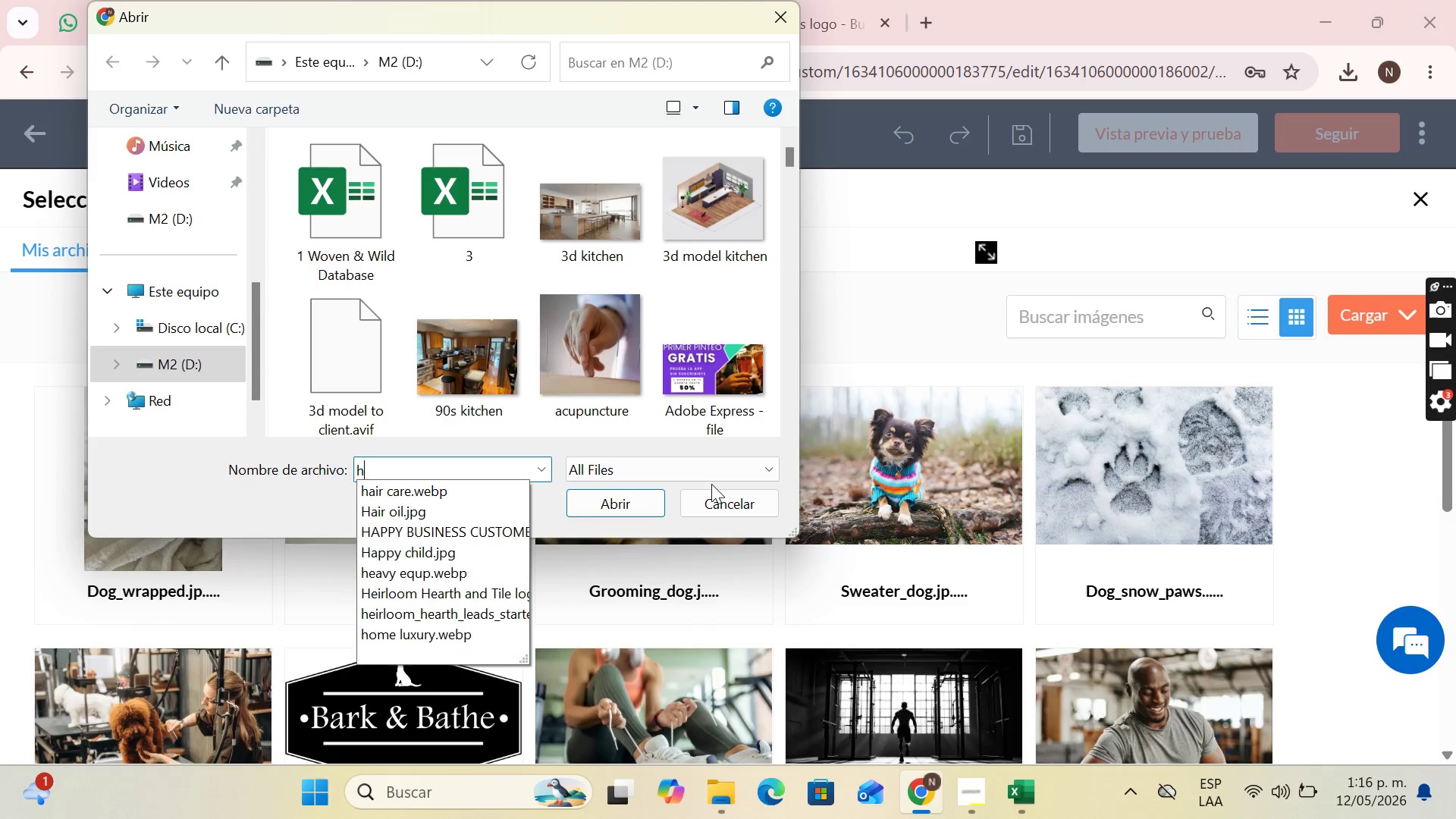 
key(Backspace)
 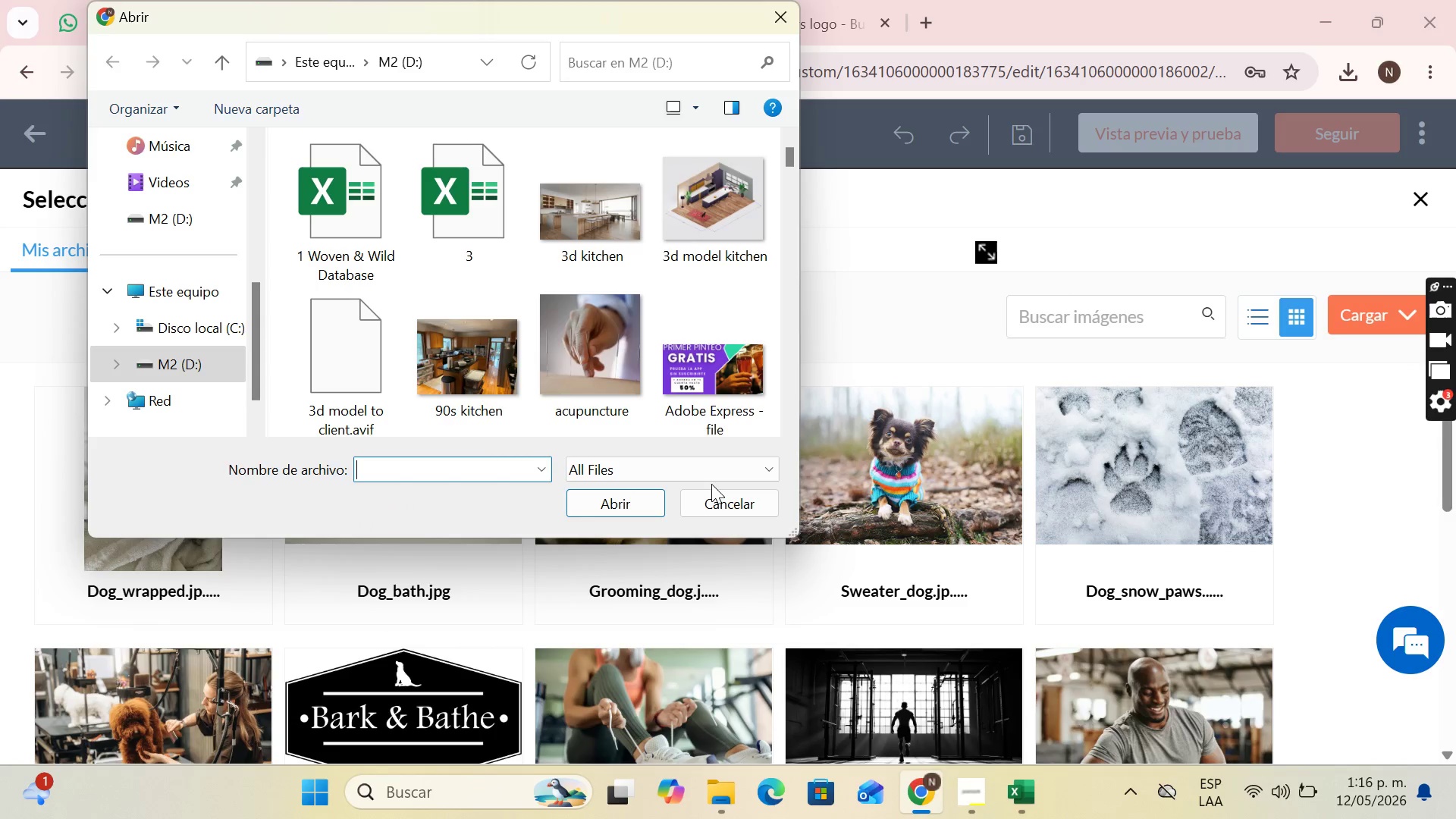 
key(Backspace)
 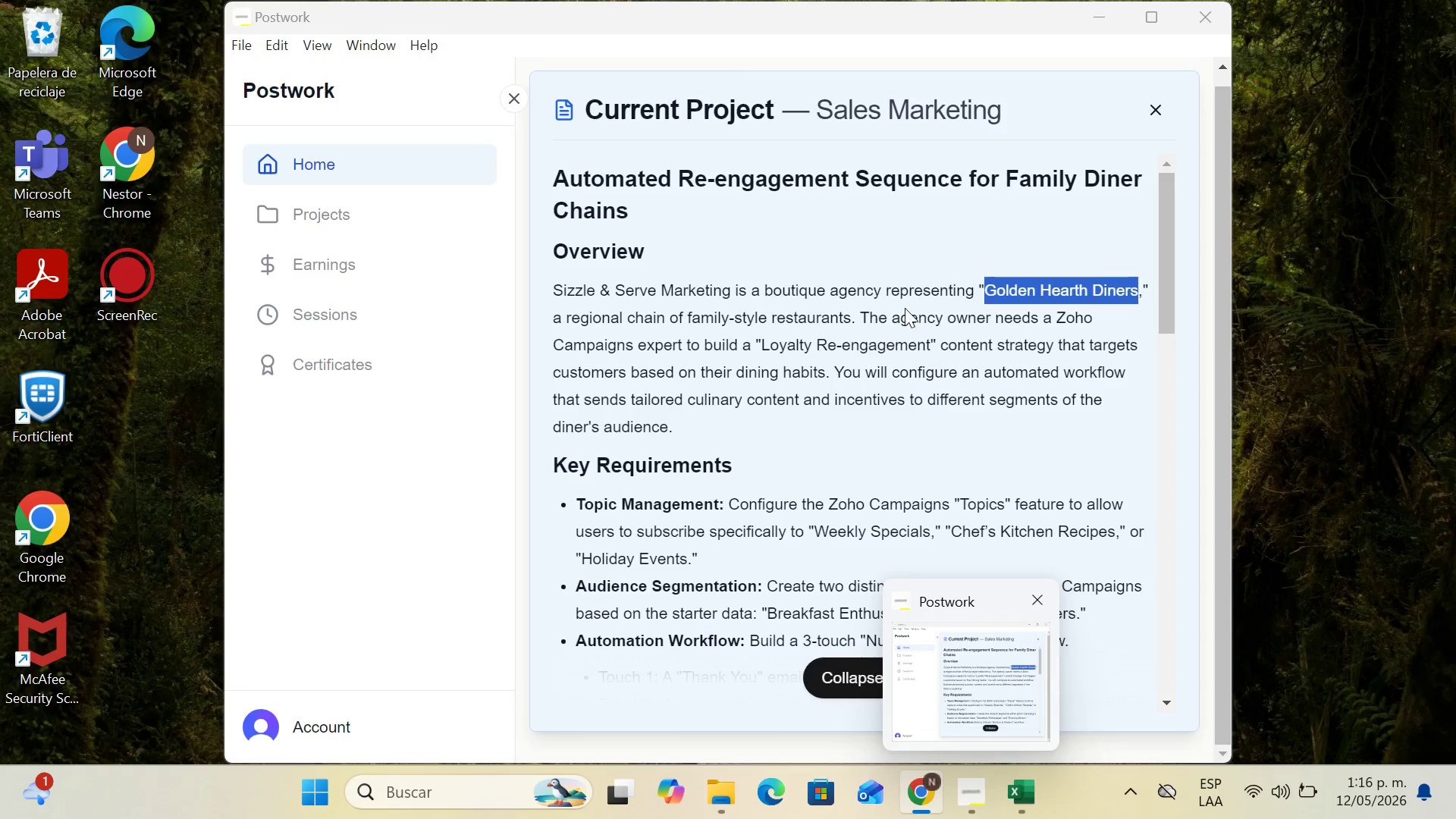 
type(golde)
 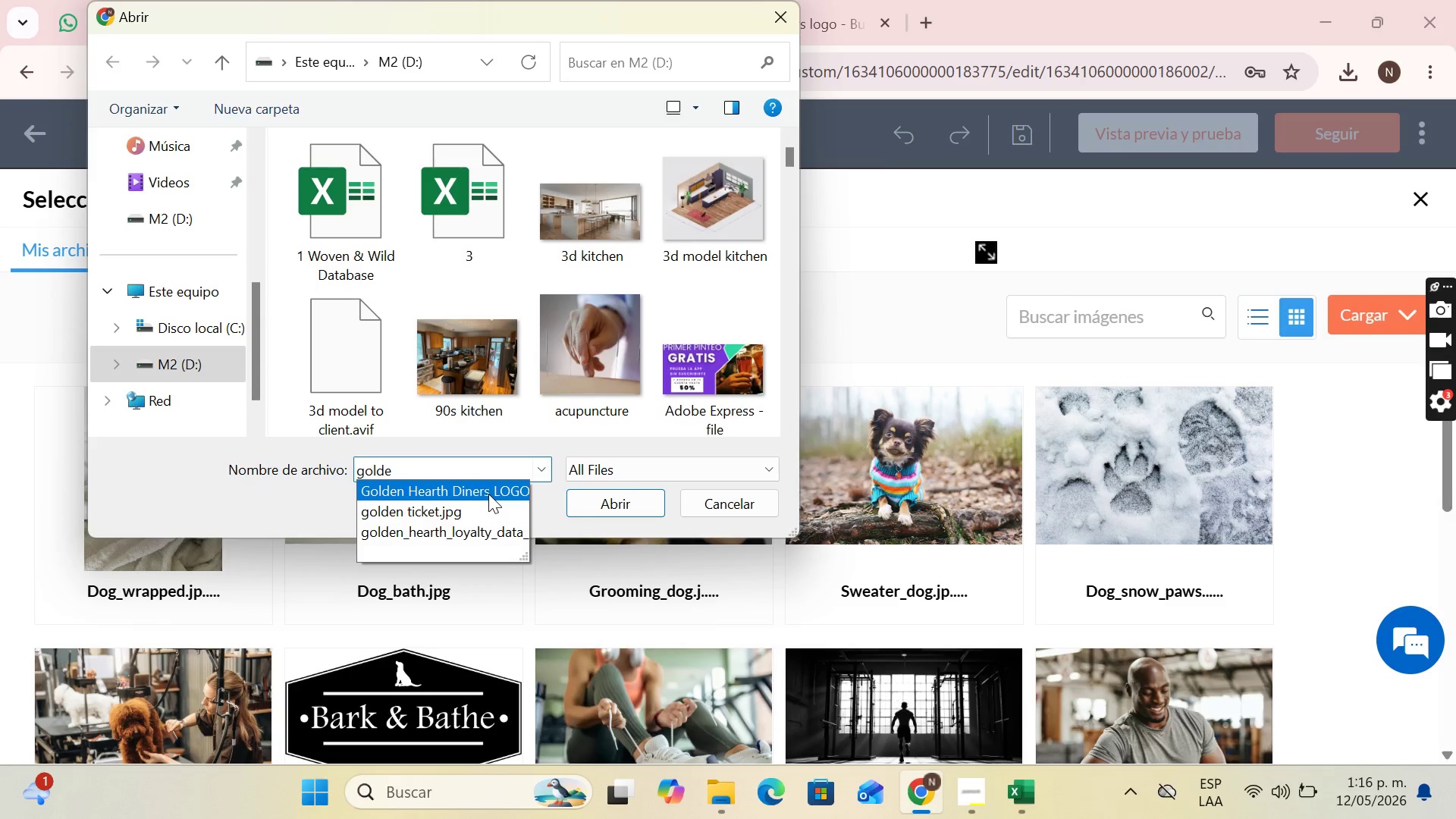 
double_click([488, 494])
 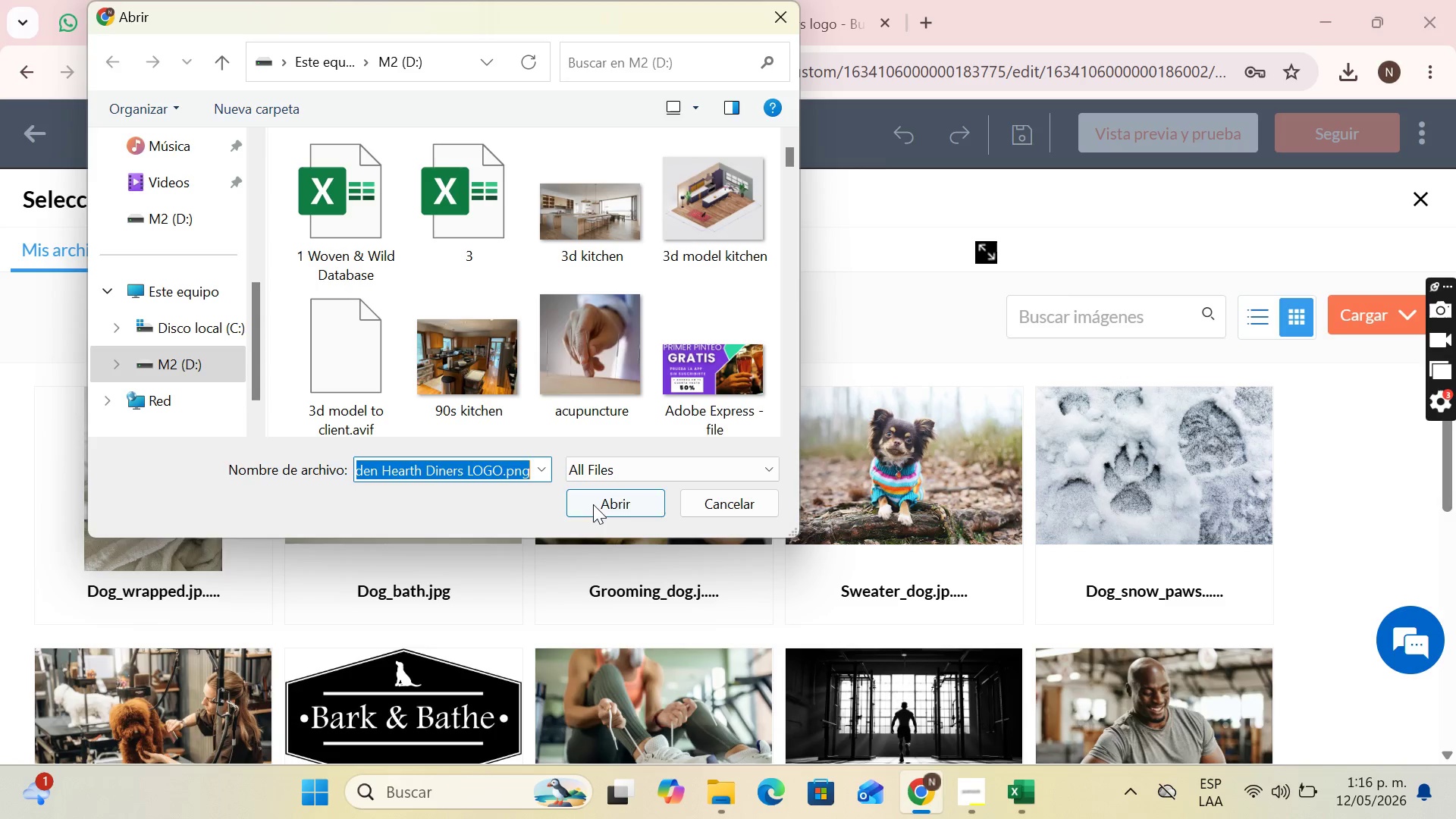 
triple_click([595, 504])
 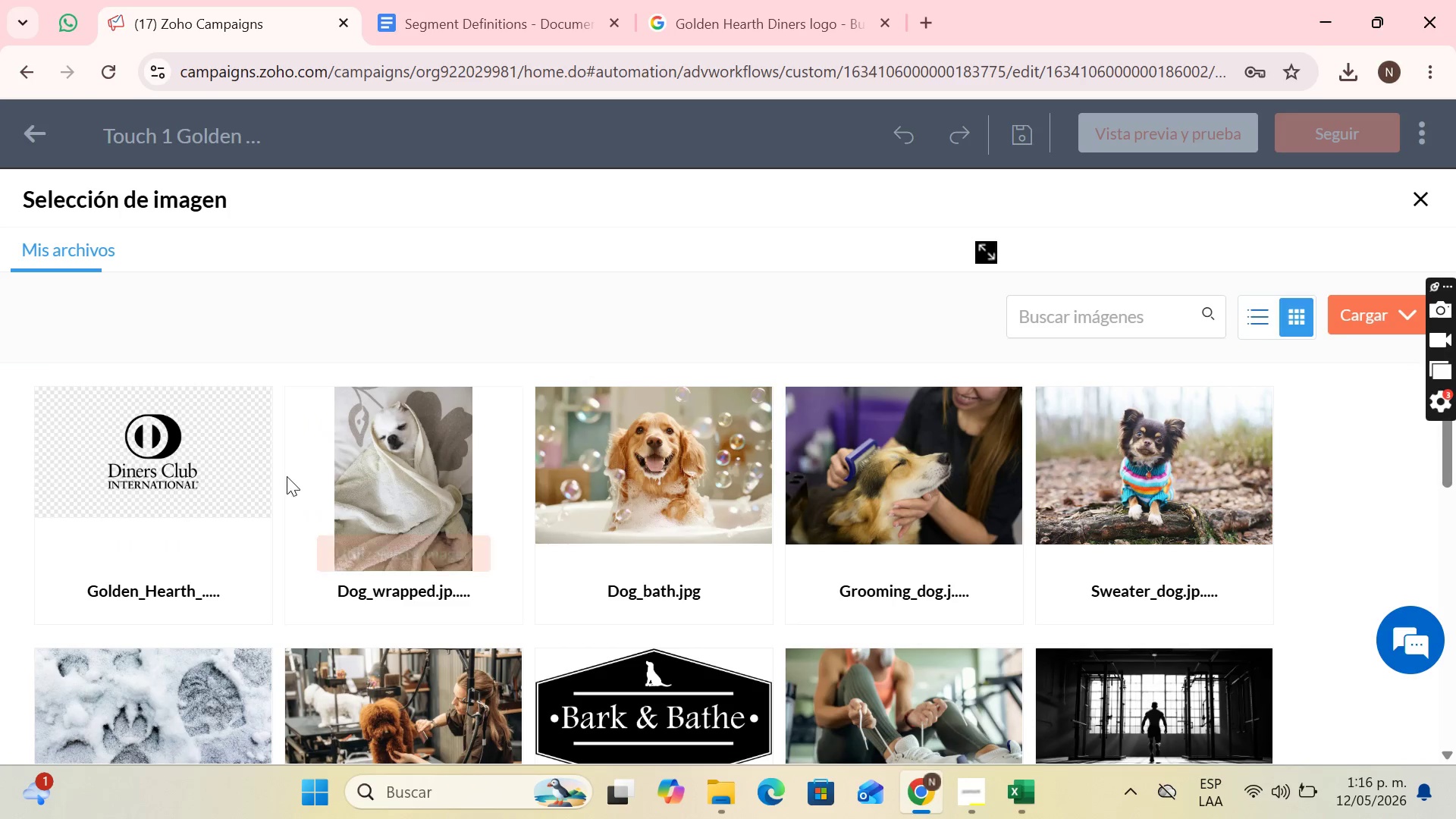 
left_click([208, 535])
 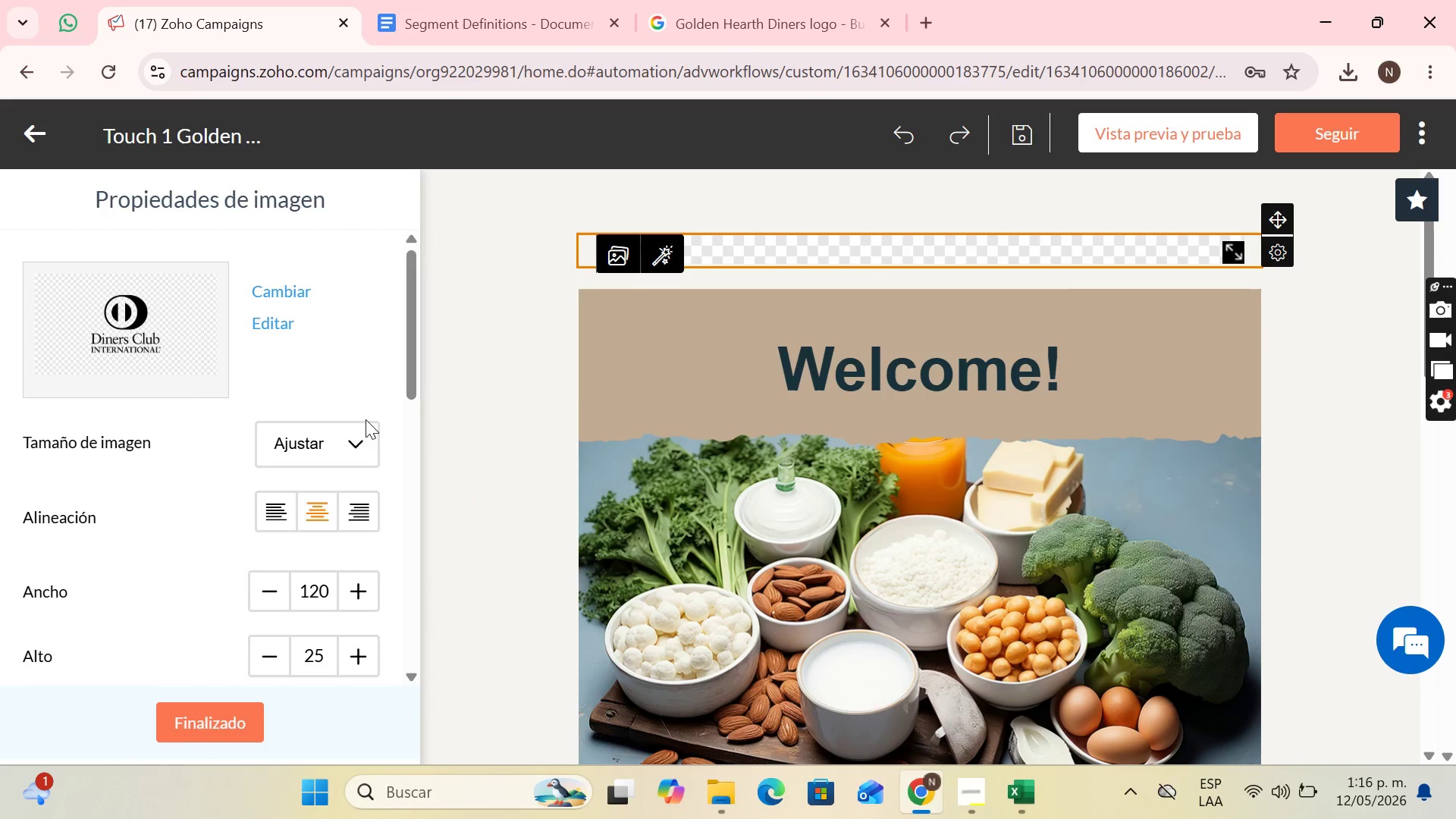 
left_click([324, 494])
 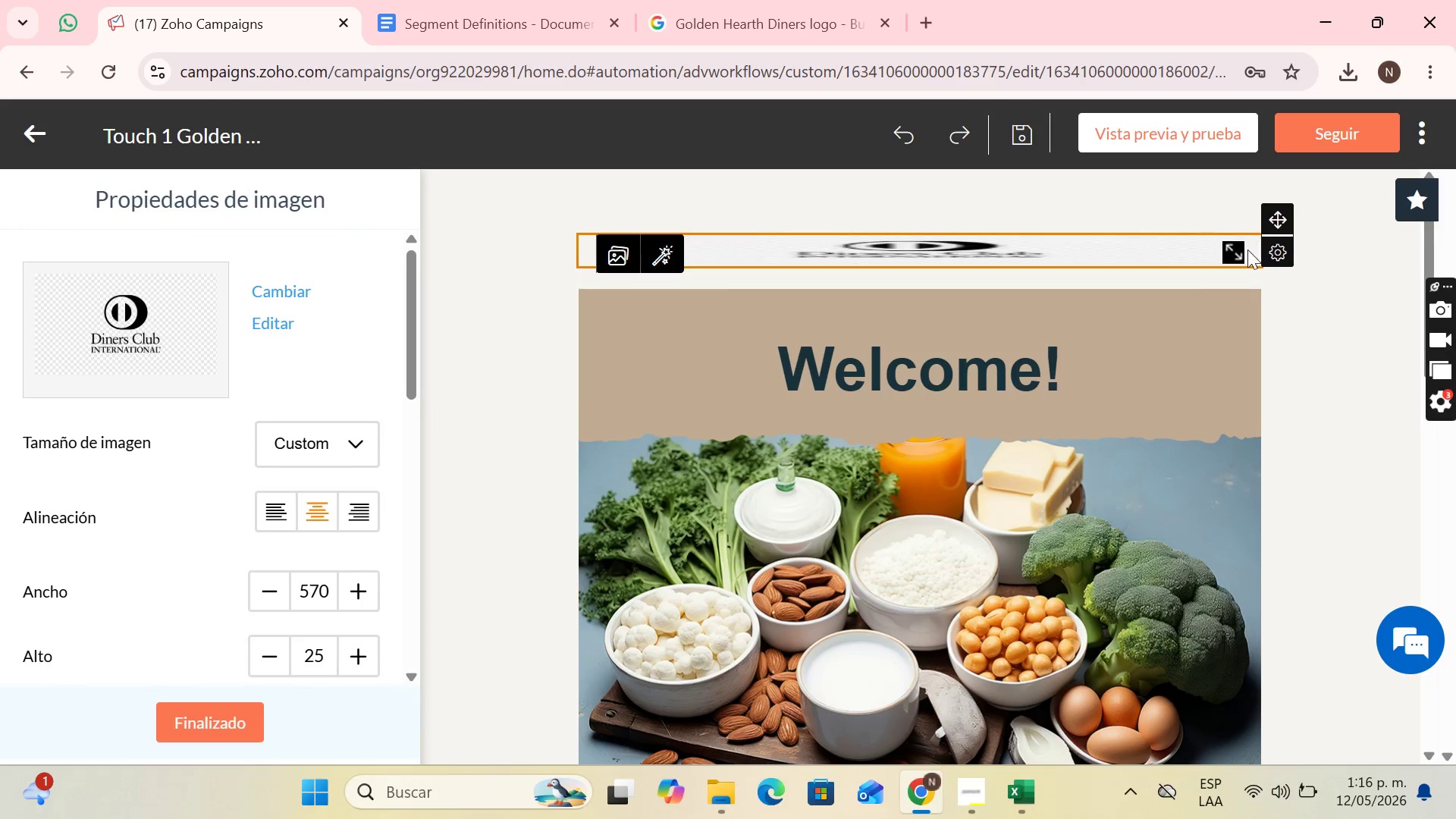 
left_click_drag(start_coordinate=[1241, 251], to_coordinate=[1008, 415])
 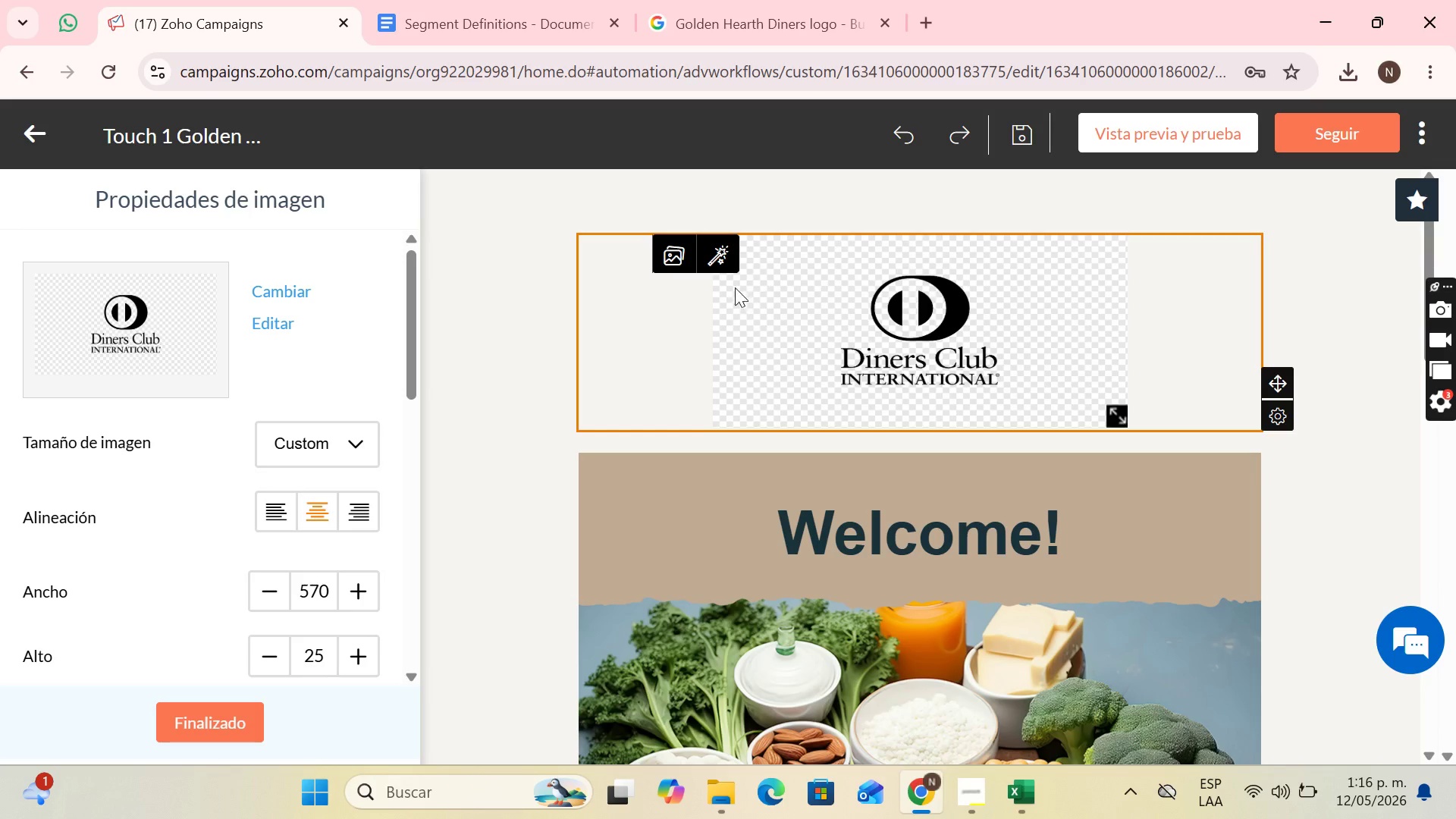 
left_click([928, 0])
 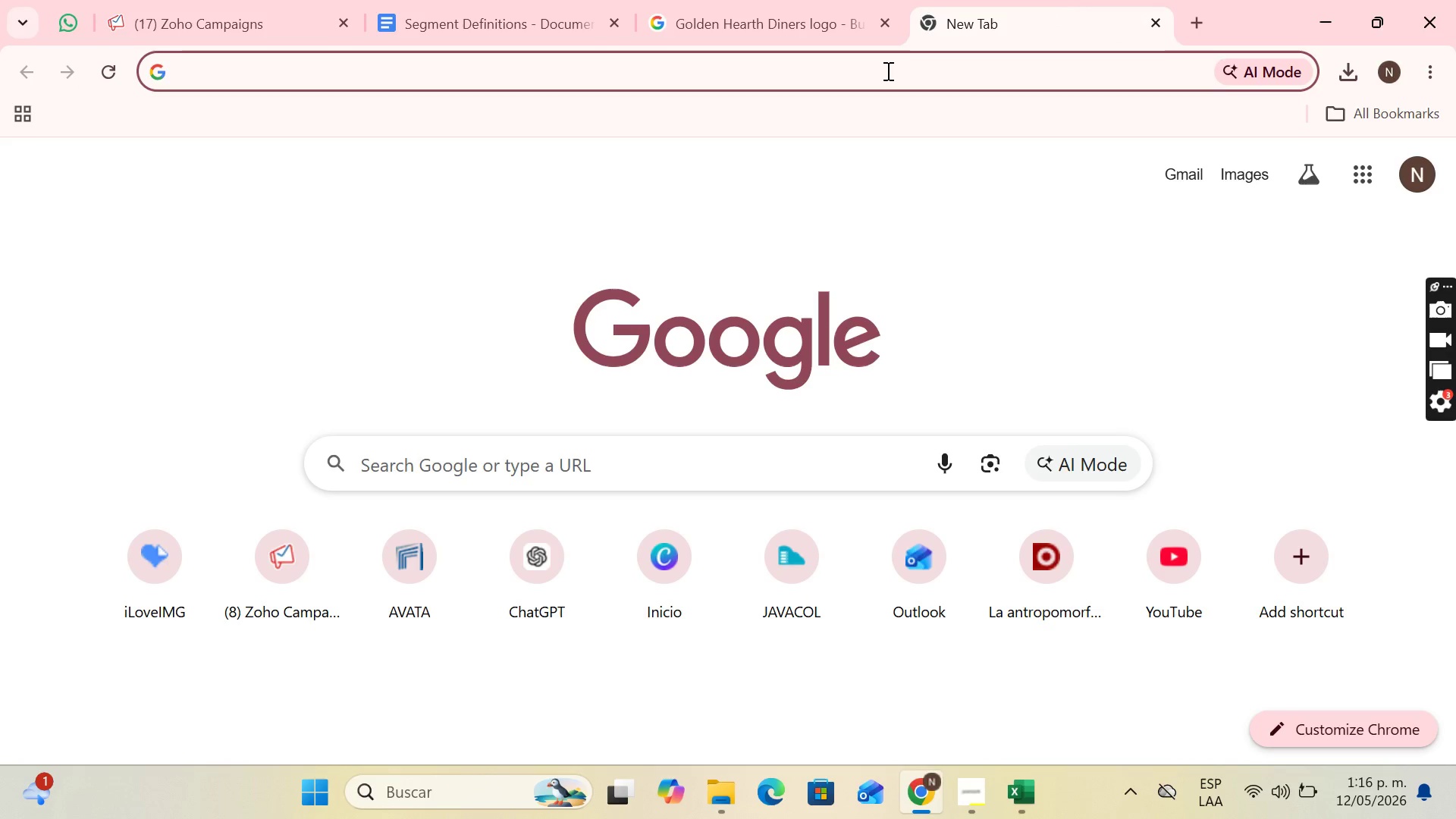 
type(remov)
 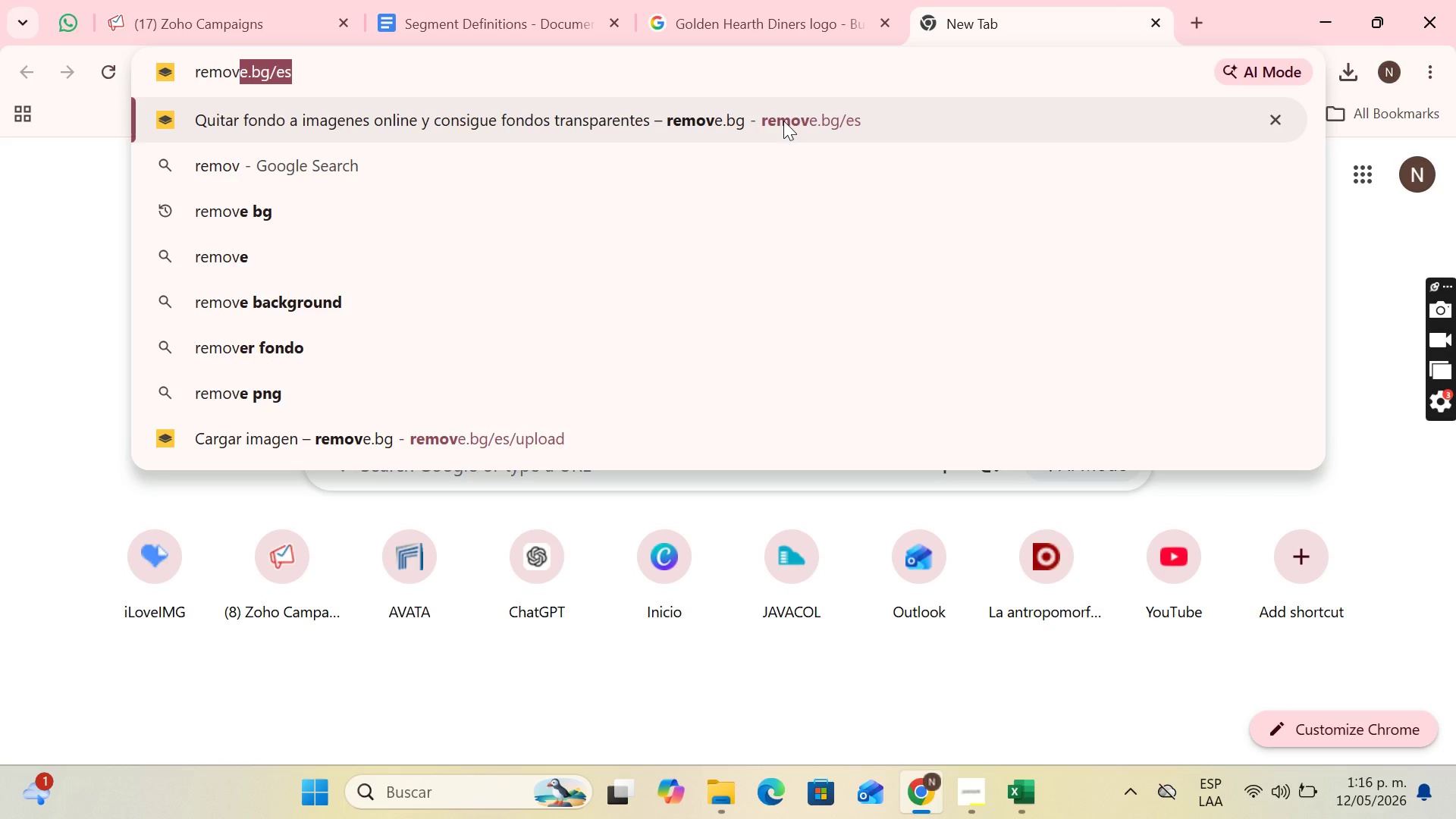 
left_click([783, 121])
 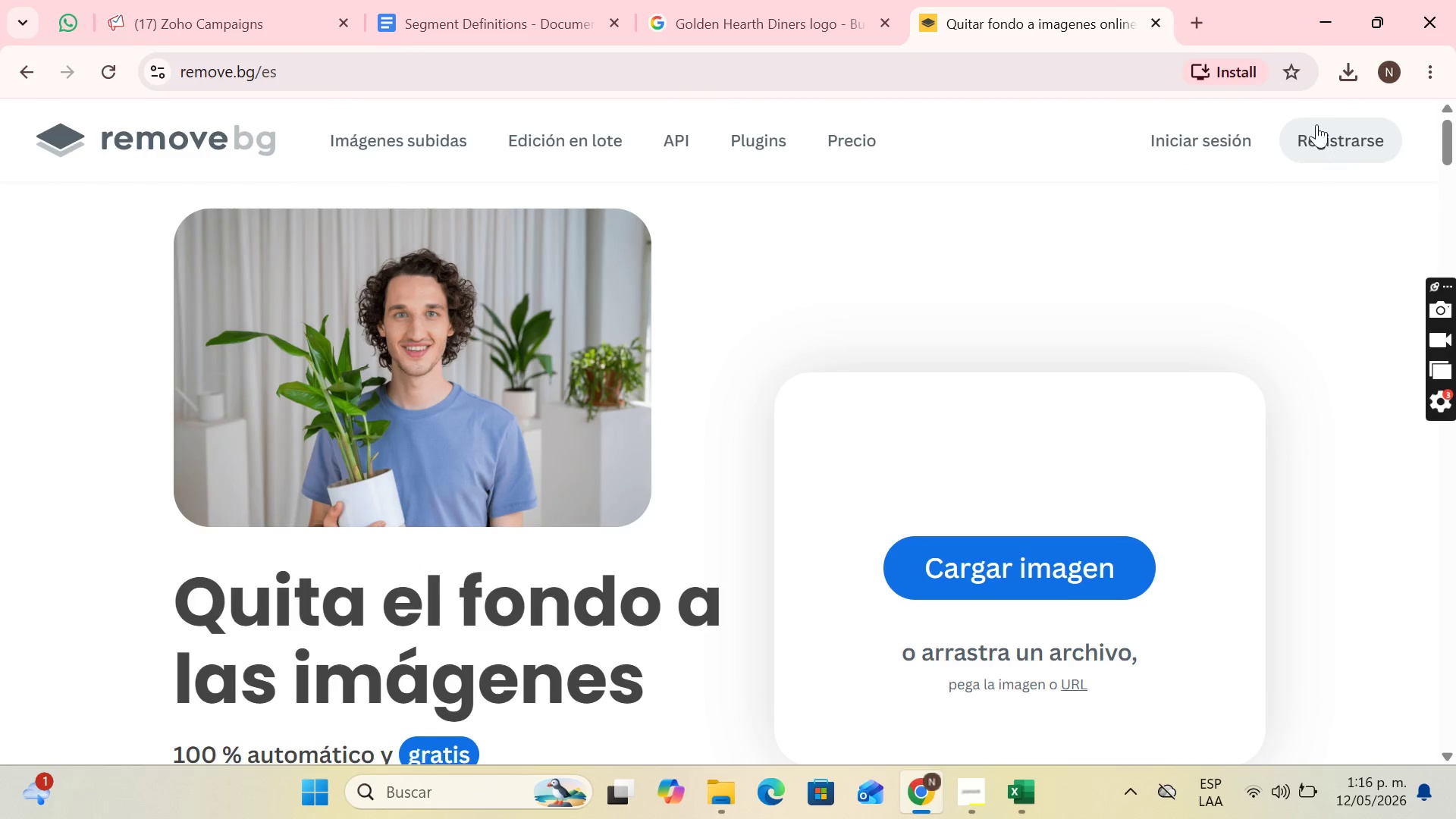 
left_click([1344, 70])
 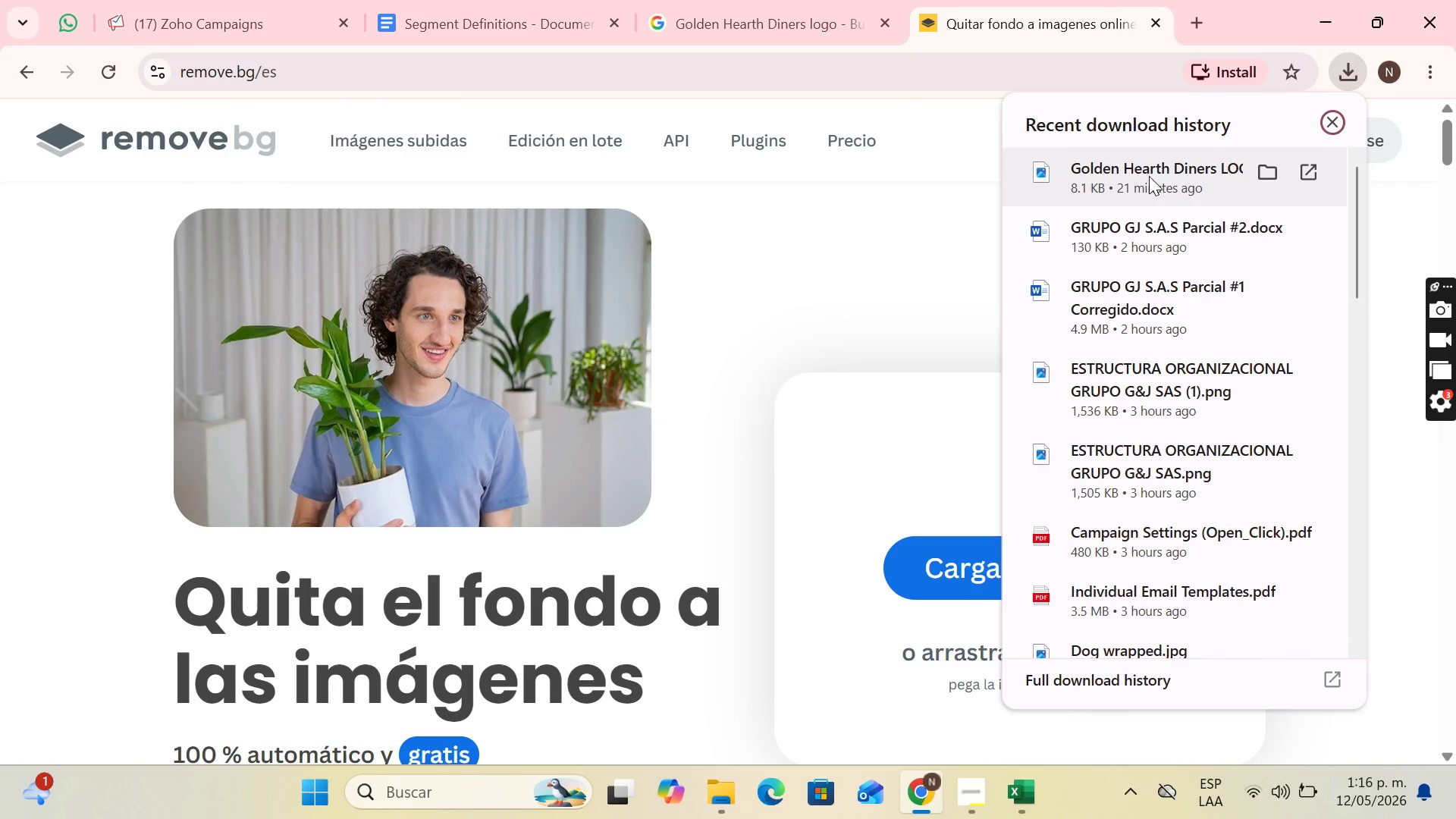 
left_click_drag(start_coordinate=[1151, 178], to_coordinate=[793, 309])
 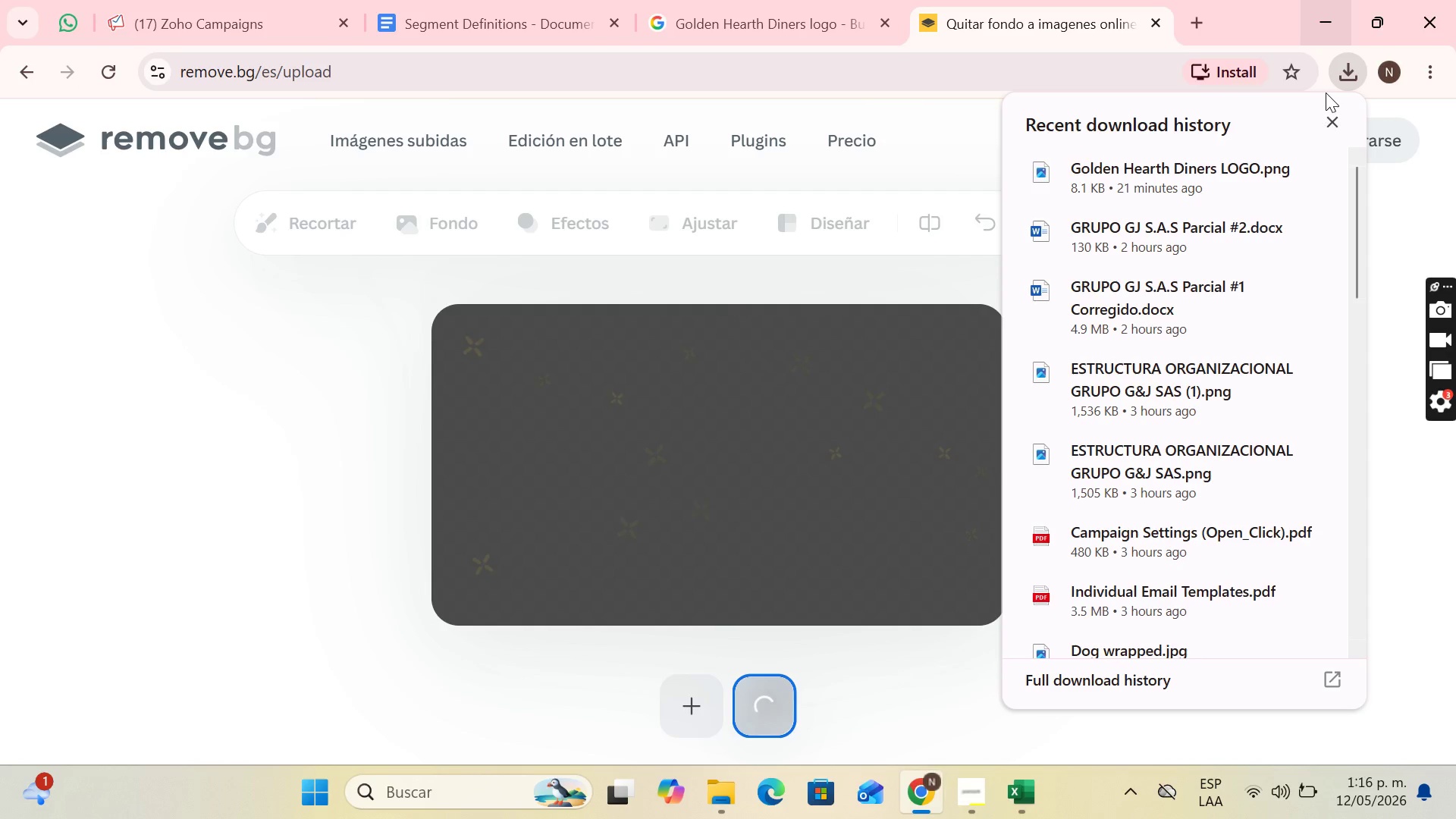 
left_click([1327, 118])
 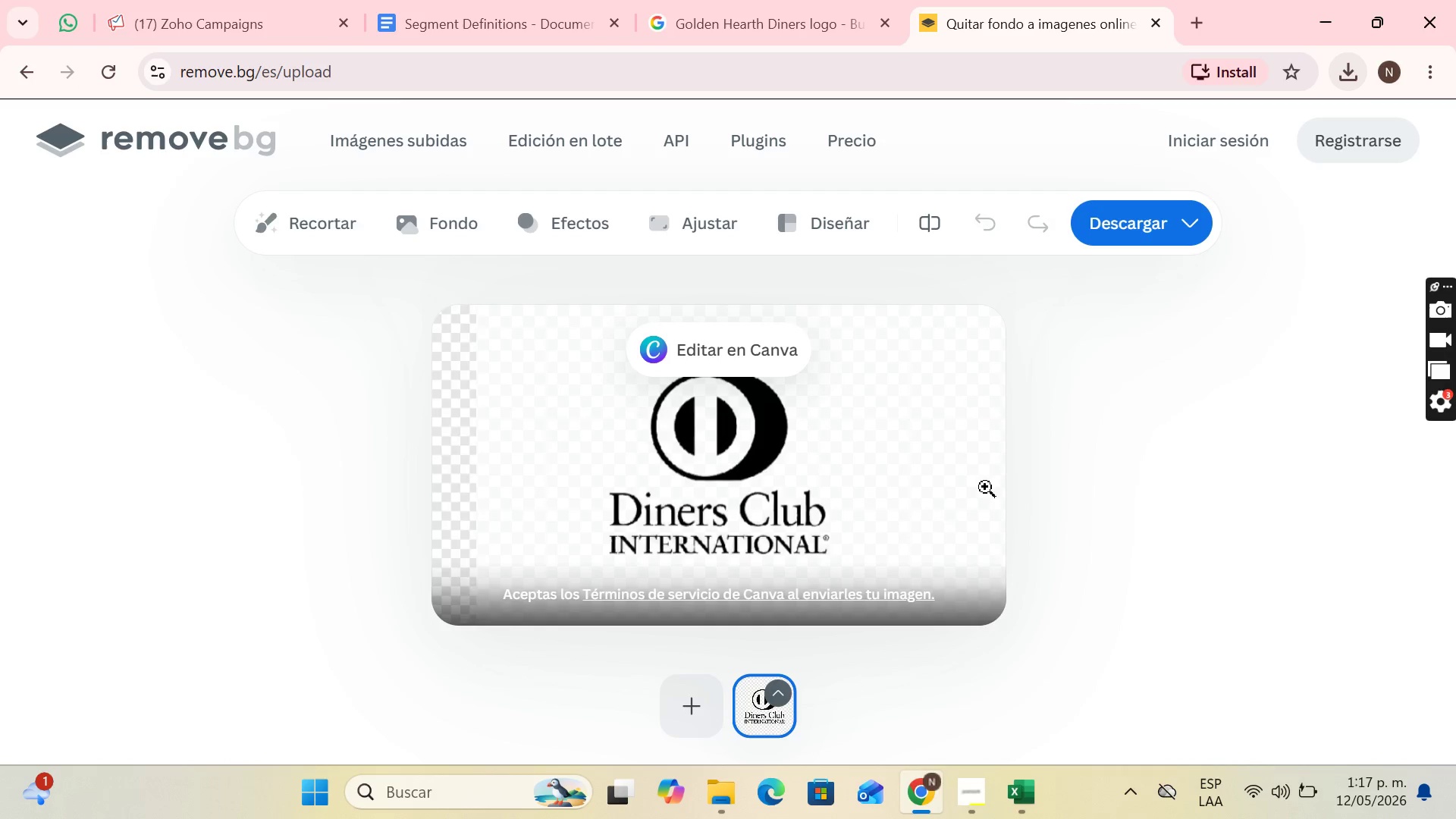 
wait(7.12)
 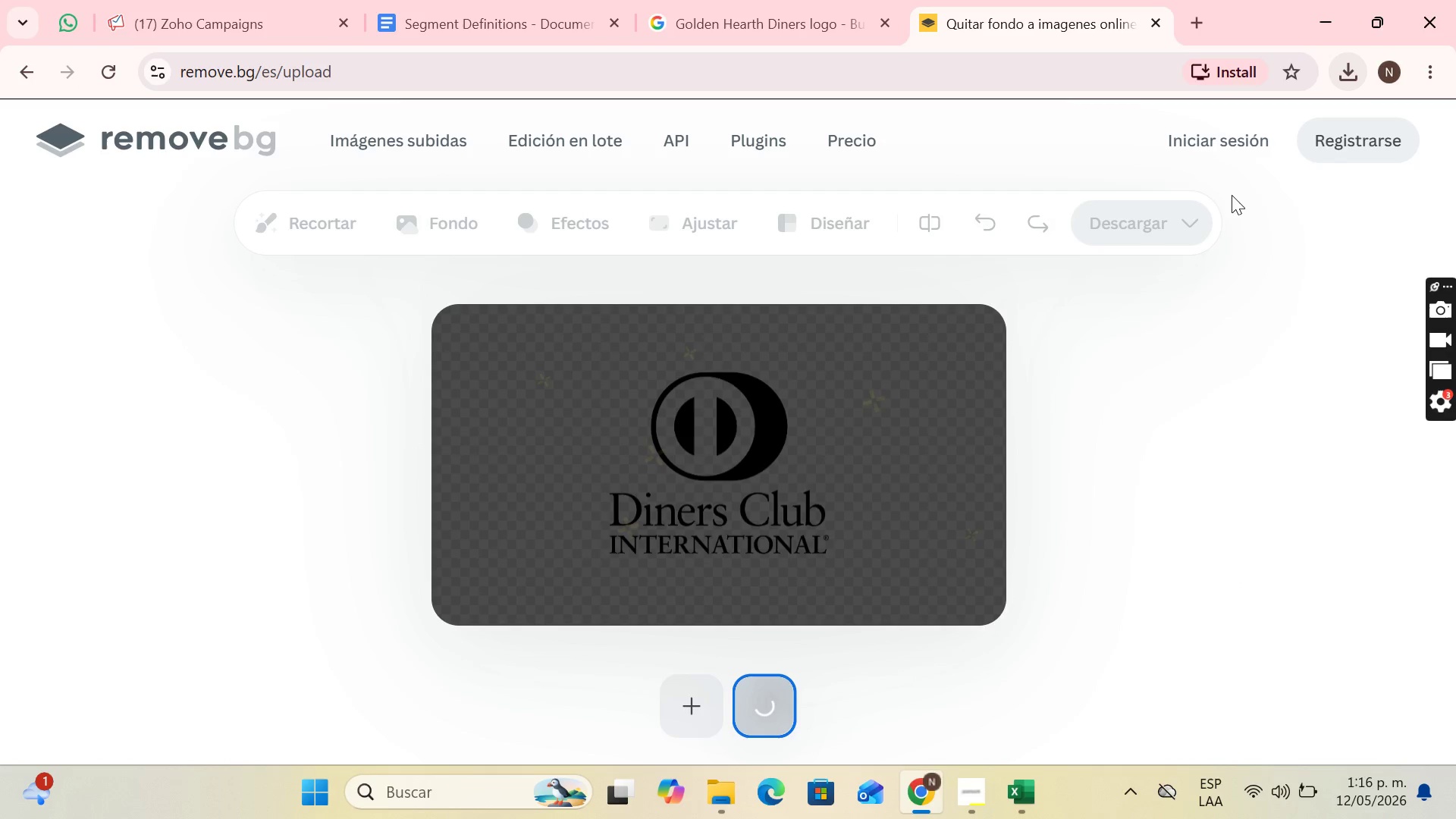 
left_click([1131, 228])
 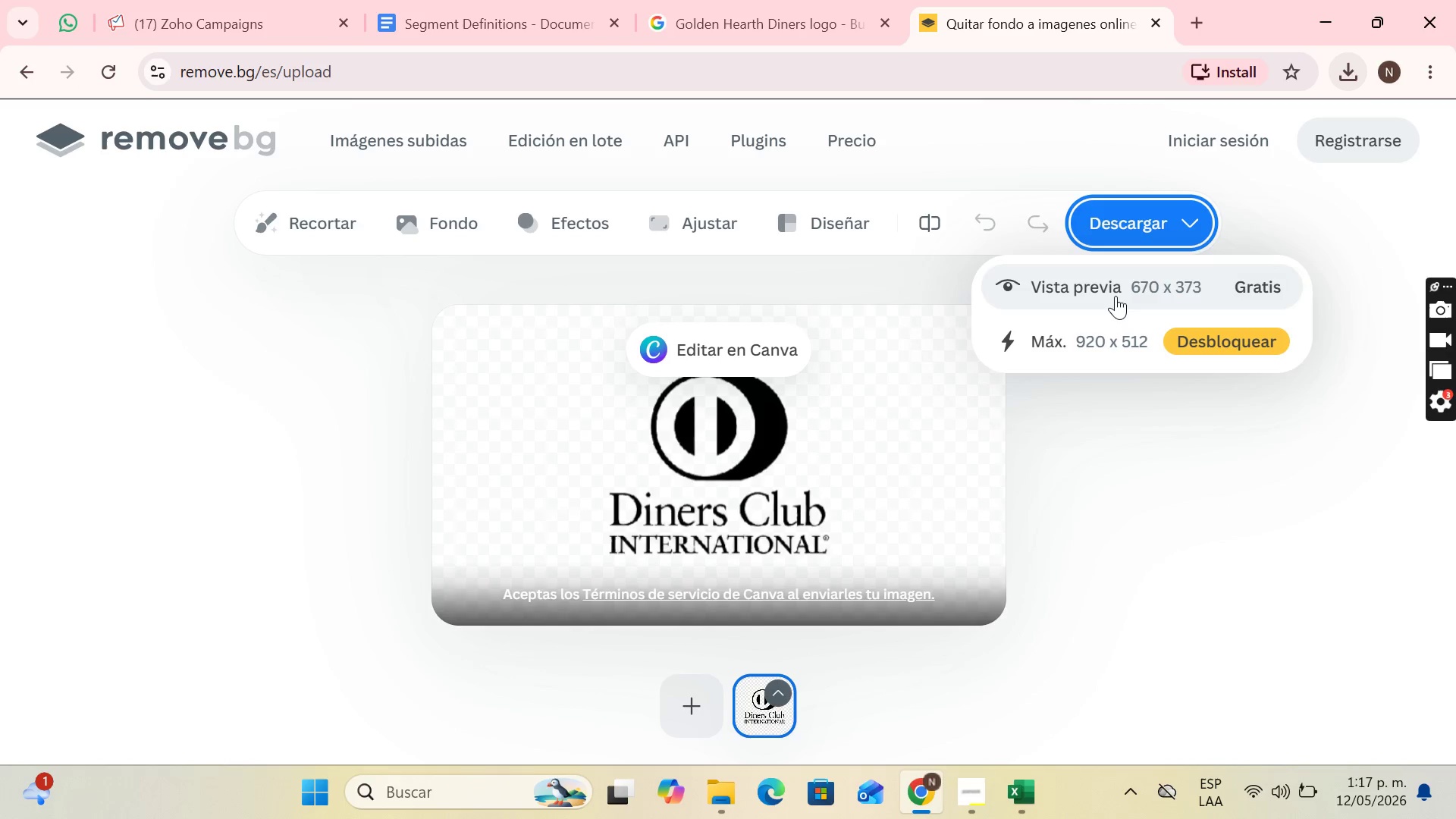 
left_click([1116, 296])
 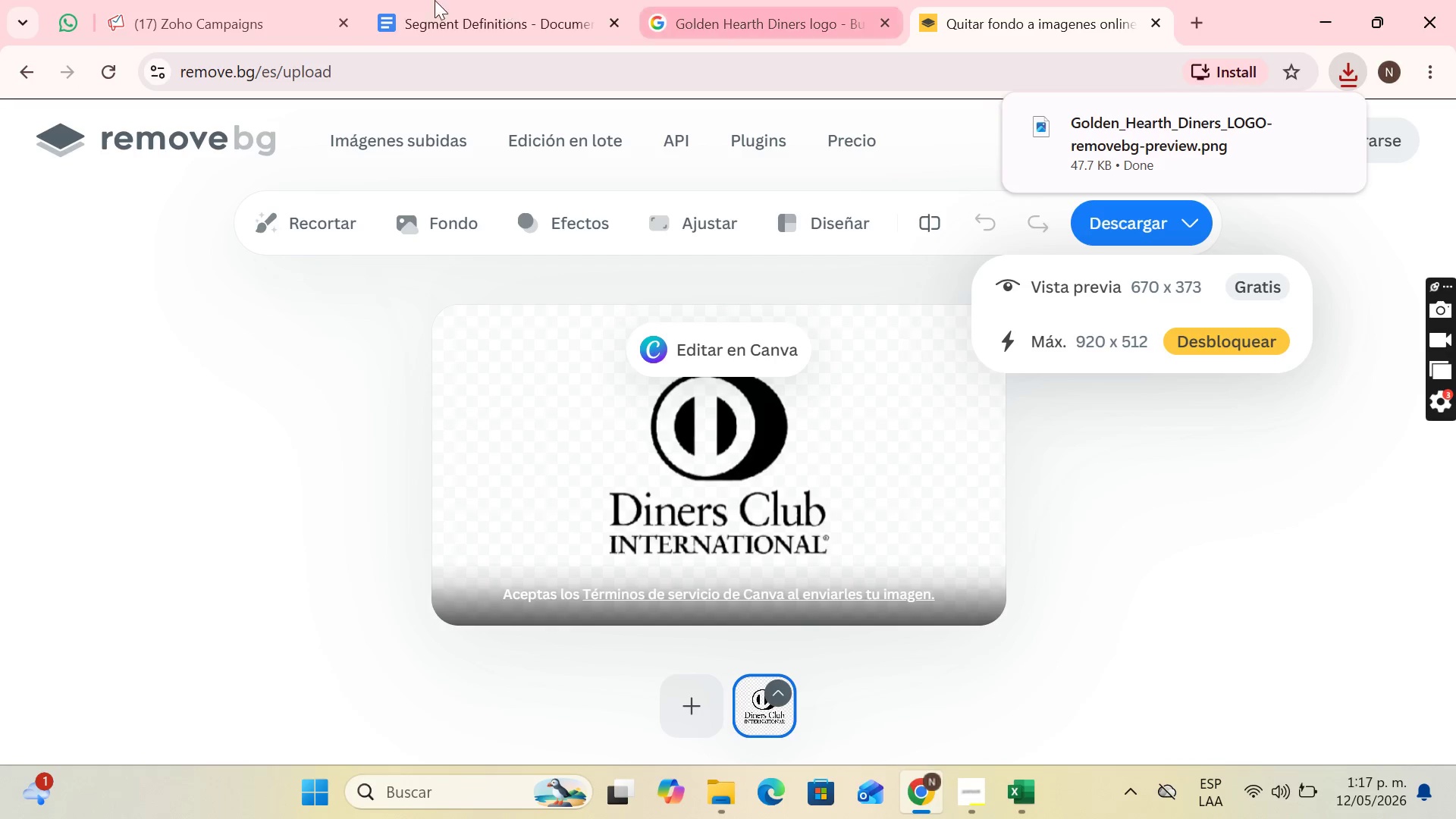 
left_click([206, 0])
 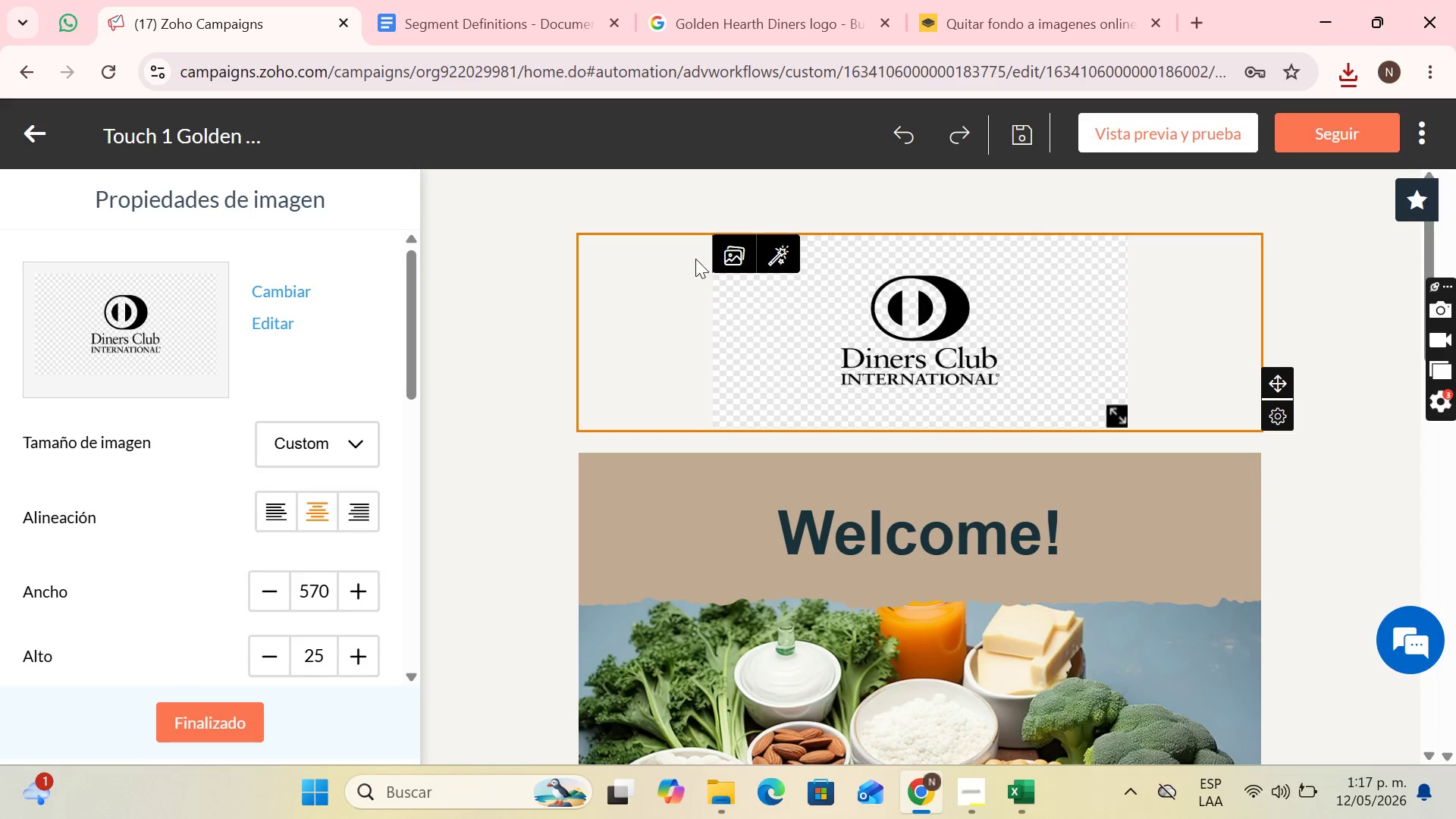 
left_click([726, 256])
 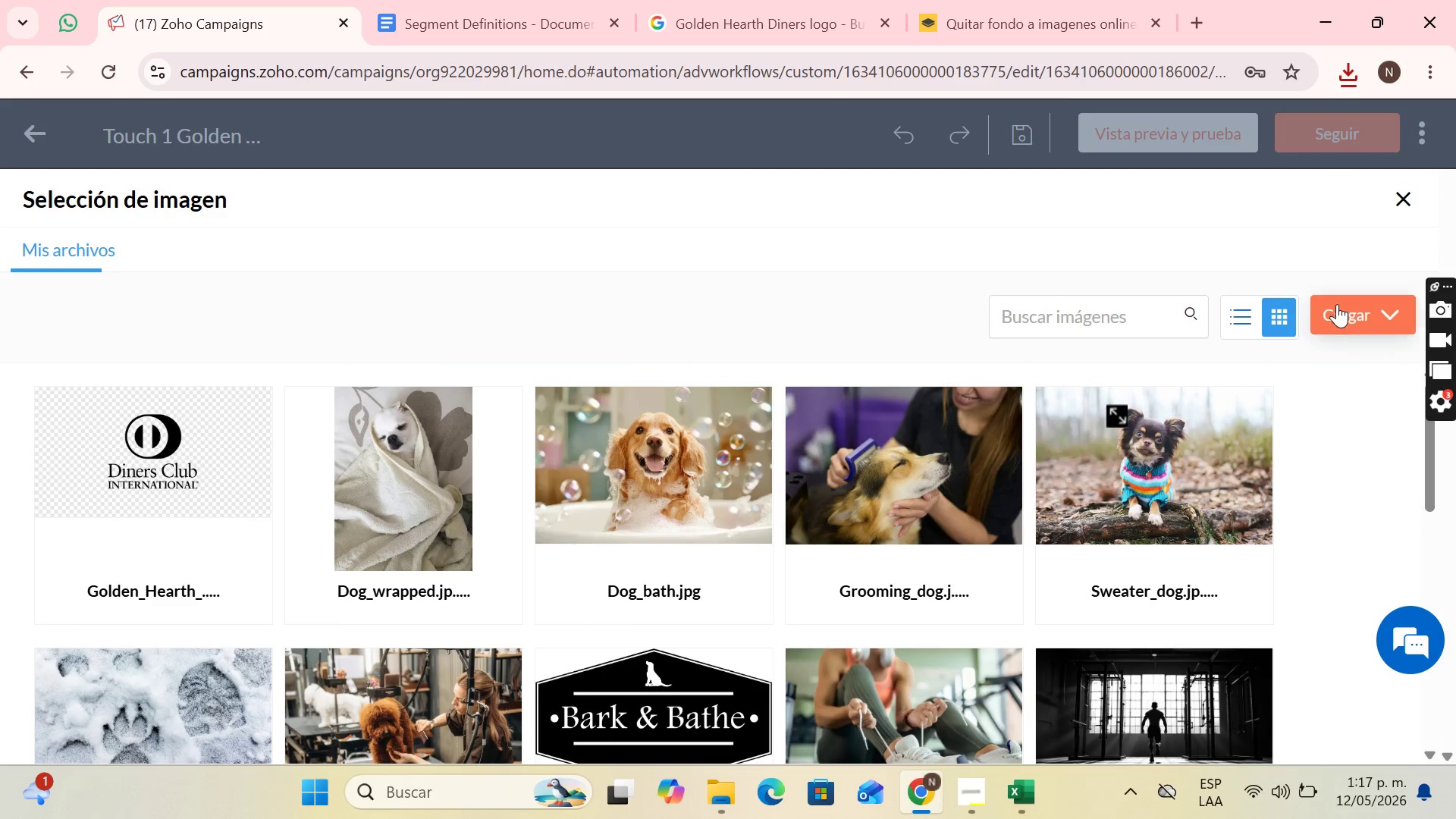 
double_click([1307, 351])
 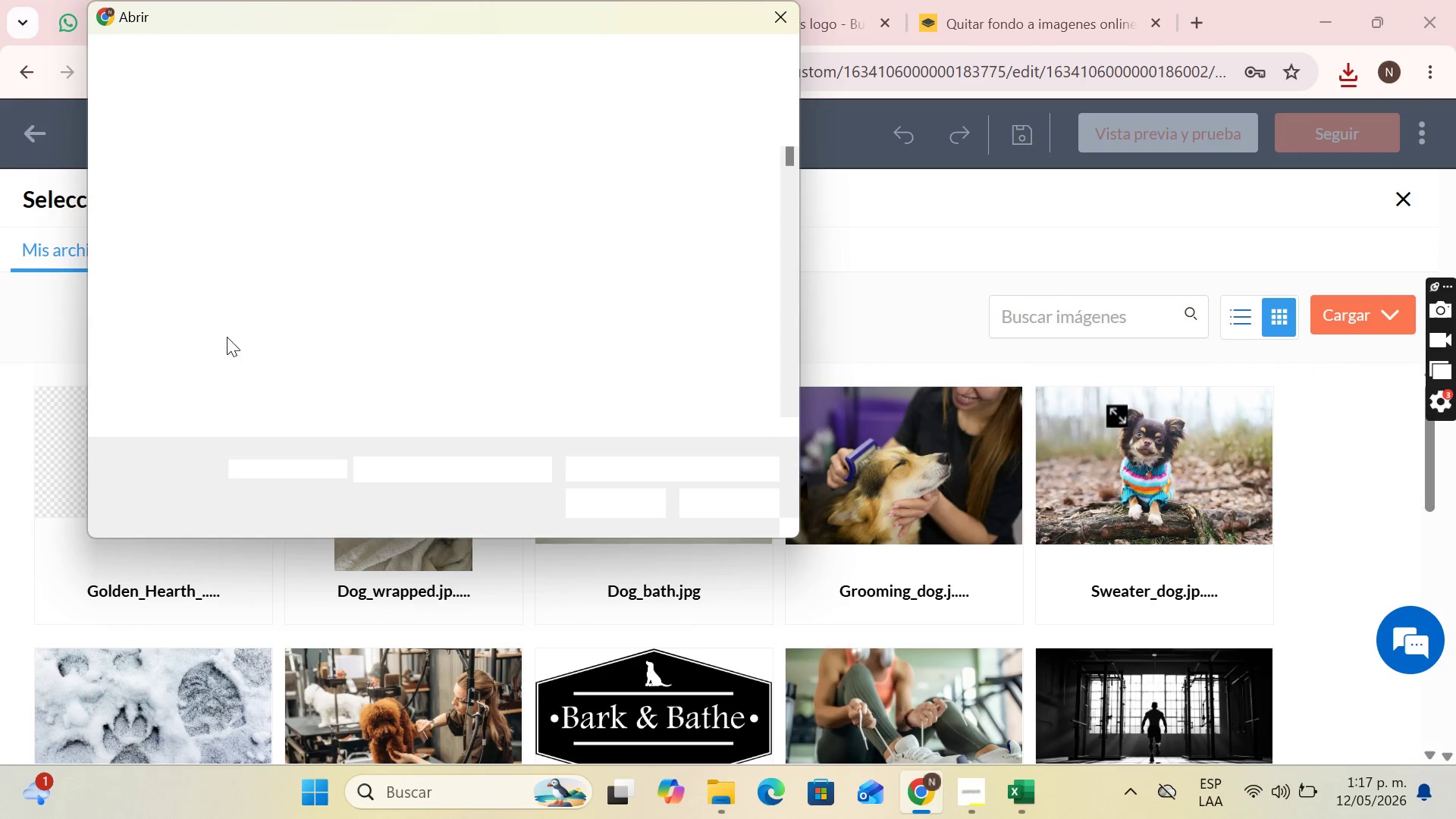 
scroll: coordinate [171, 277], scroll_direction: up, amount: 7.0
 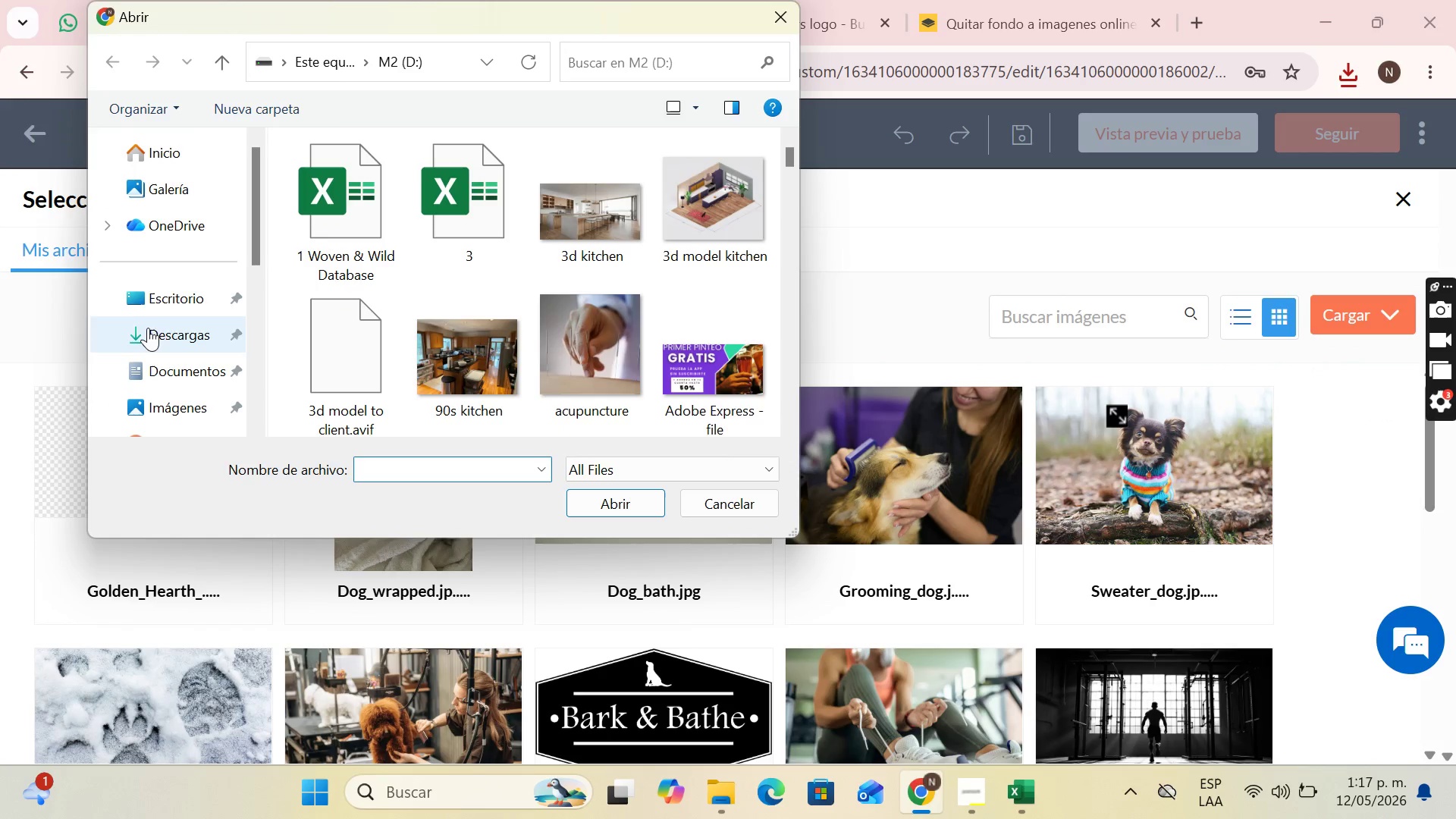 
left_click([149, 328])
 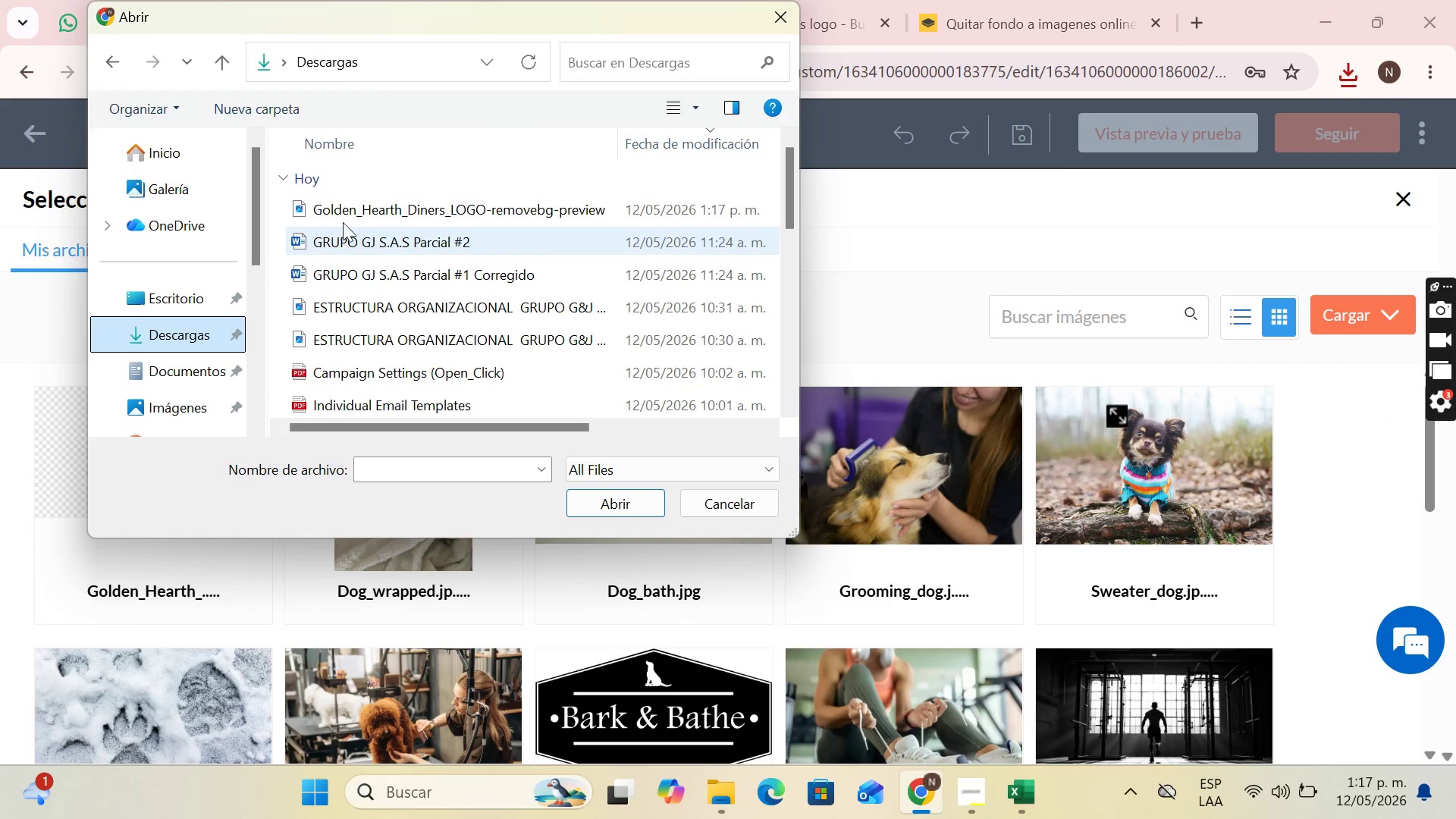 
left_click([344, 220])
 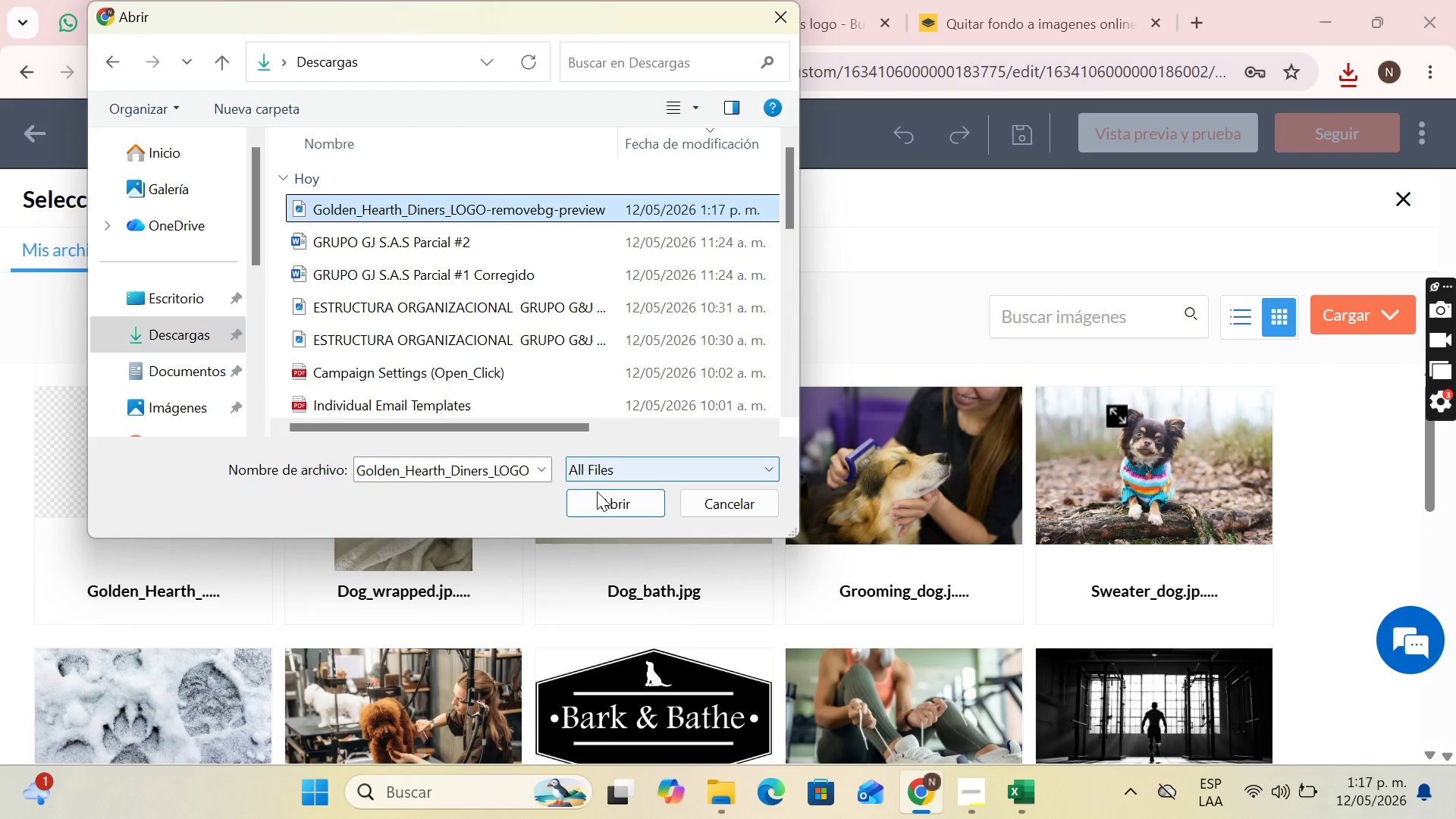 
left_click([598, 493])
 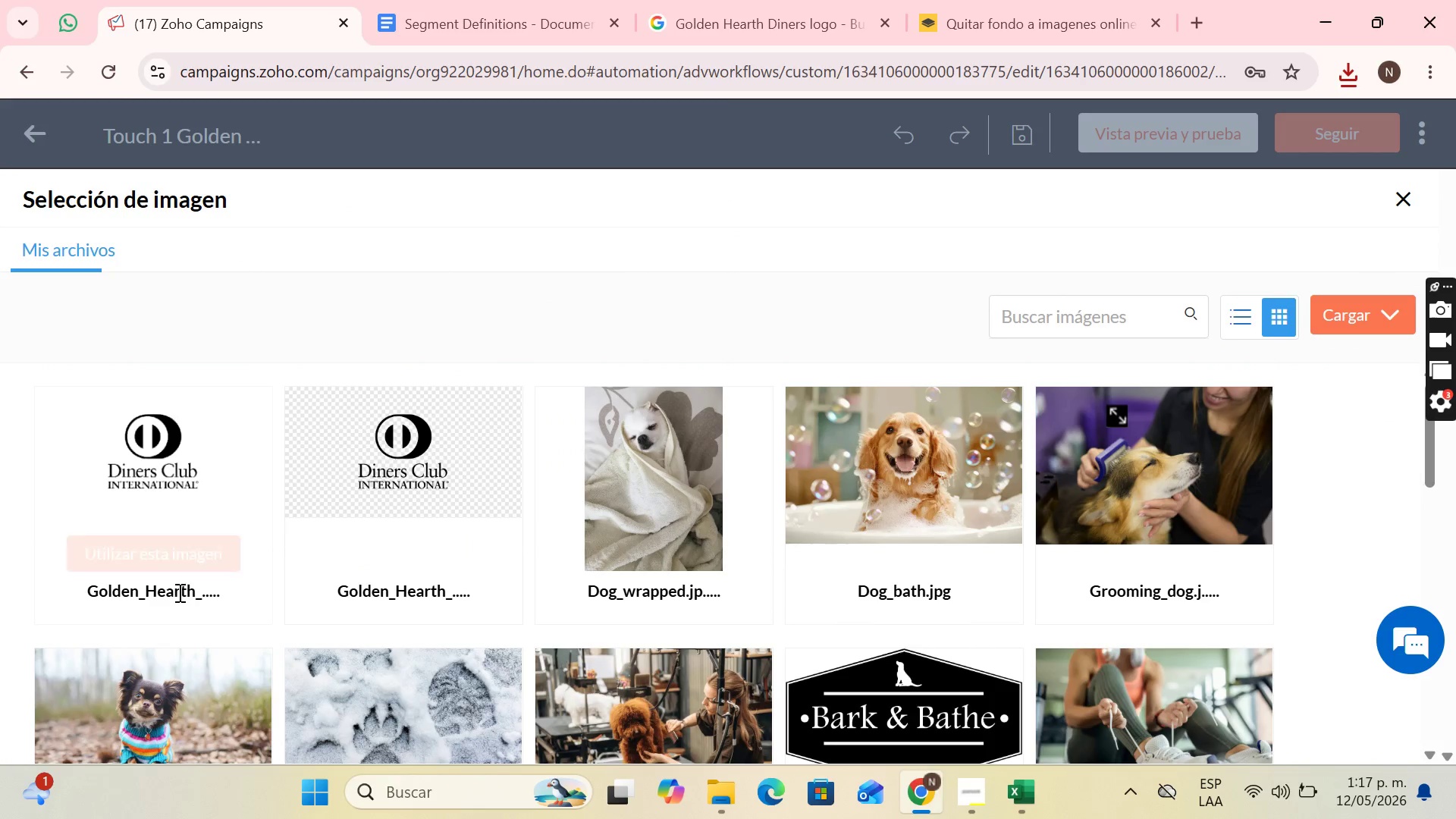 
left_click([212, 564])
 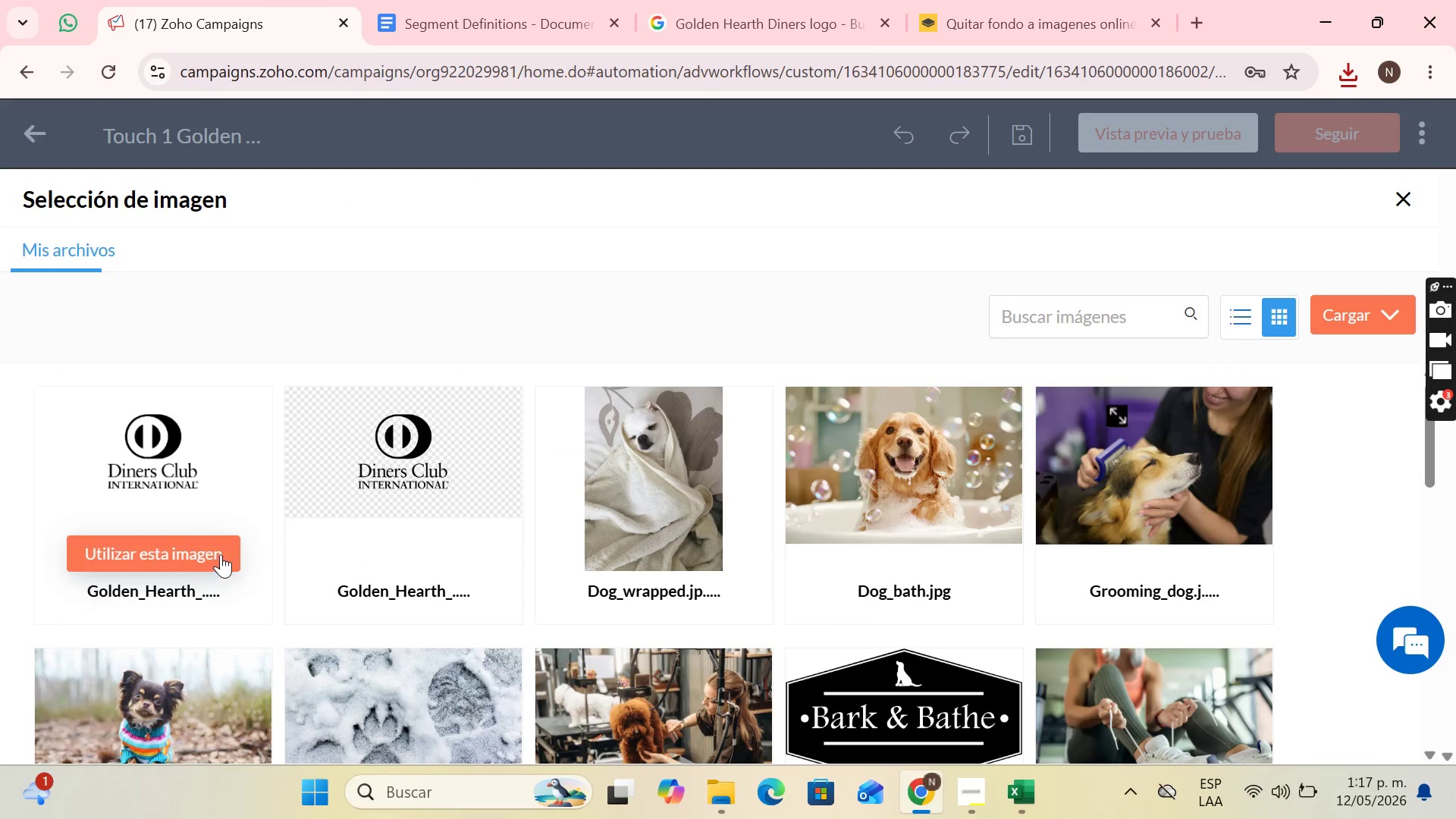 
mouse_move([249, 550])
 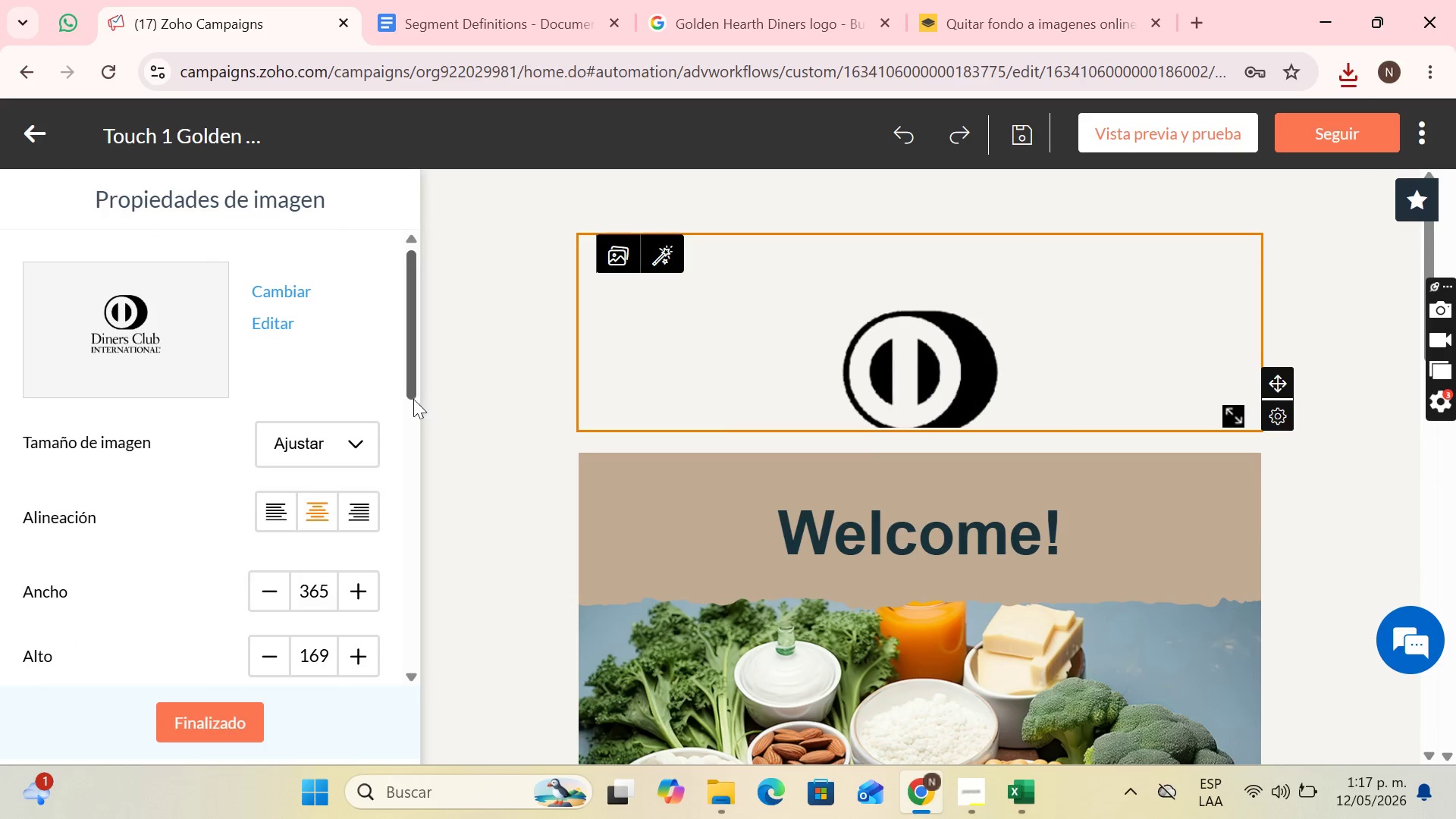 
left_click([329, 437])
 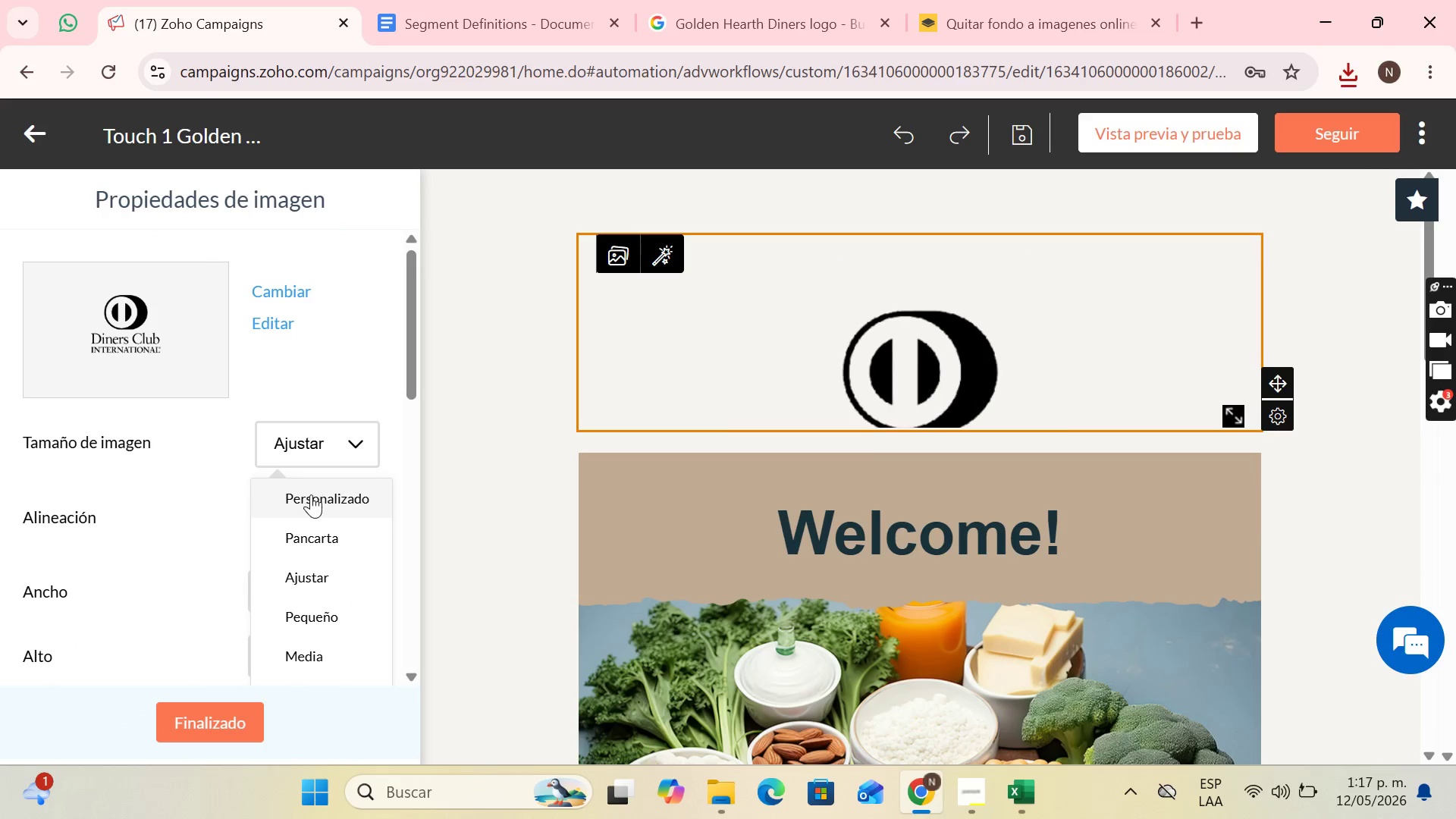 
left_click([311, 498])
 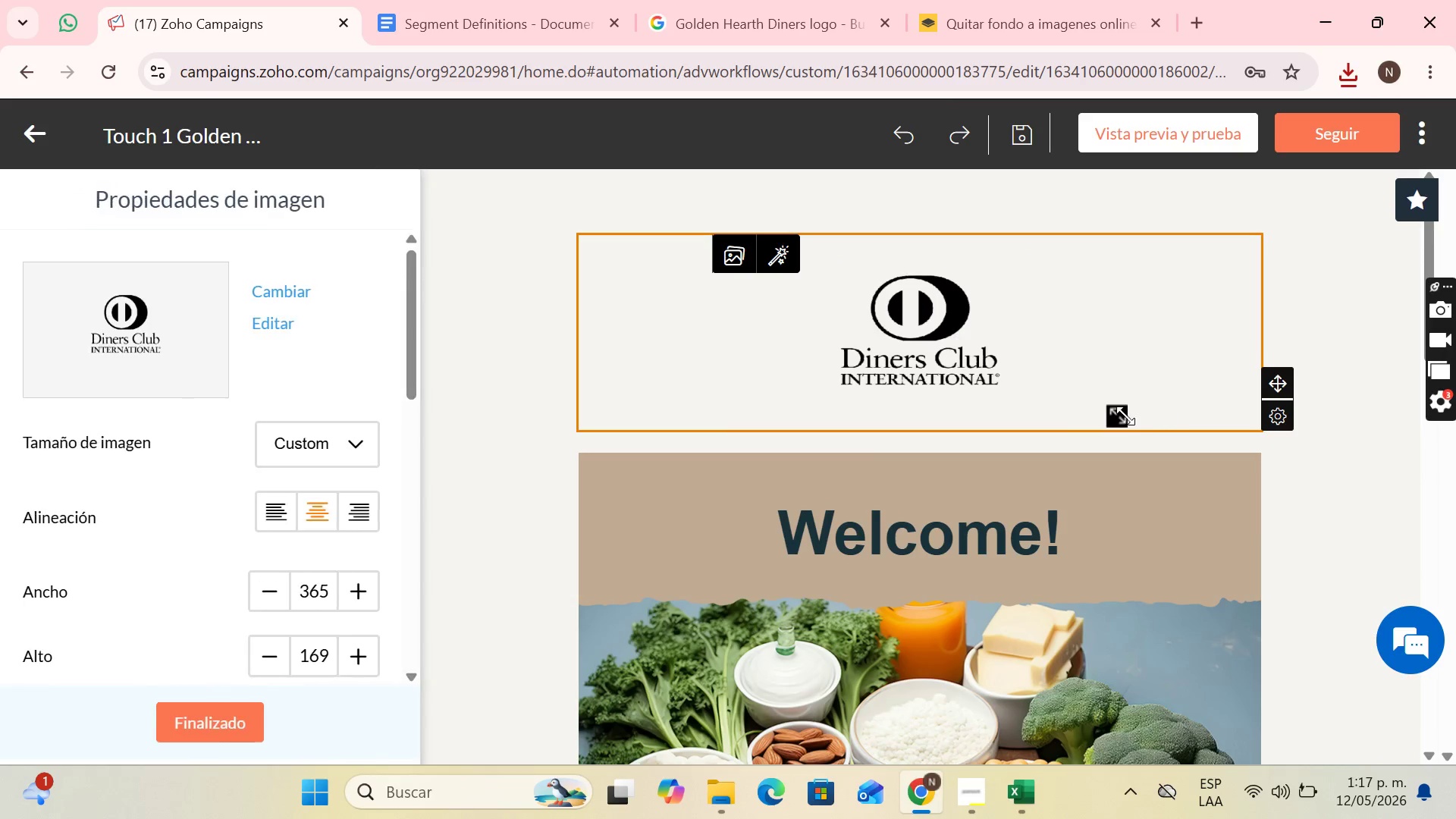 
left_click_drag(start_coordinate=[1122, 417], to_coordinate=[1141, 412])
 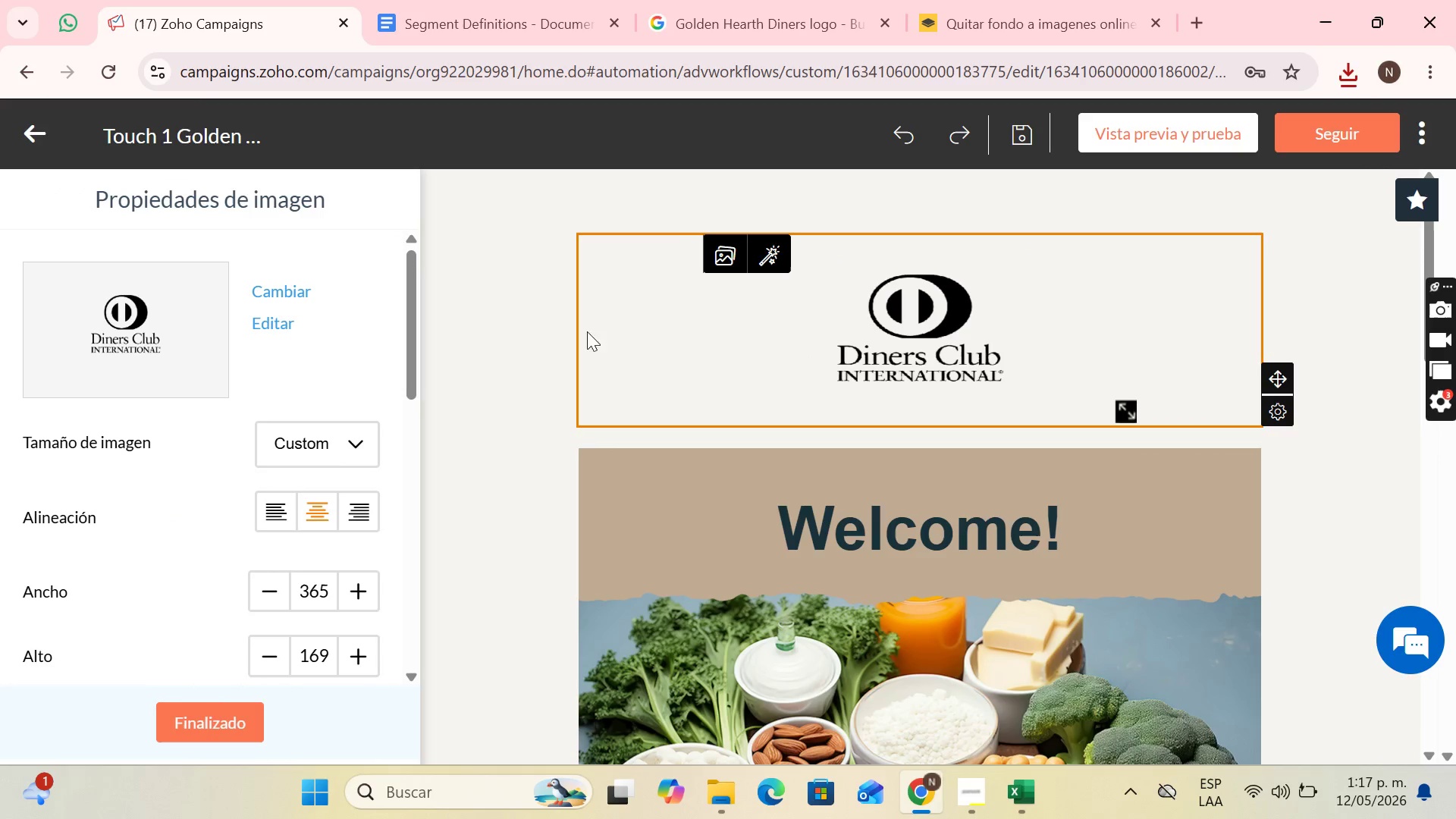 
wait(8.52)
 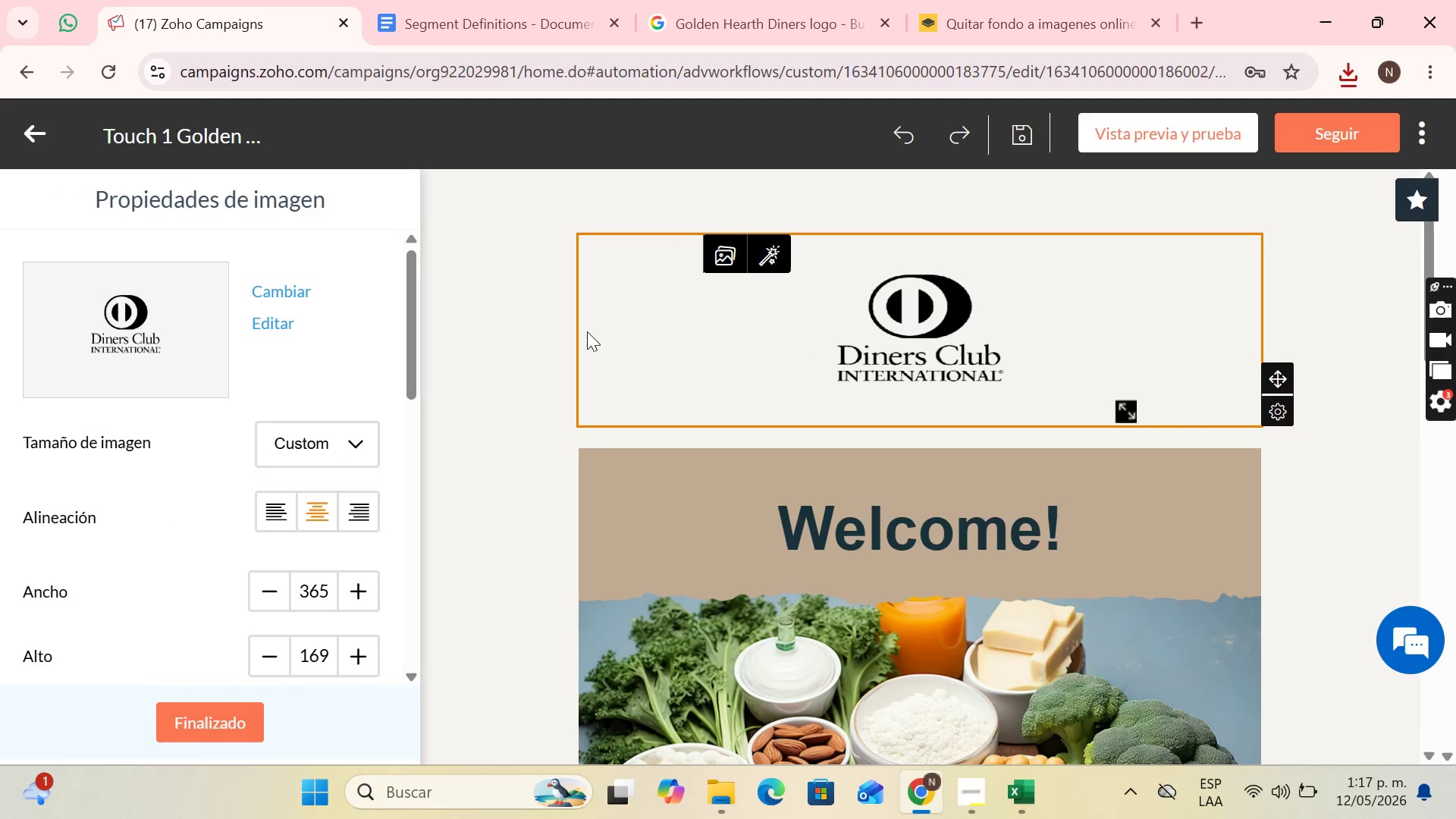 
left_click([206, 708])
 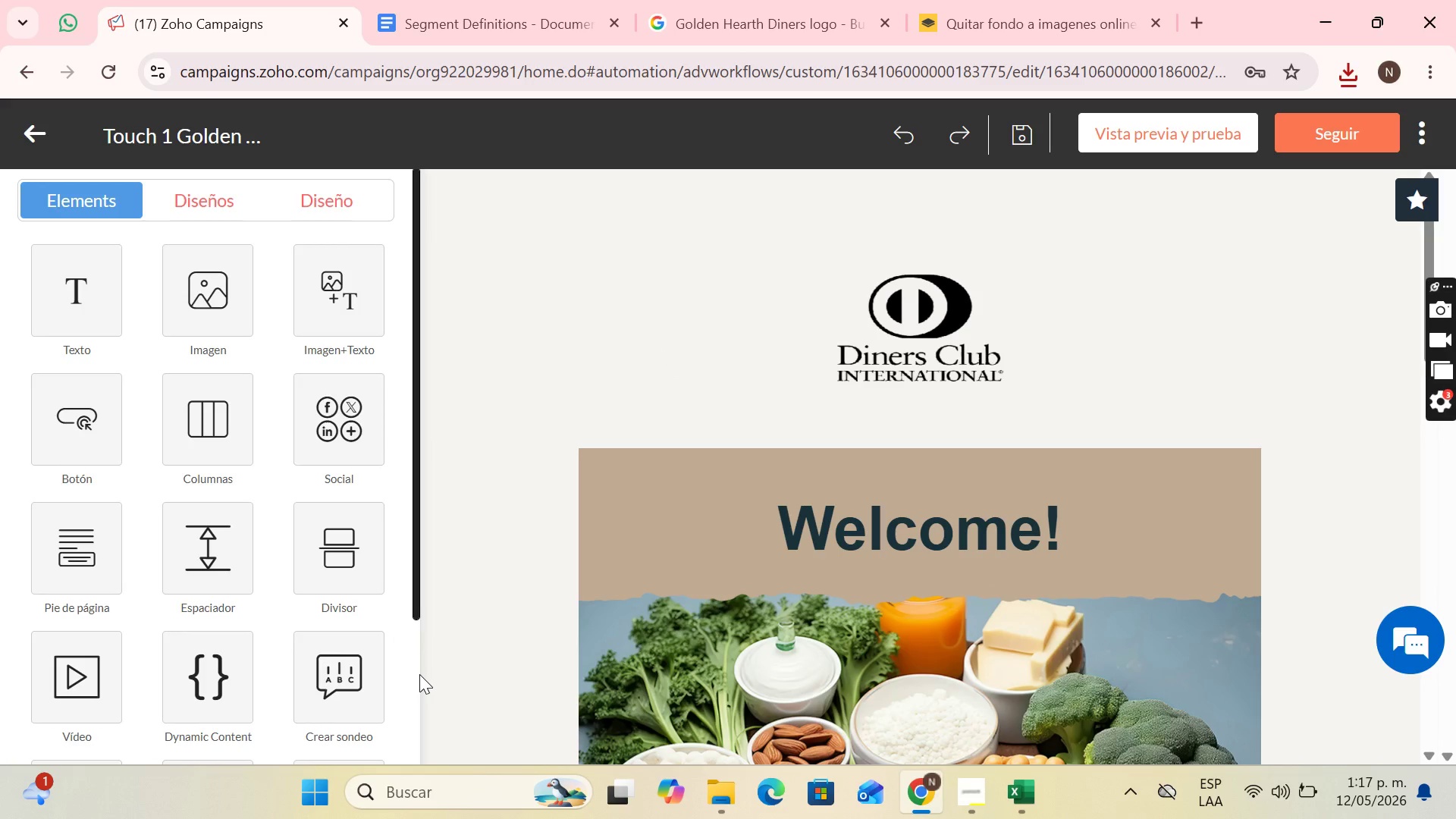 
wait(9.92)
 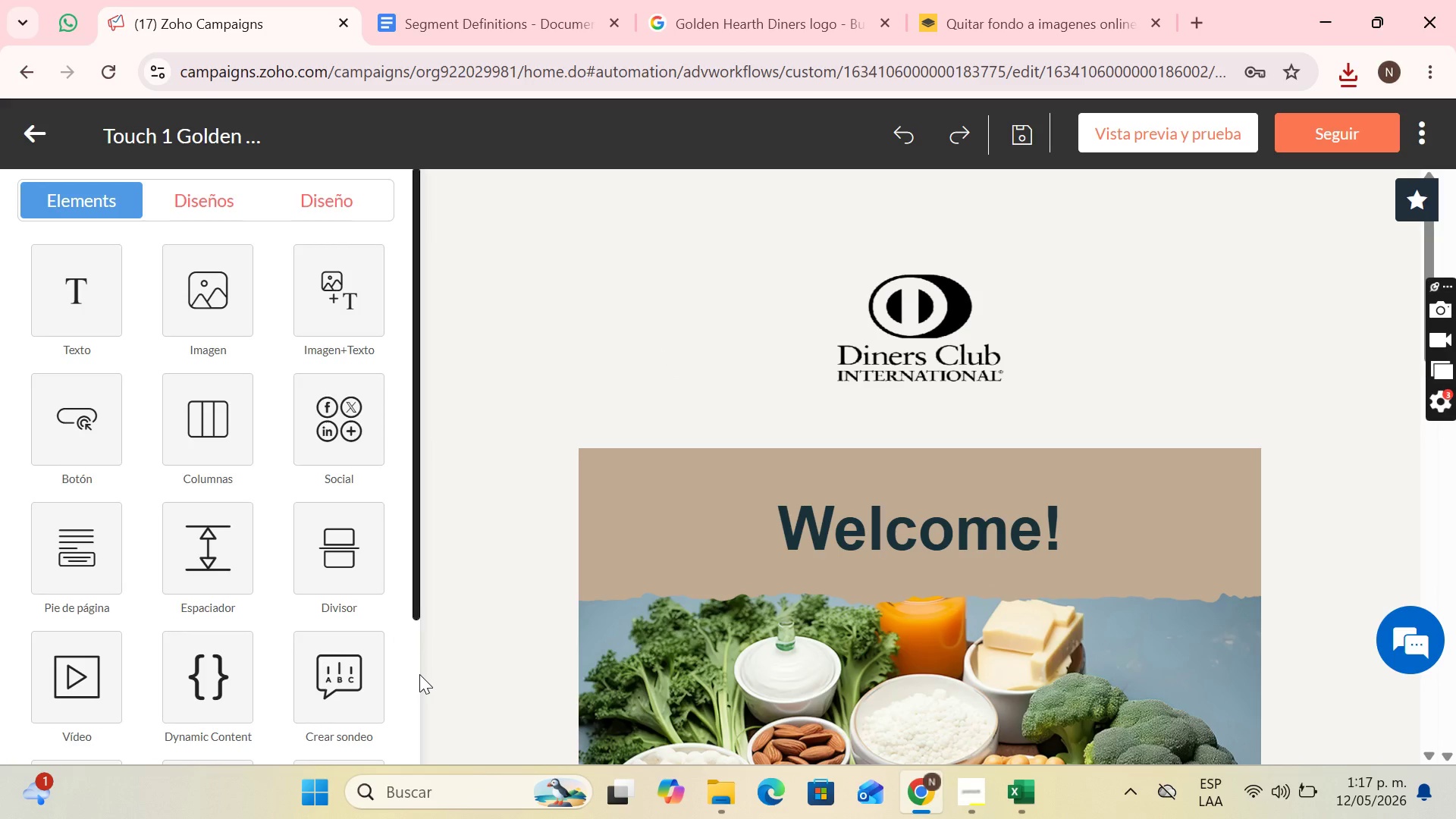 
left_click([846, 491])
 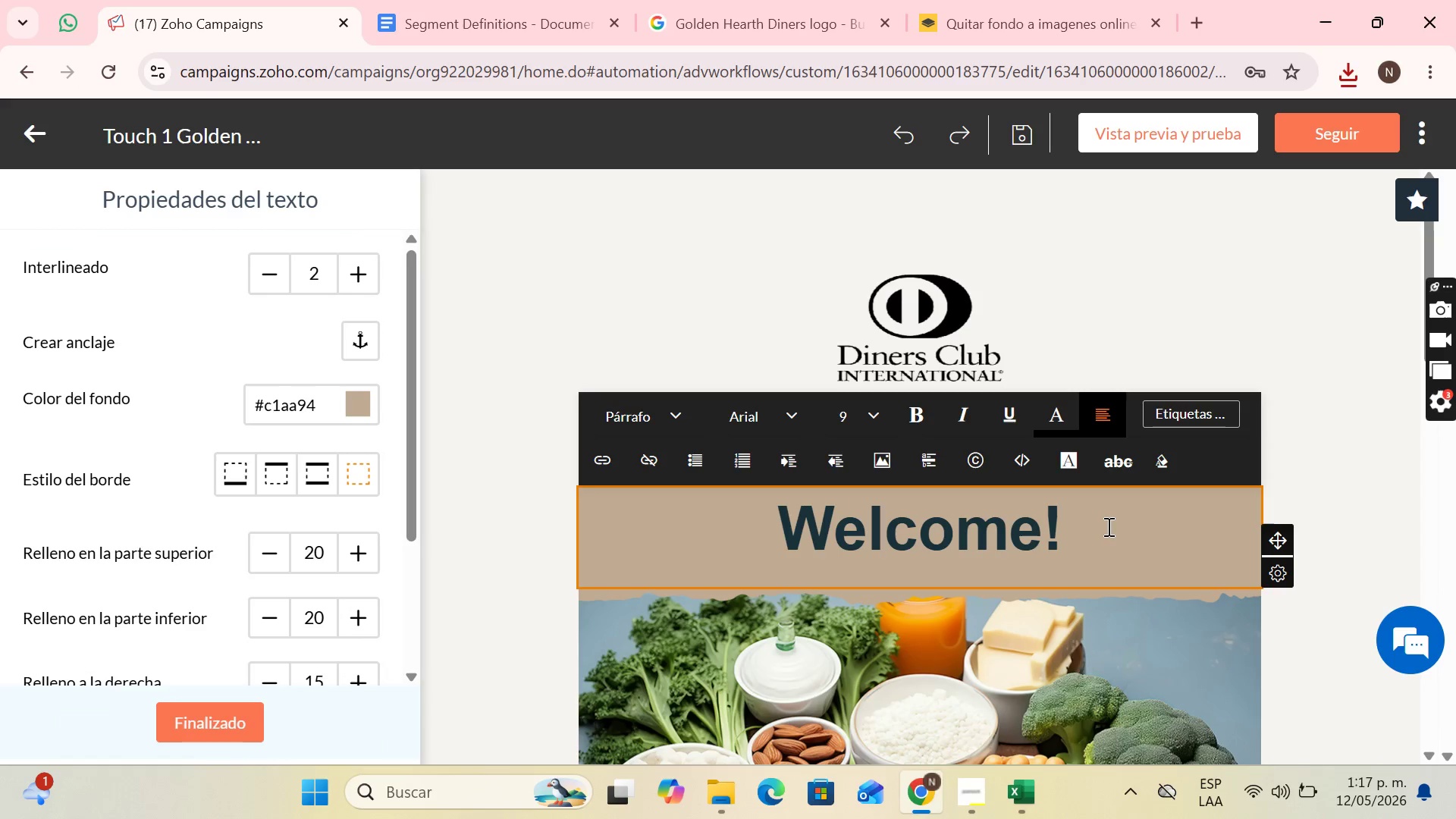 
left_click_drag(start_coordinate=[1107, 526], to_coordinate=[783, 541])
 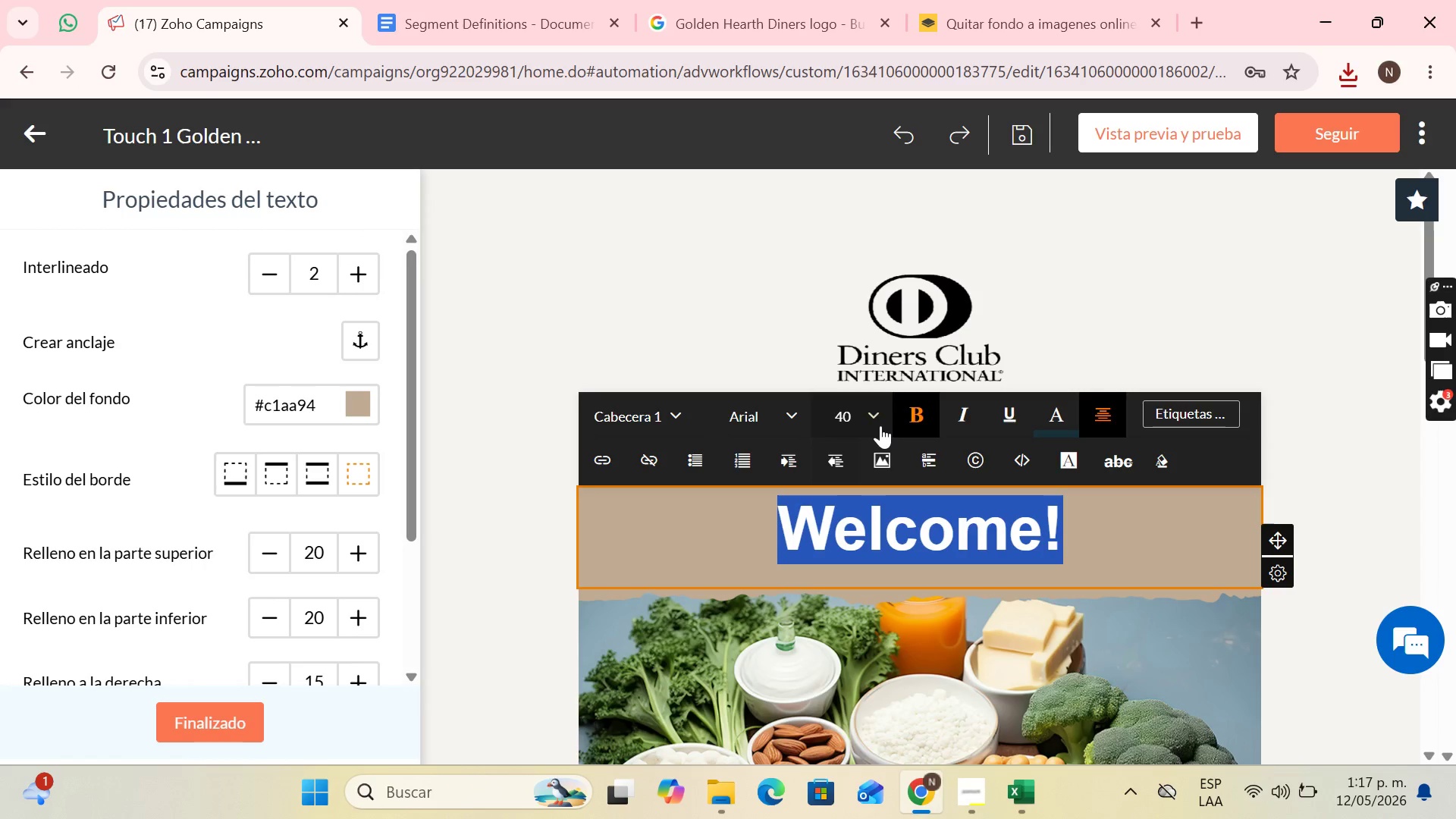 
left_click([874, 422])
 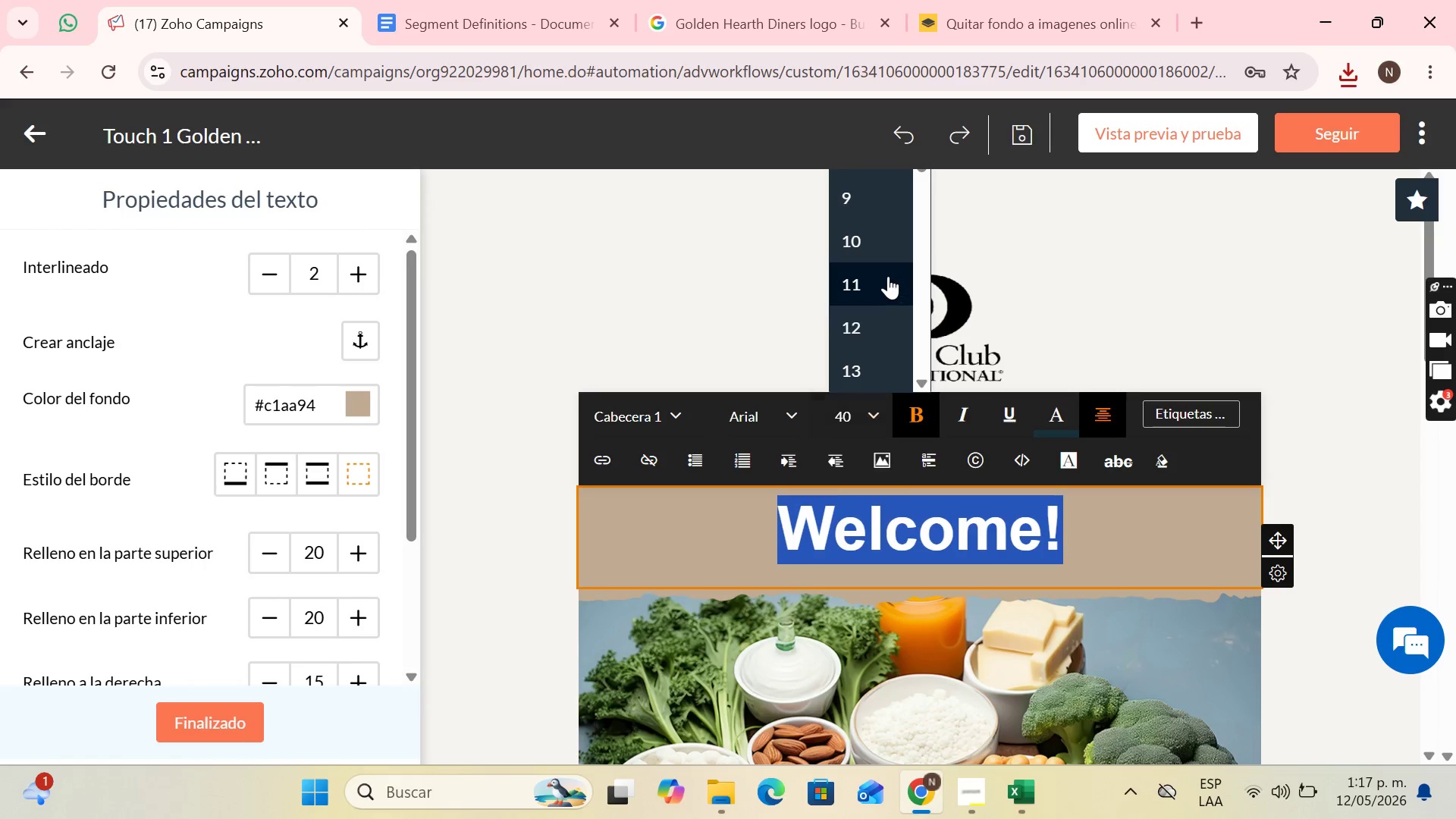 
scroll: coordinate [867, 309], scroll_direction: down, amount: 8.0
 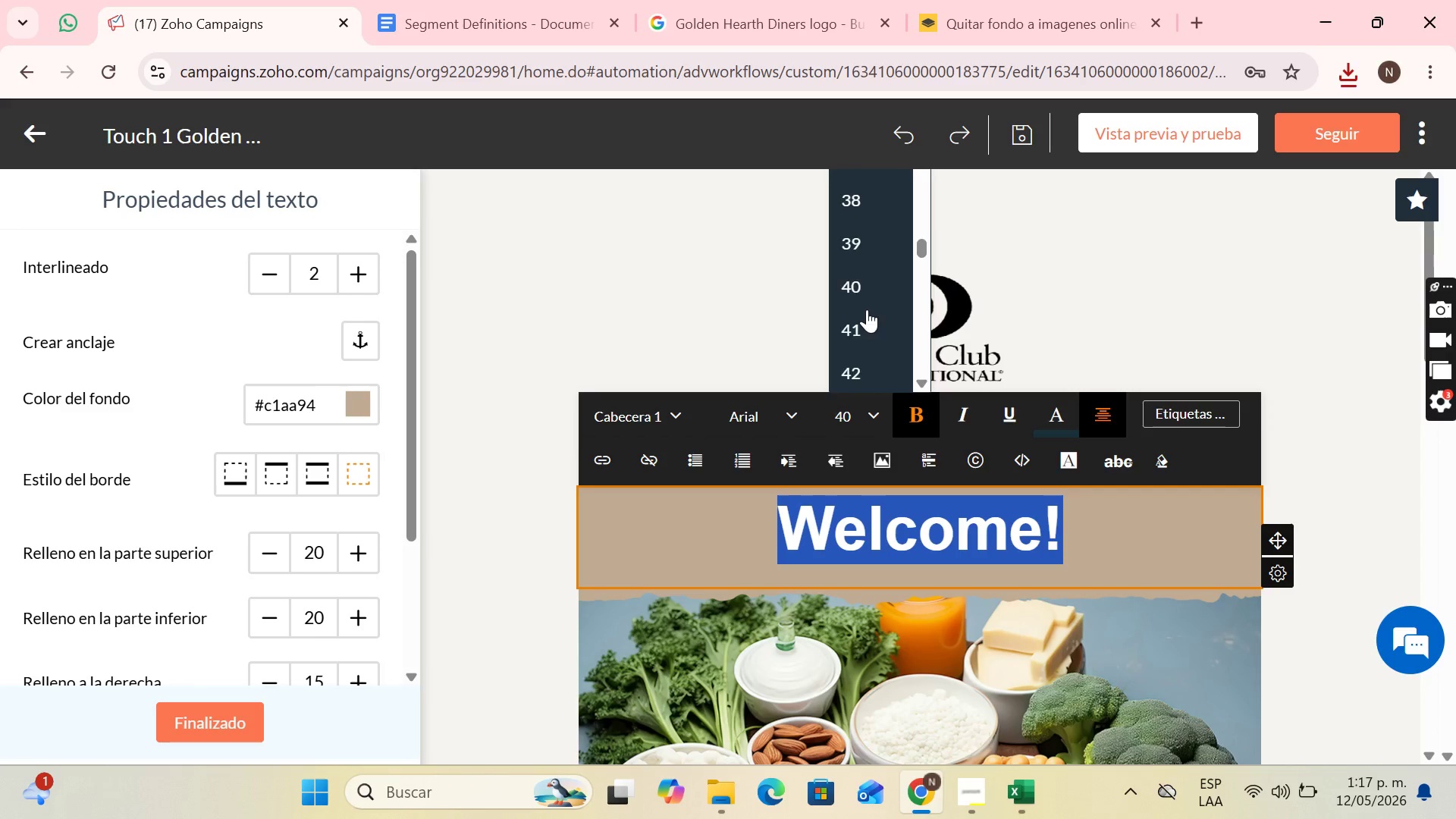 
scroll: coordinate [865, 280], scroll_direction: up, amount: 6.0
 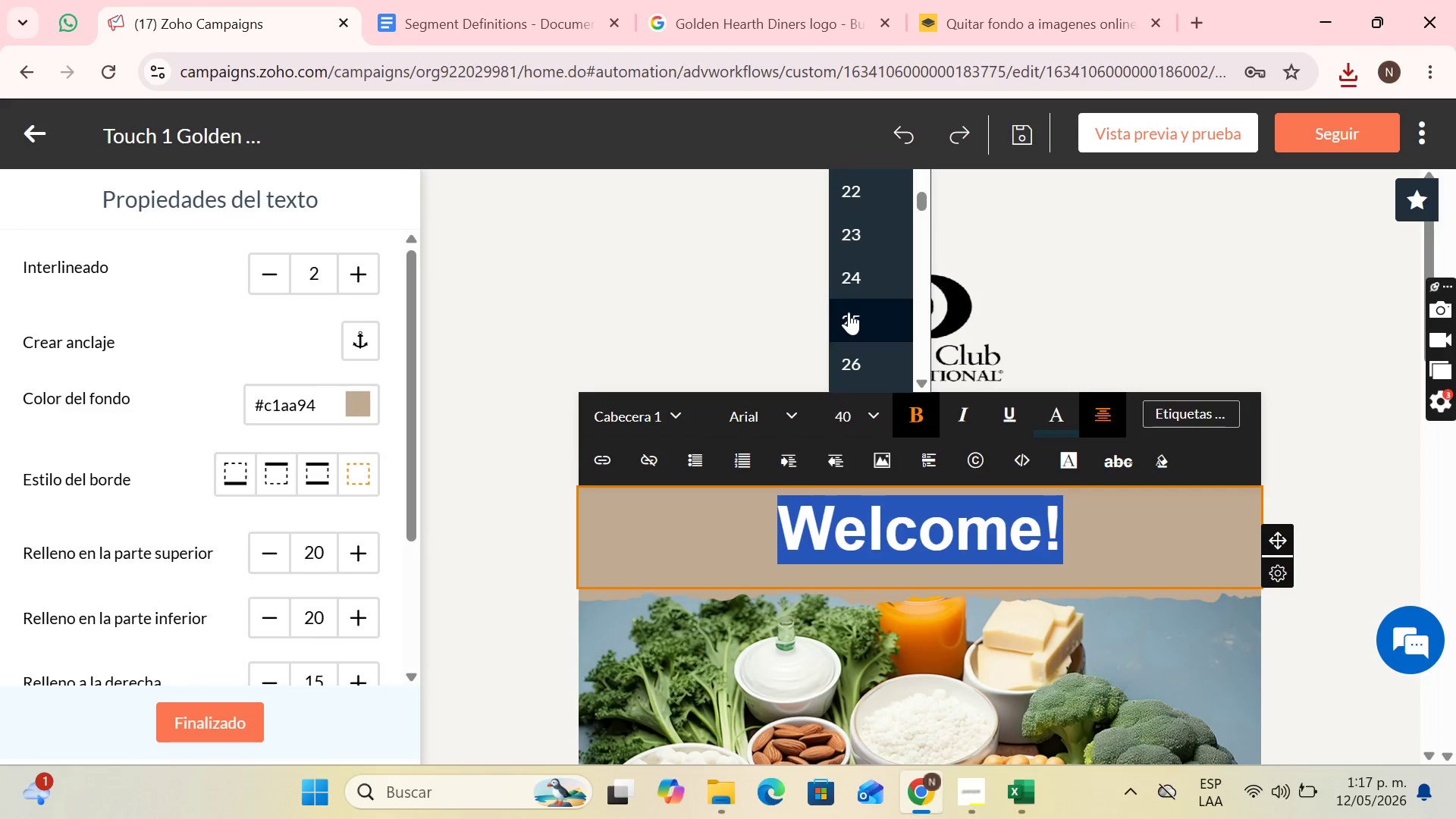 
left_click([849, 313])
 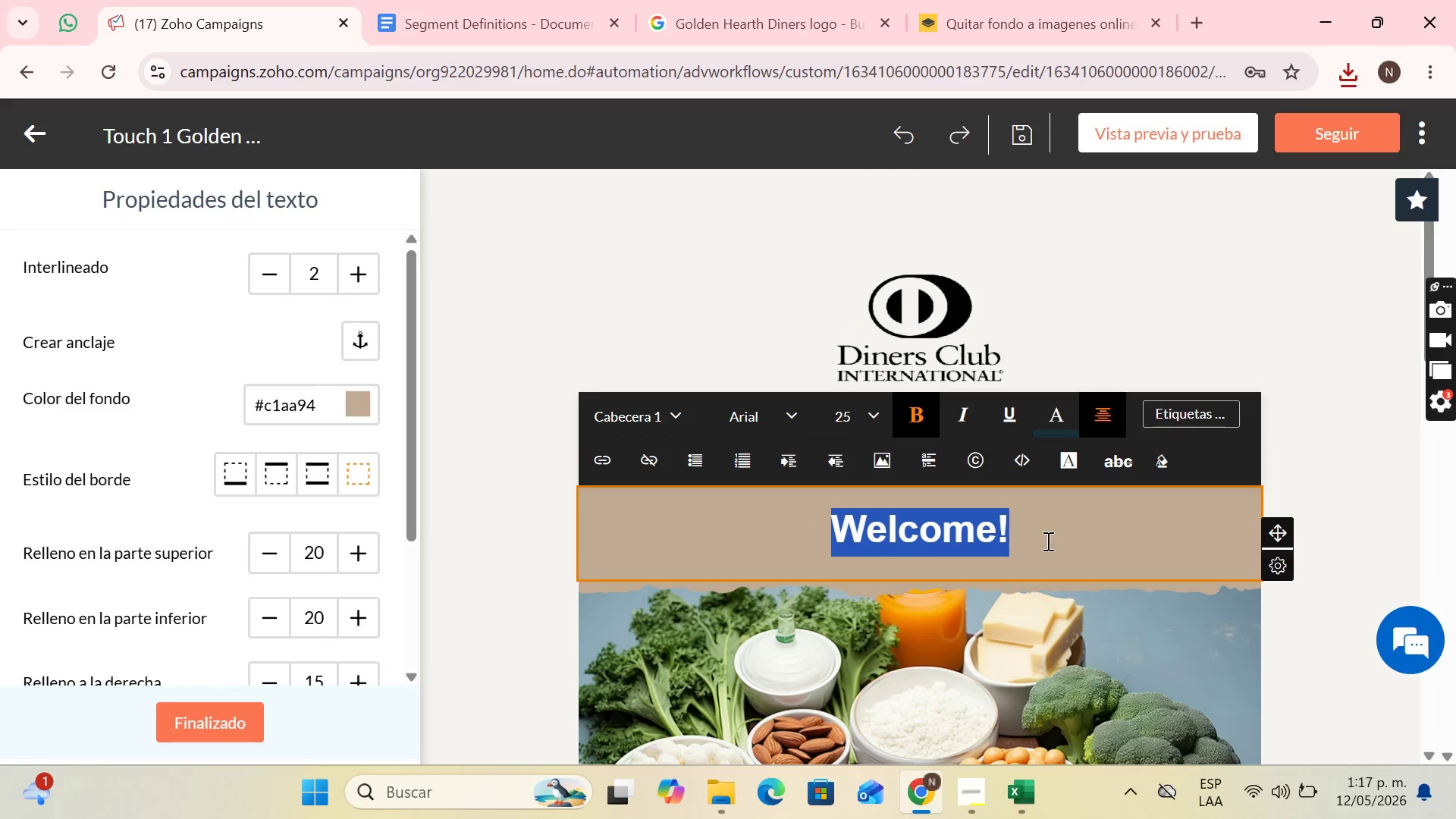 
scroll: coordinate [1020, 531], scroll_direction: down, amount: 5.0
 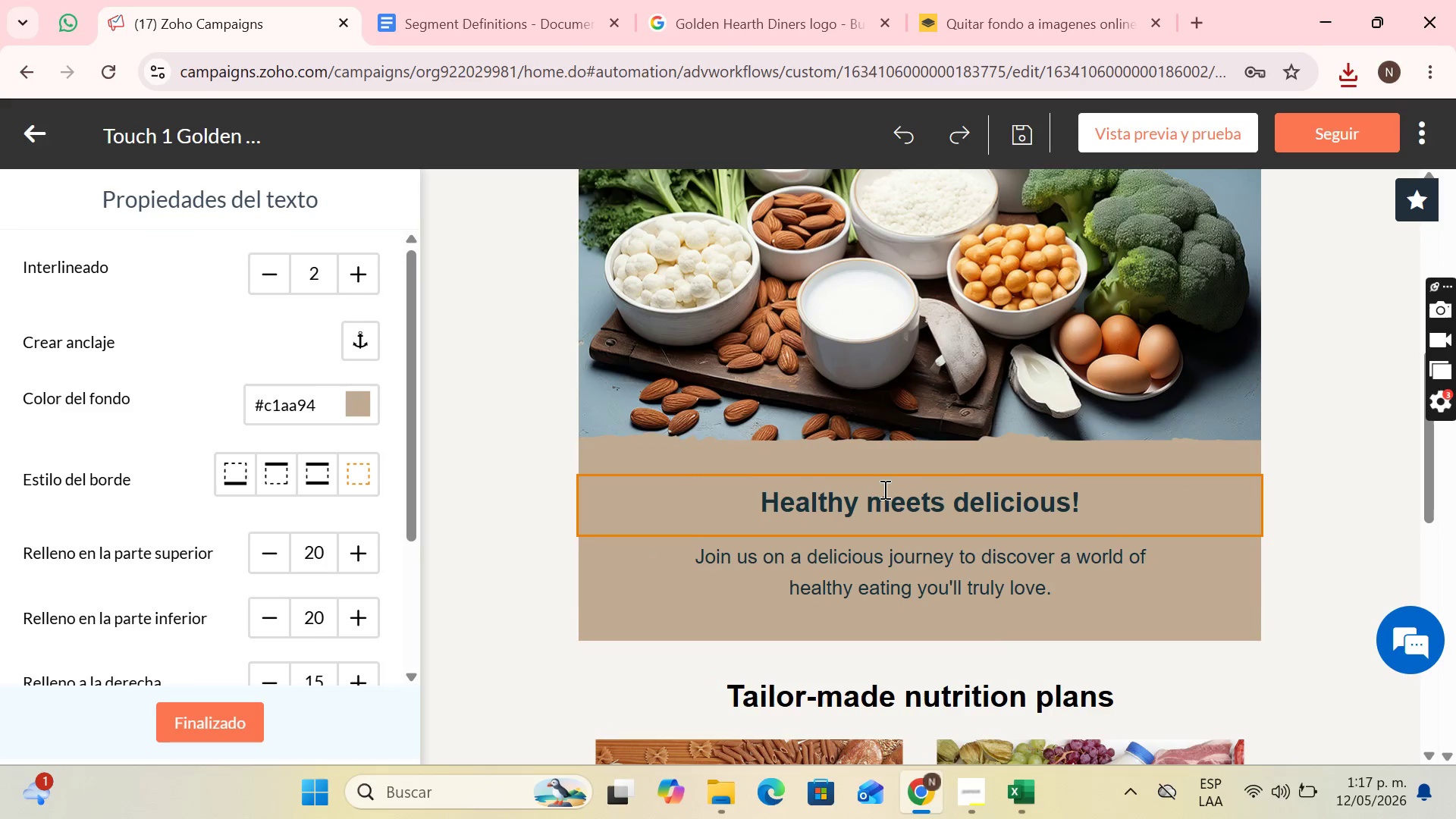 
left_click([884, 490])
 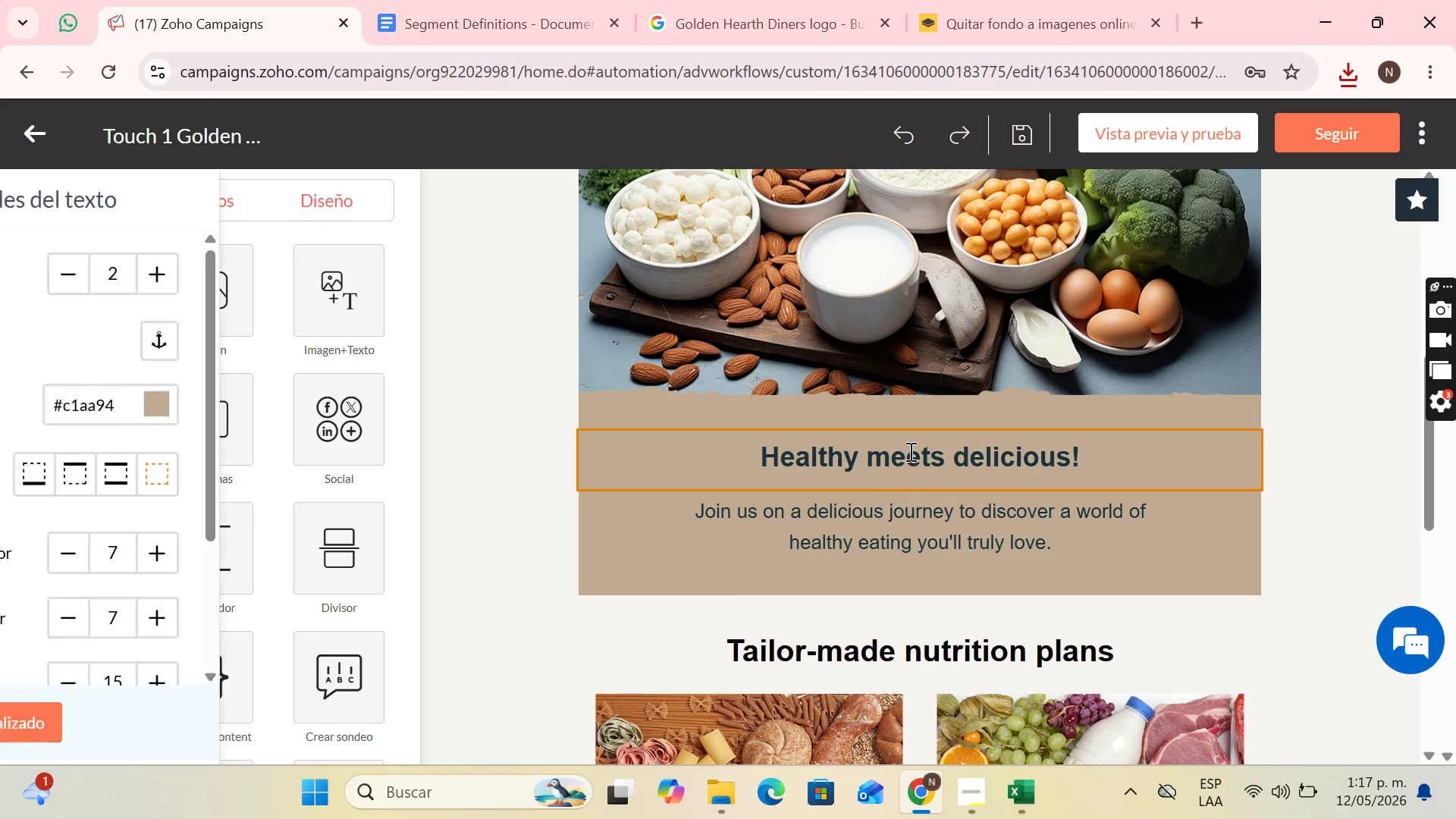 
left_click([909, 451])
 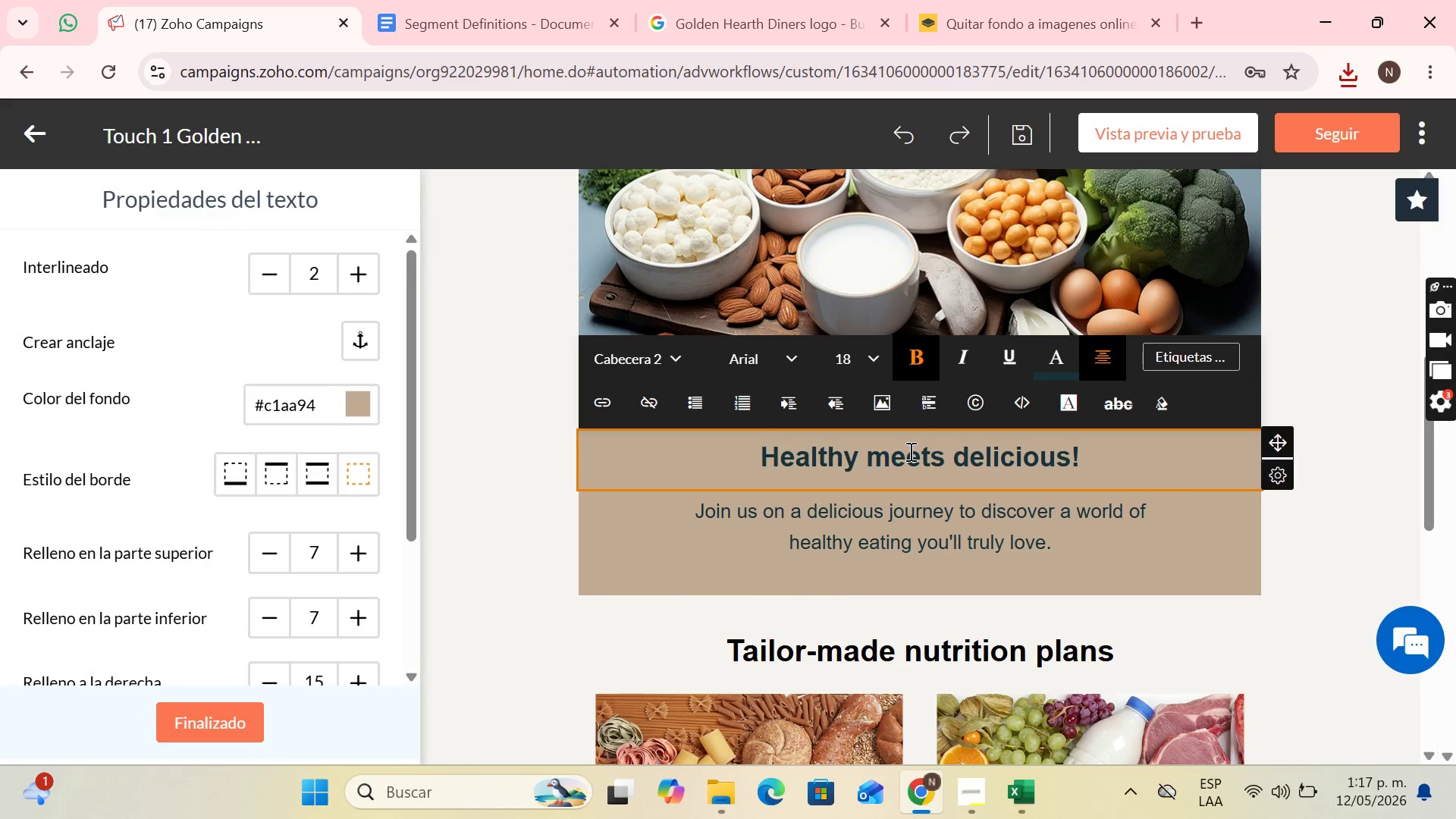 
scroll: coordinate [909, 451], scroll_direction: up, amount: 5.0
 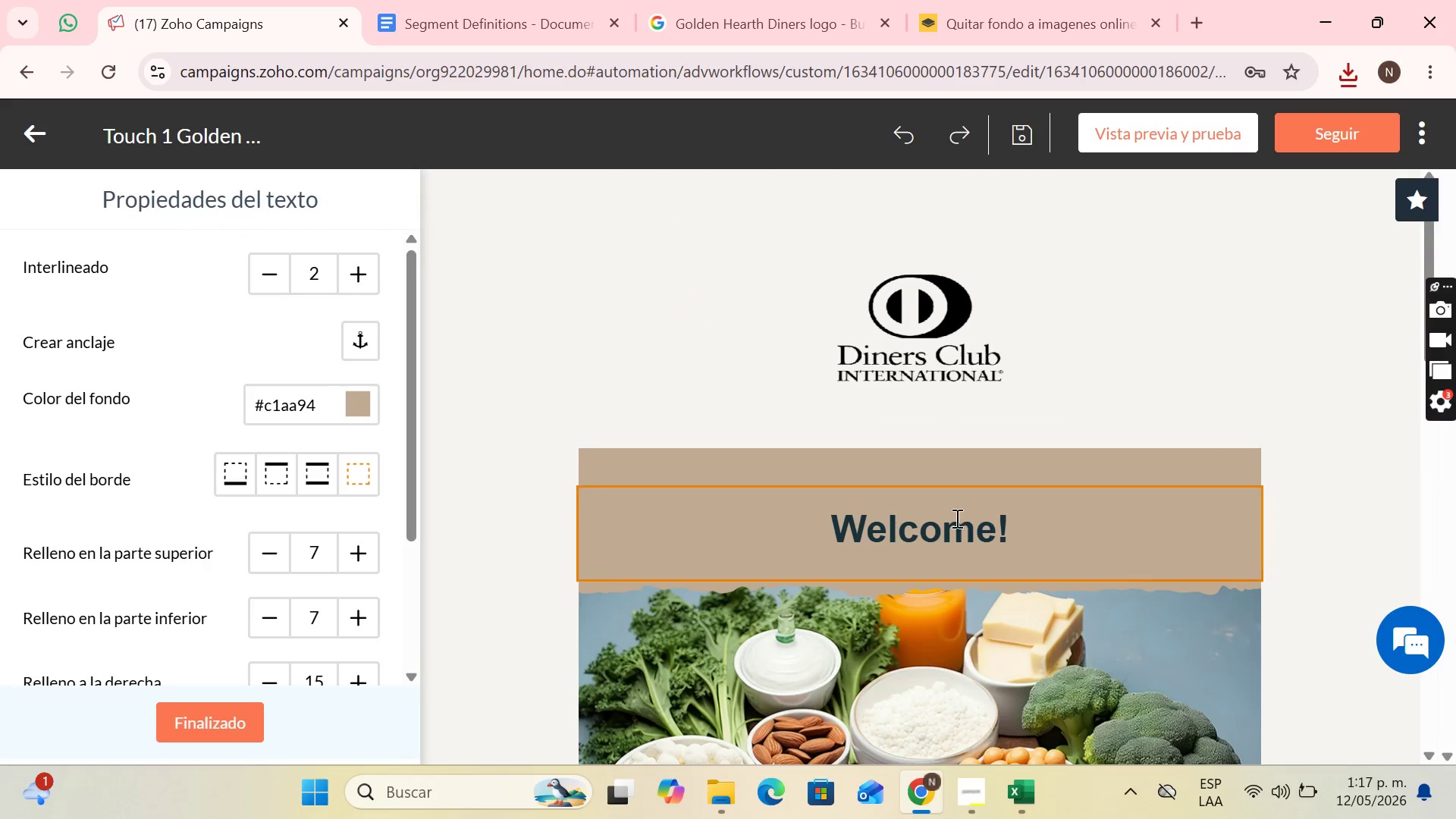 
left_click([956, 518])
 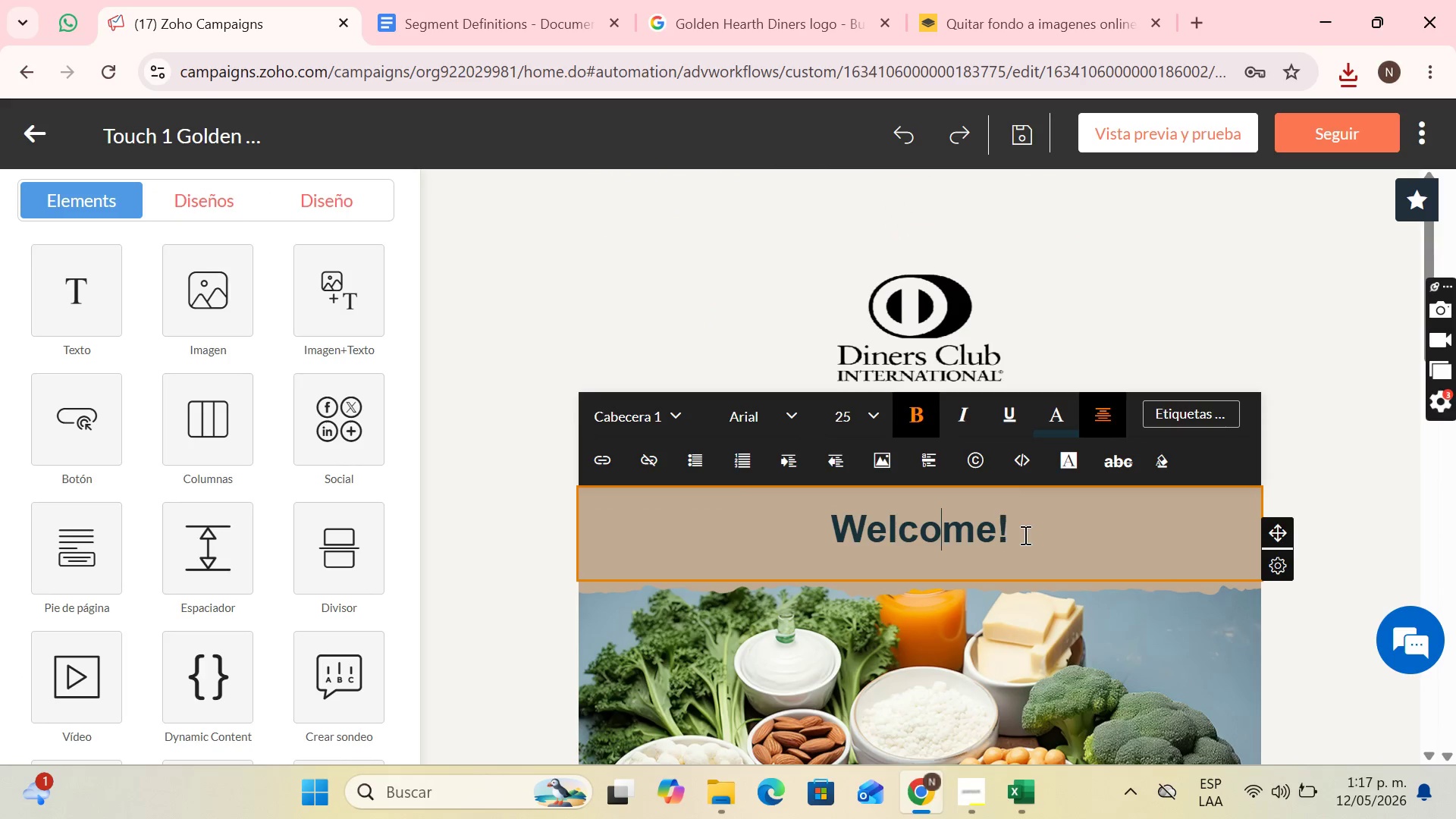 
left_click([1024, 535])
 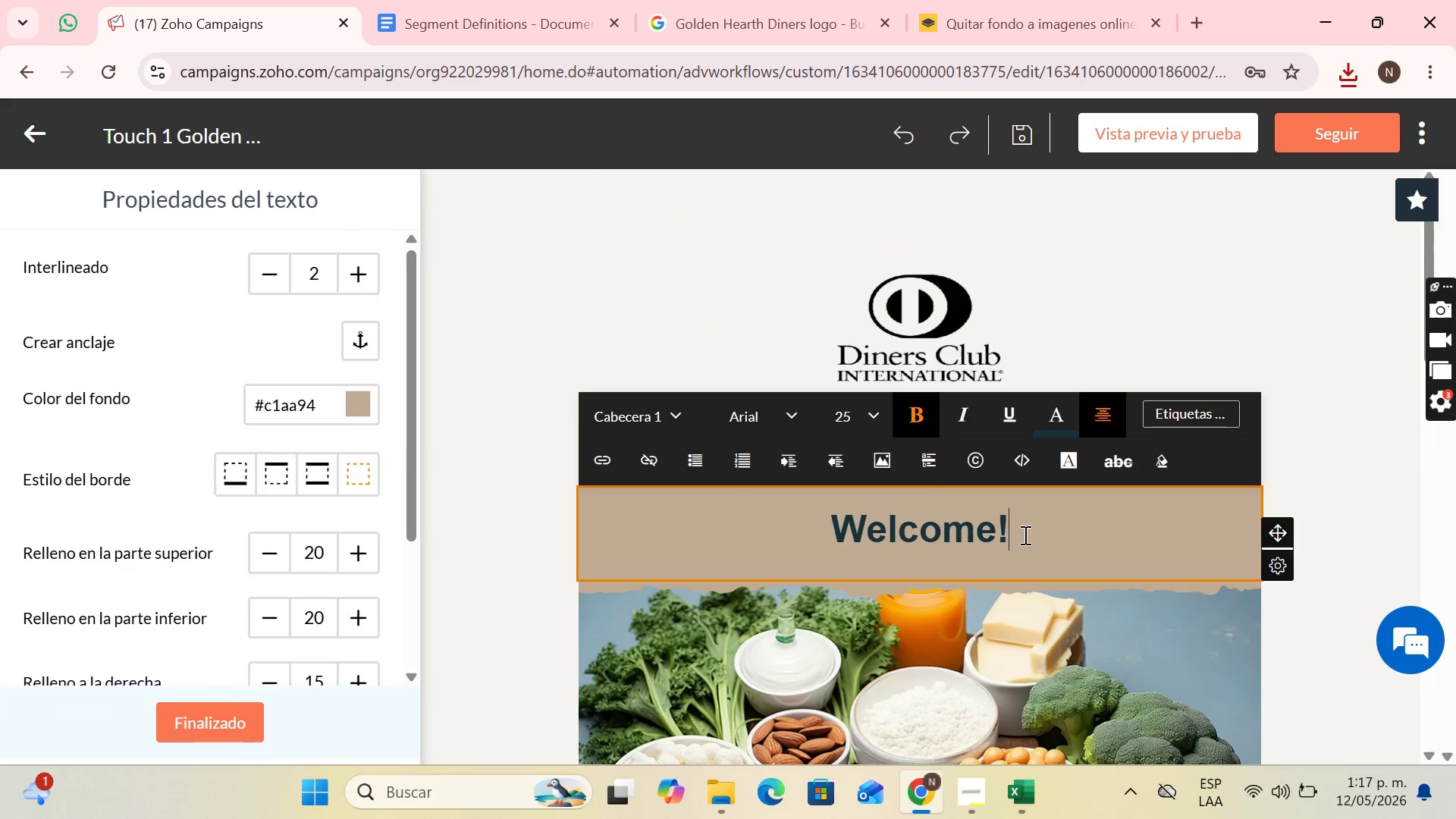 
left_click_drag(start_coordinate=[1023, 535], to_coordinate=[869, 535])
 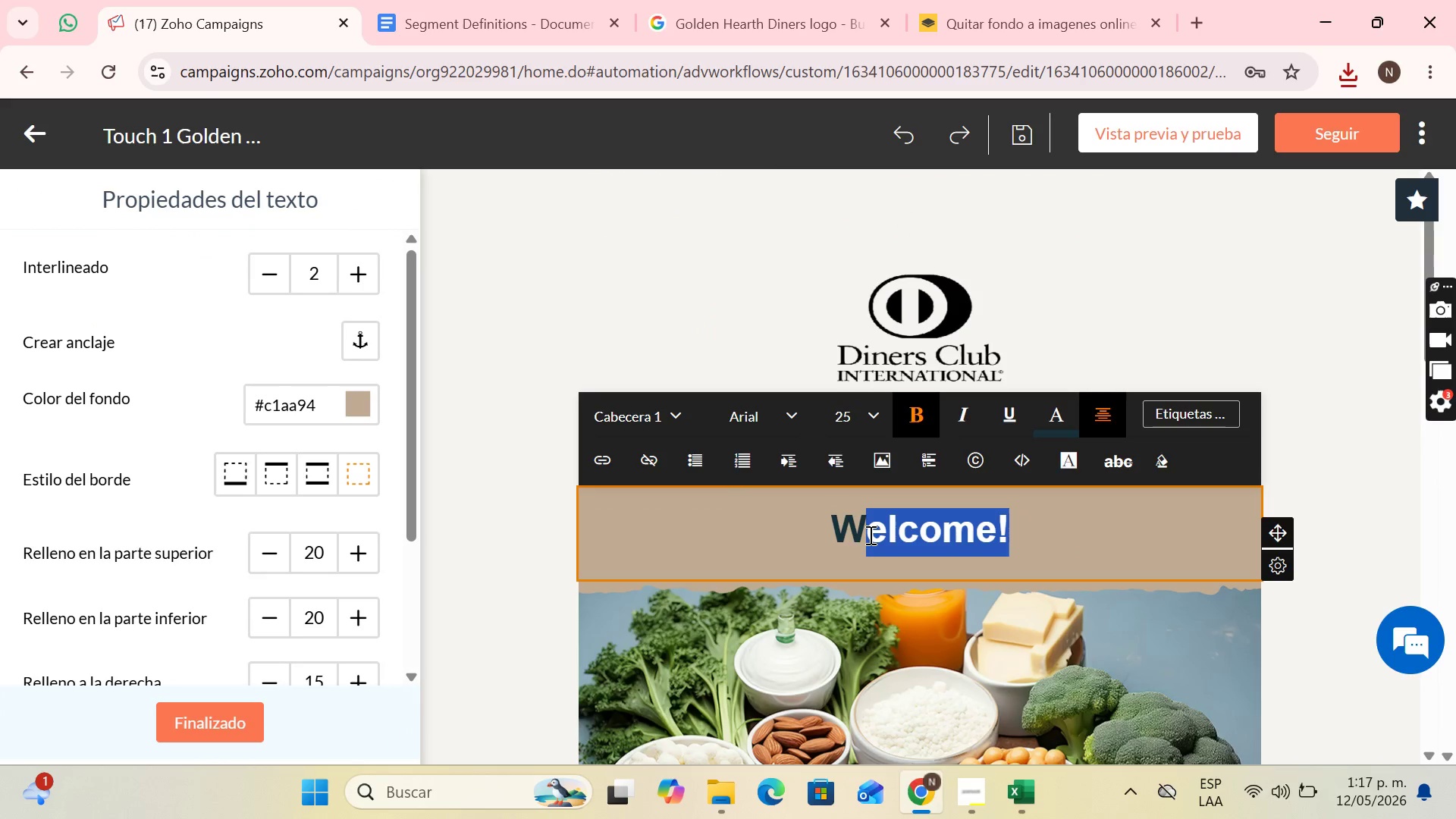 
key(CapsLock)
 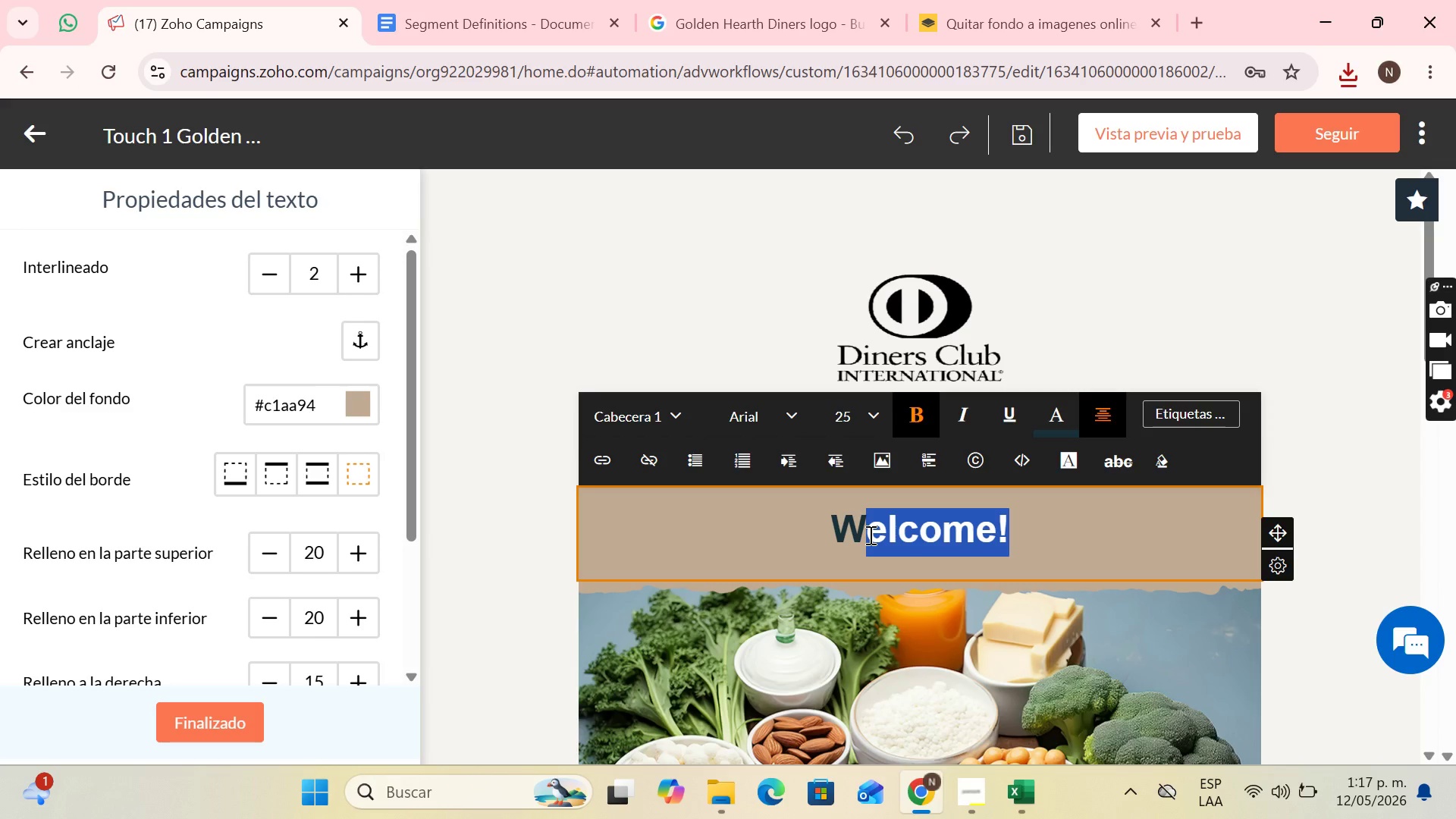 
key(H)
 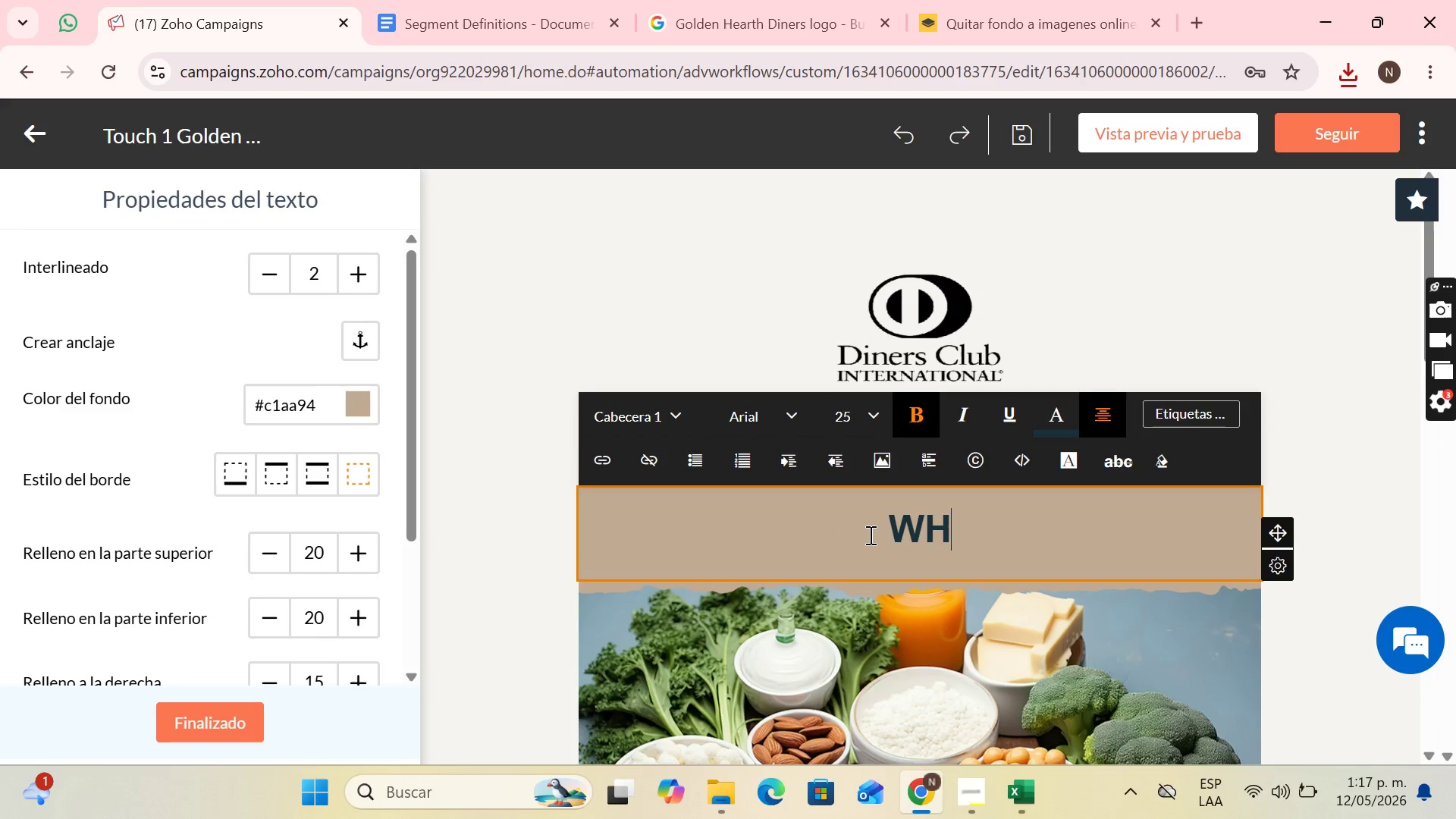 
key(CapsLock)
 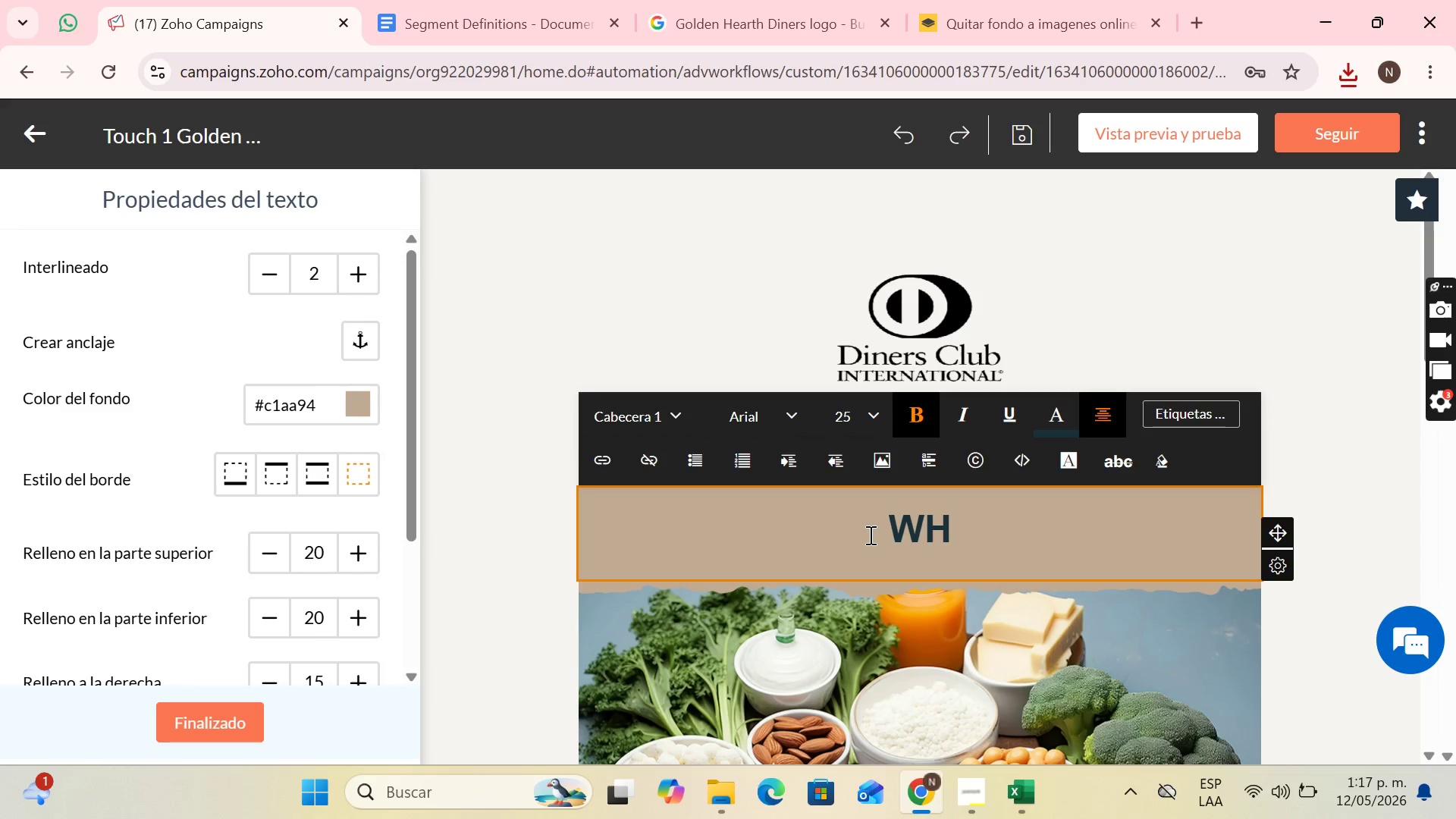 
key(ArrowLeft)
 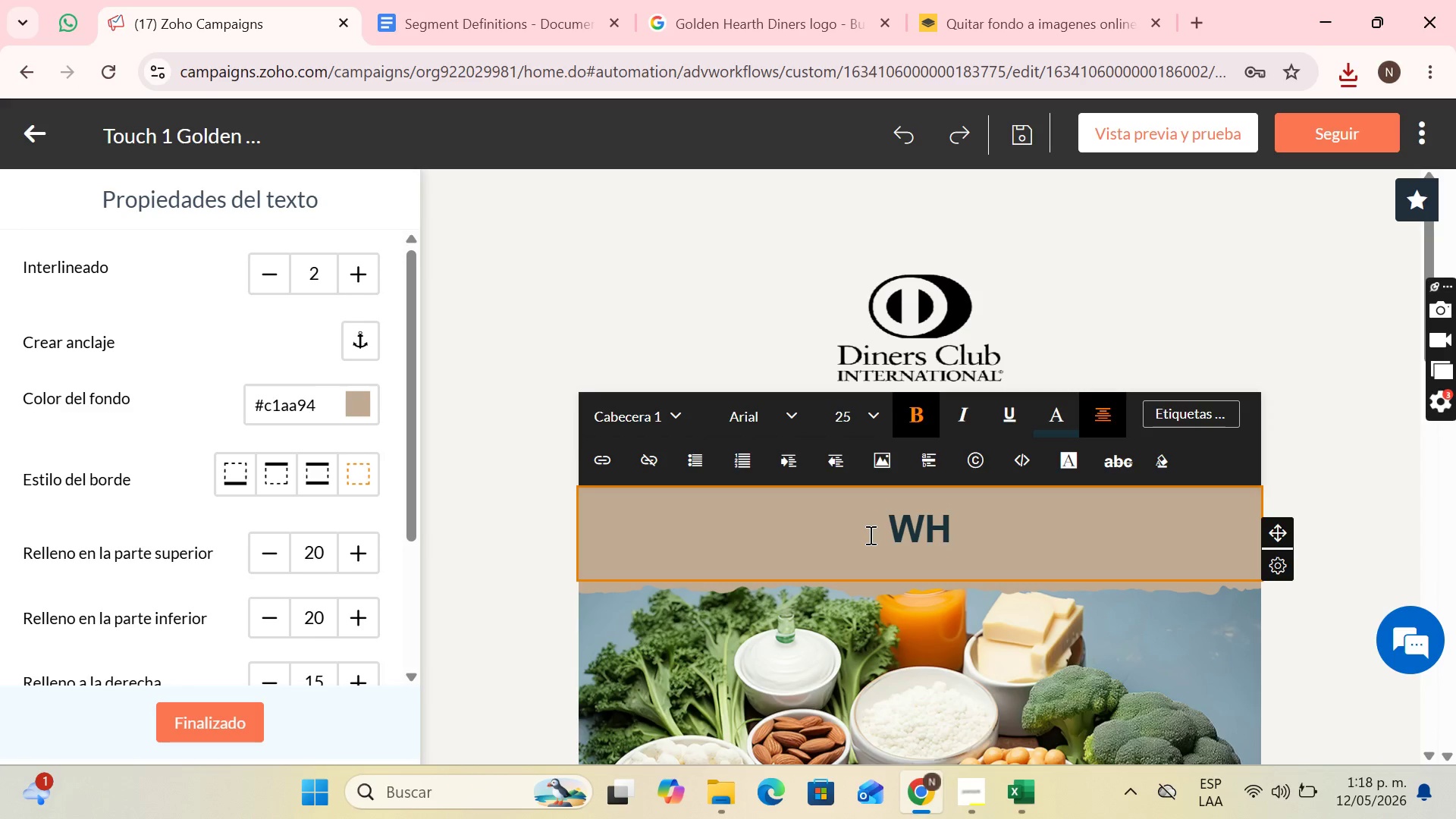 
key(Backspace)
 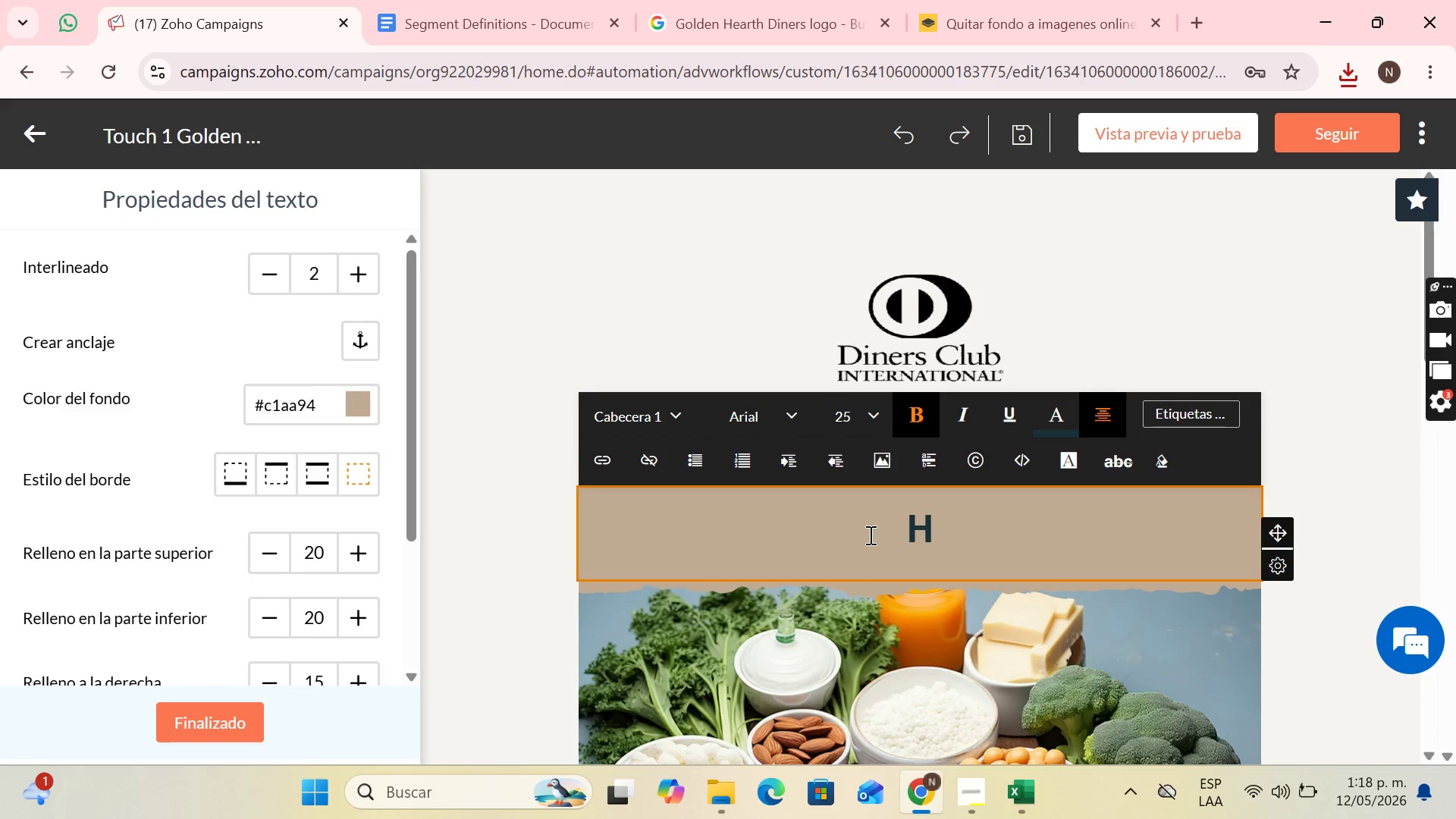 
key(ArrowRight)
 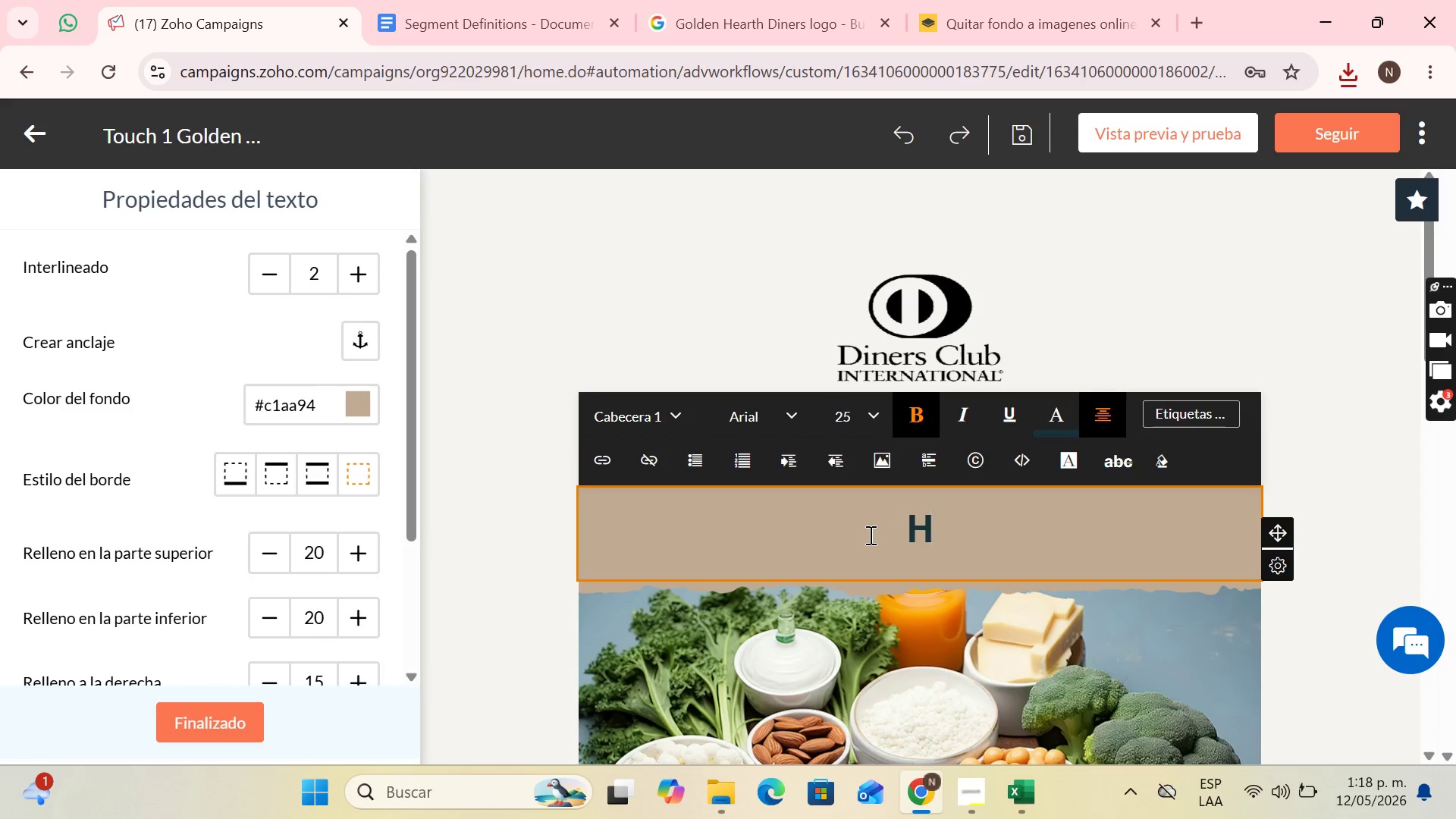 
type(ello, )
 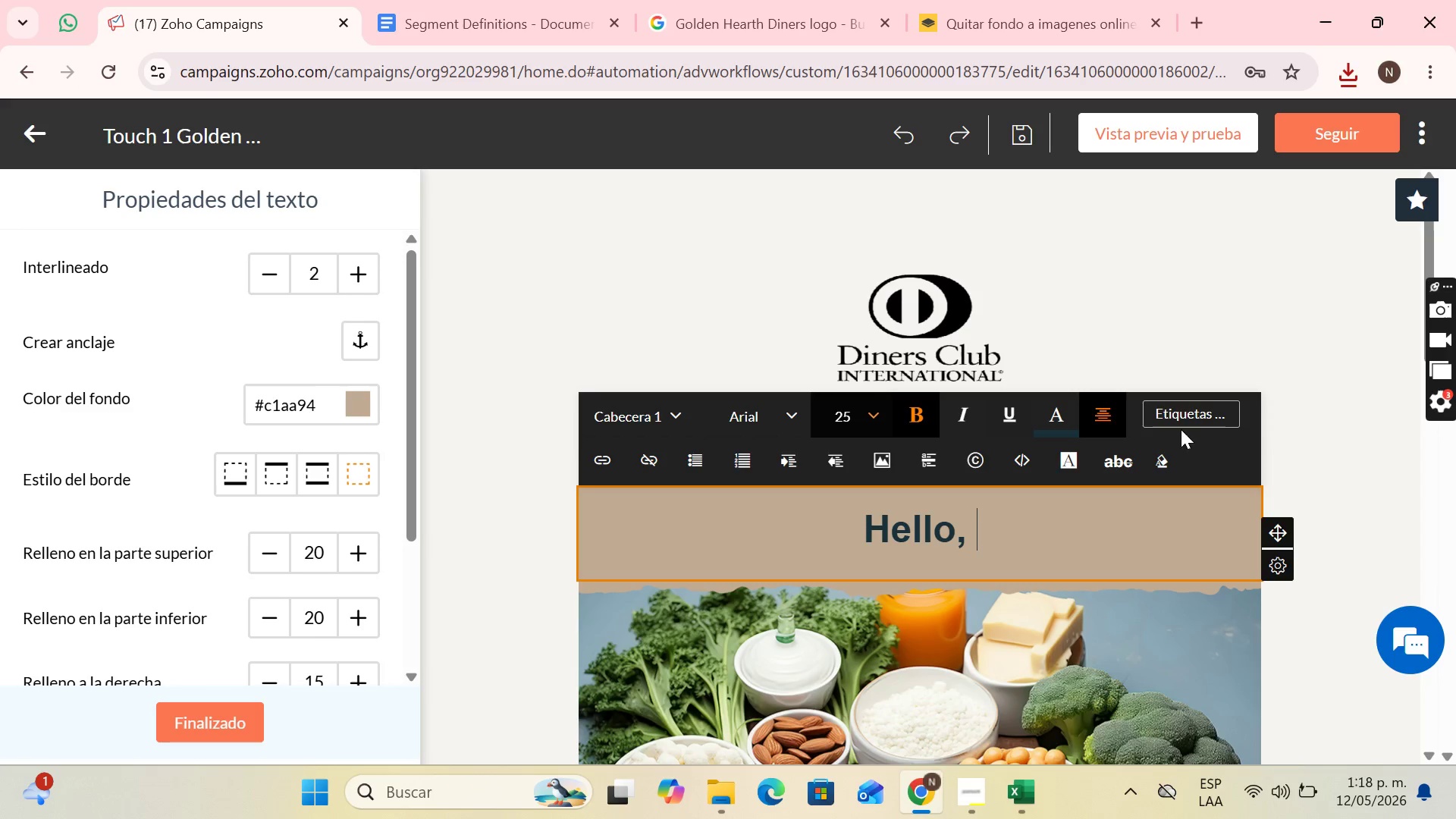 
left_click([1166, 411])
 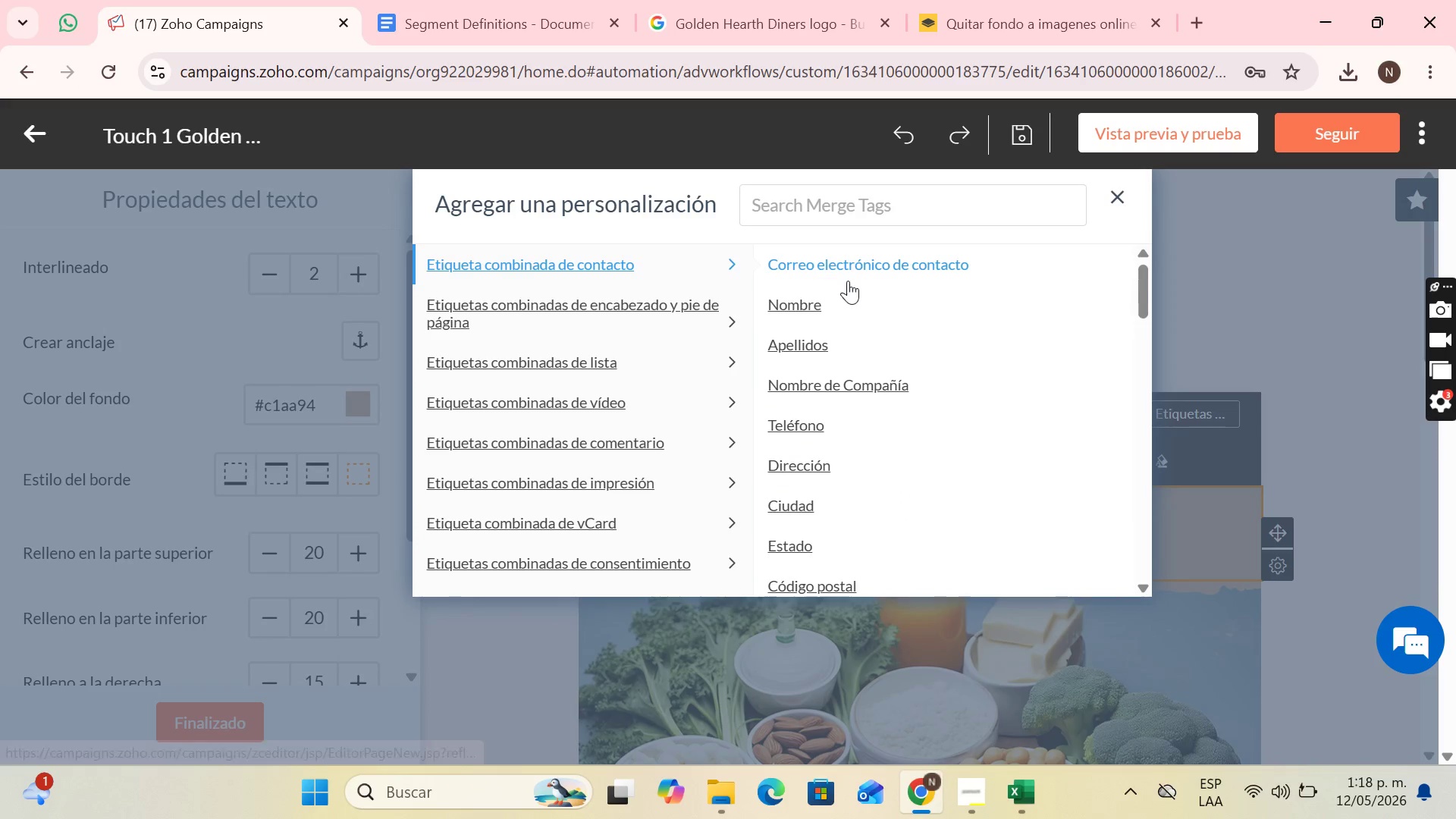 
left_click([784, 301])
 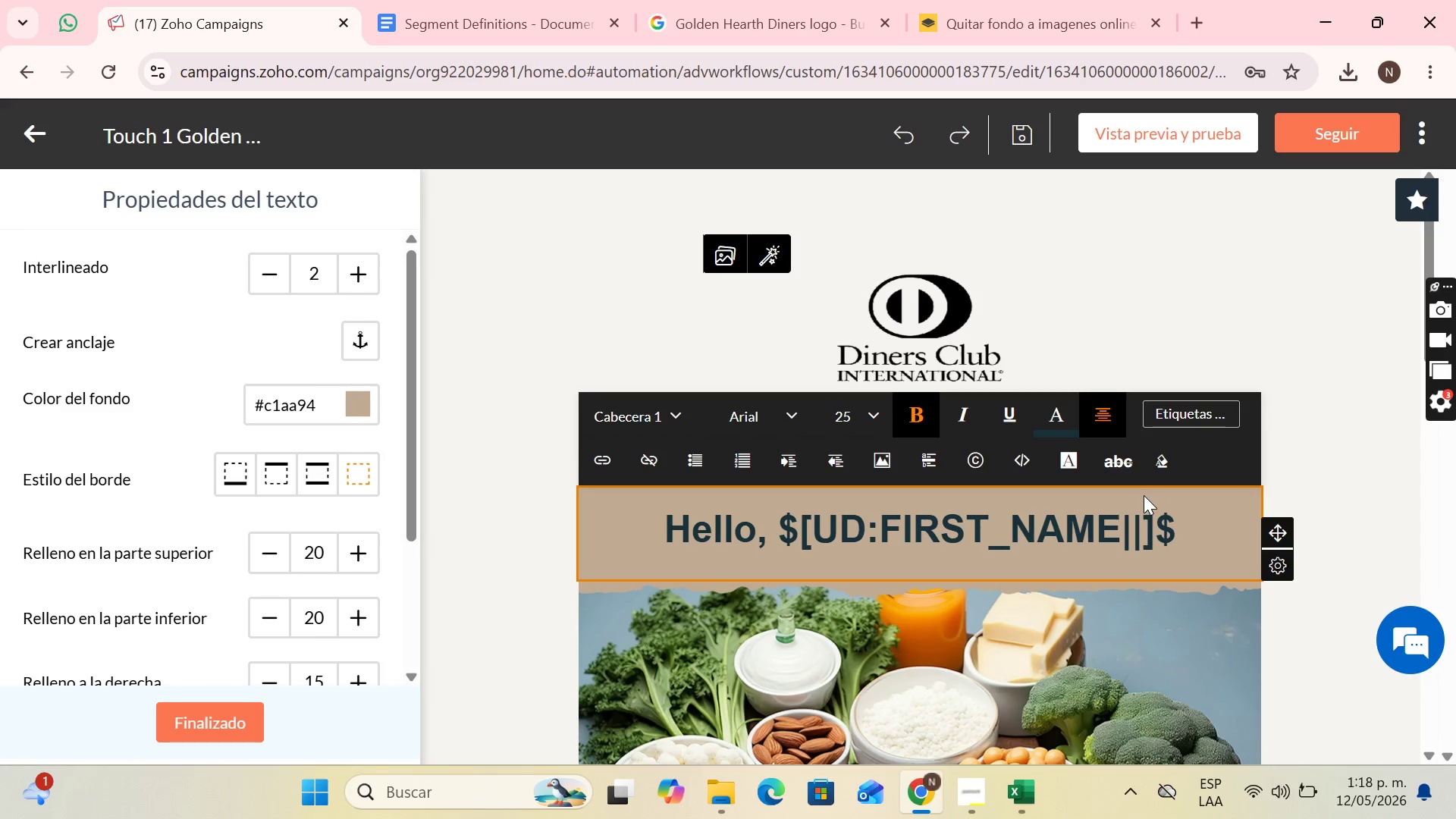 
wait(6.86)
 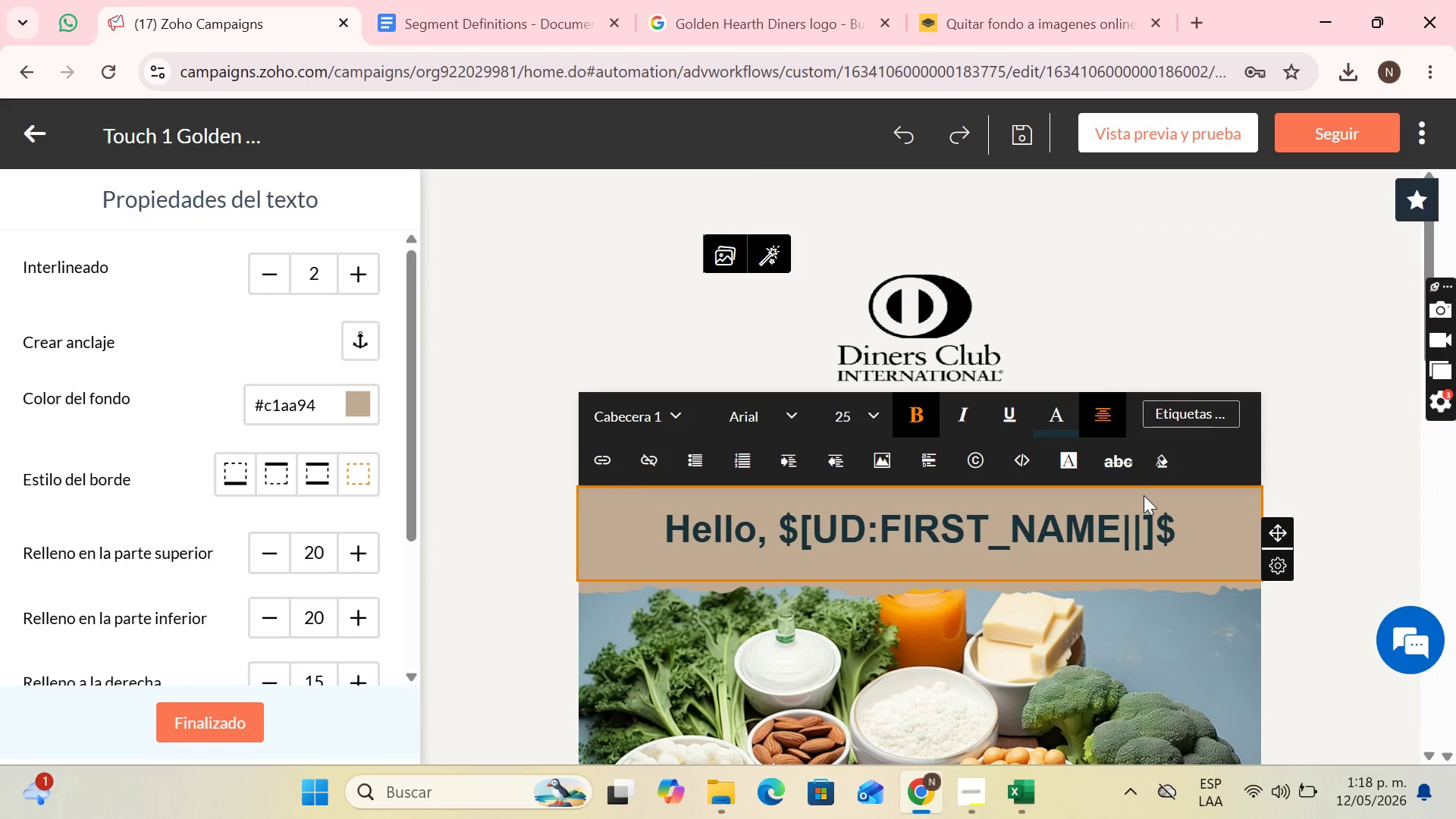 
scroll: coordinate [1133, 559], scroll_direction: down, amount: 2.0
 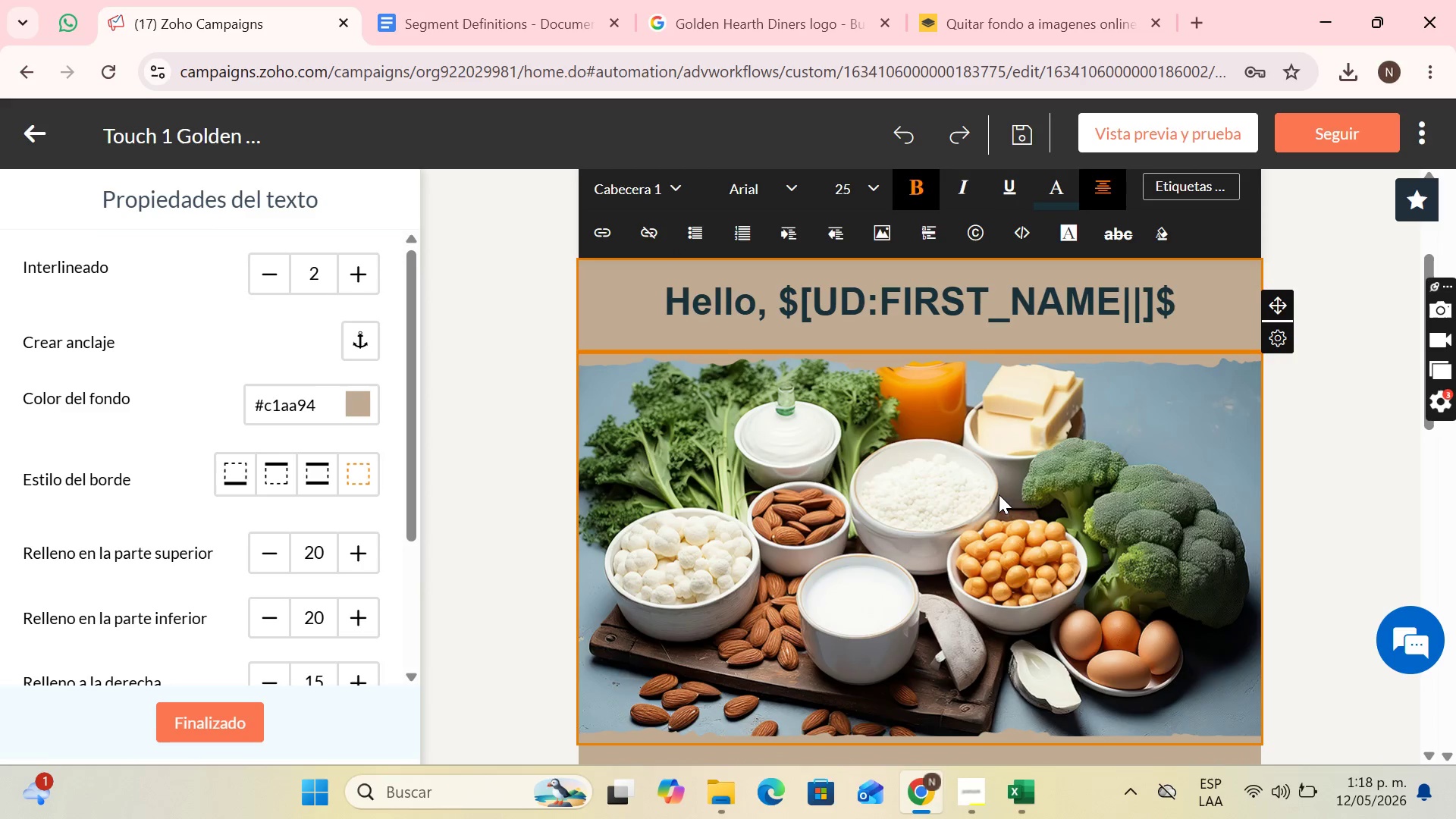 
left_click([998, 493])
 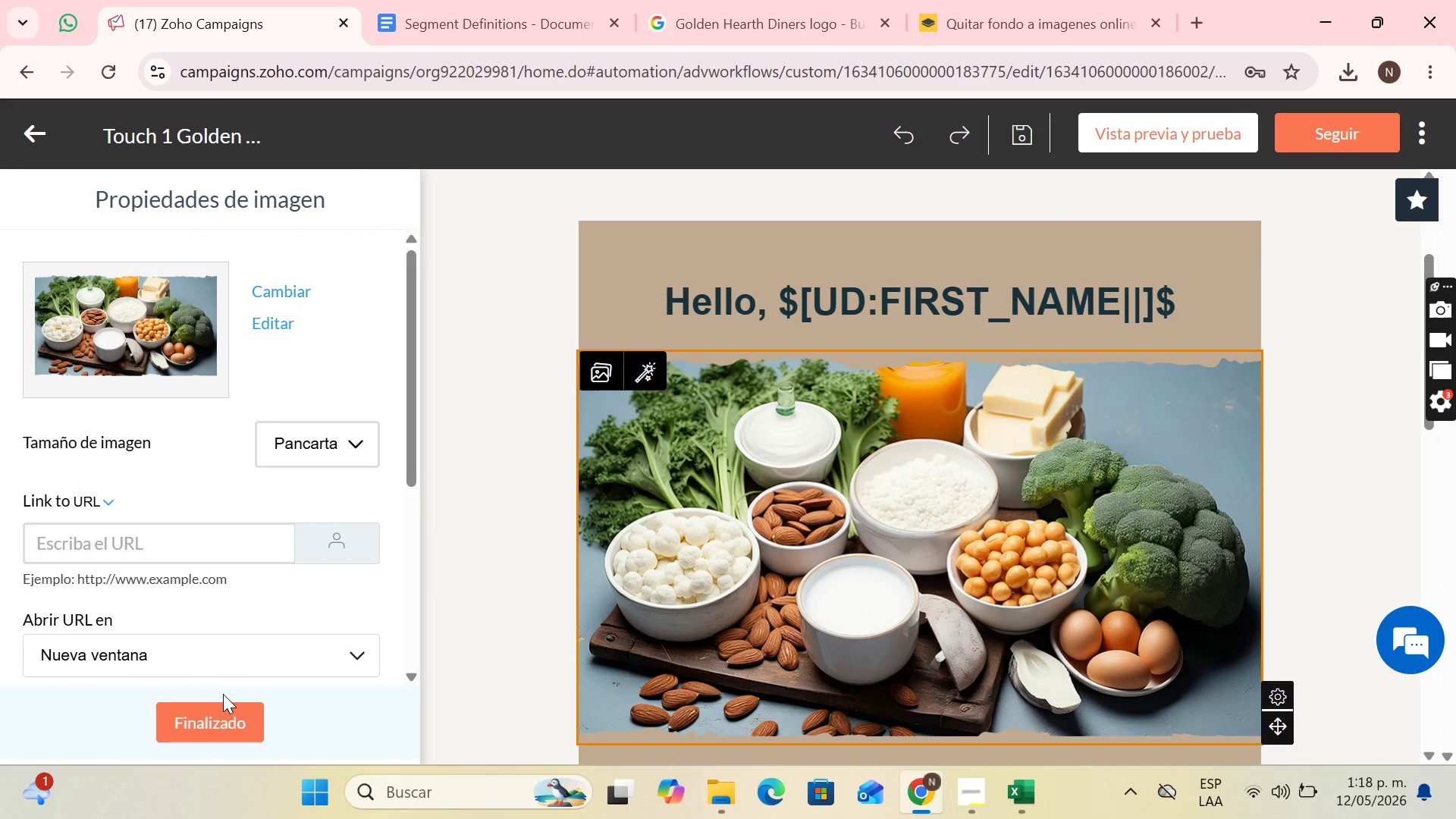 
left_click([223, 711])
 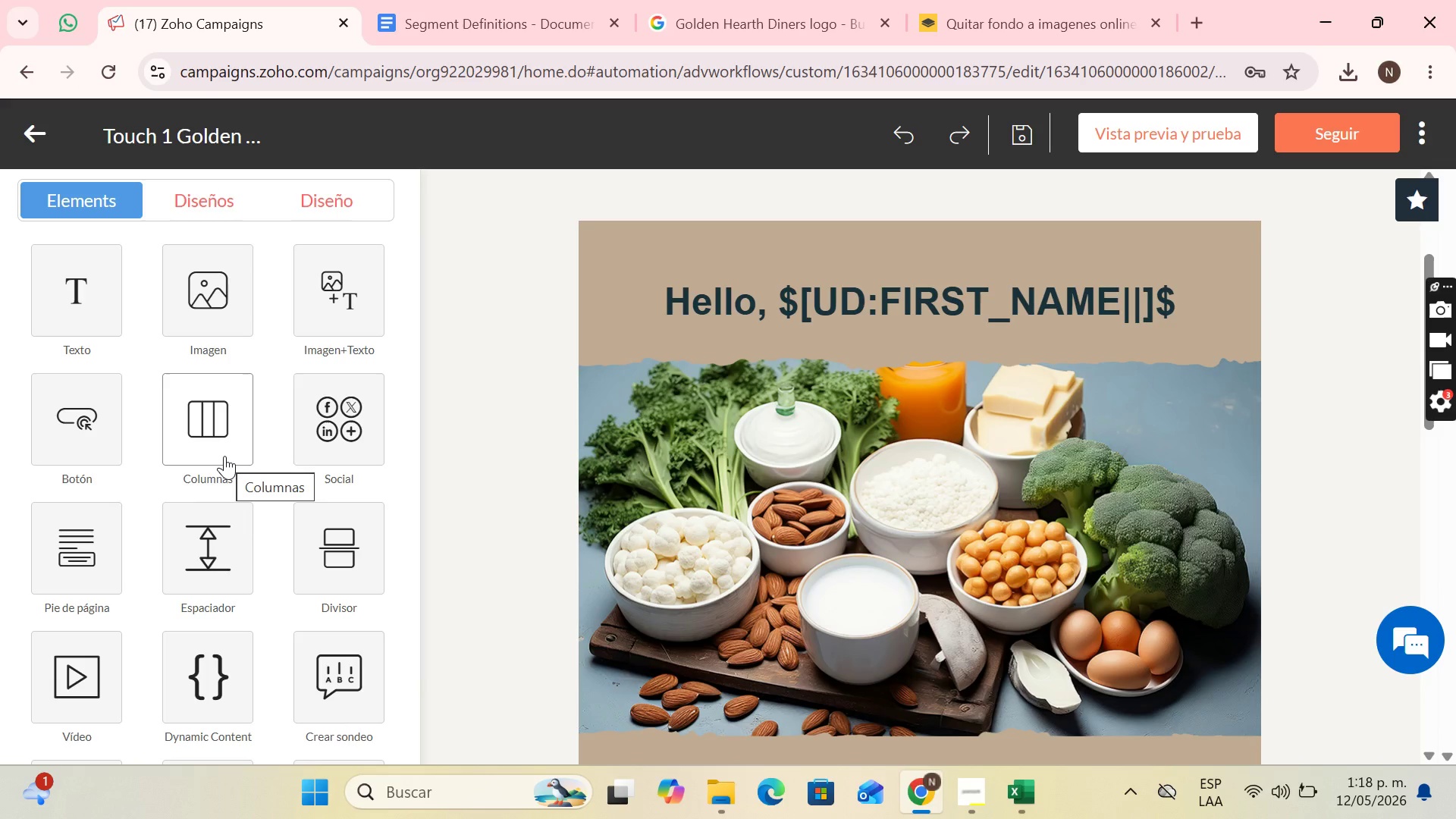 
scroll: coordinate [257, 310], scroll_direction: down, amount: 3.0
 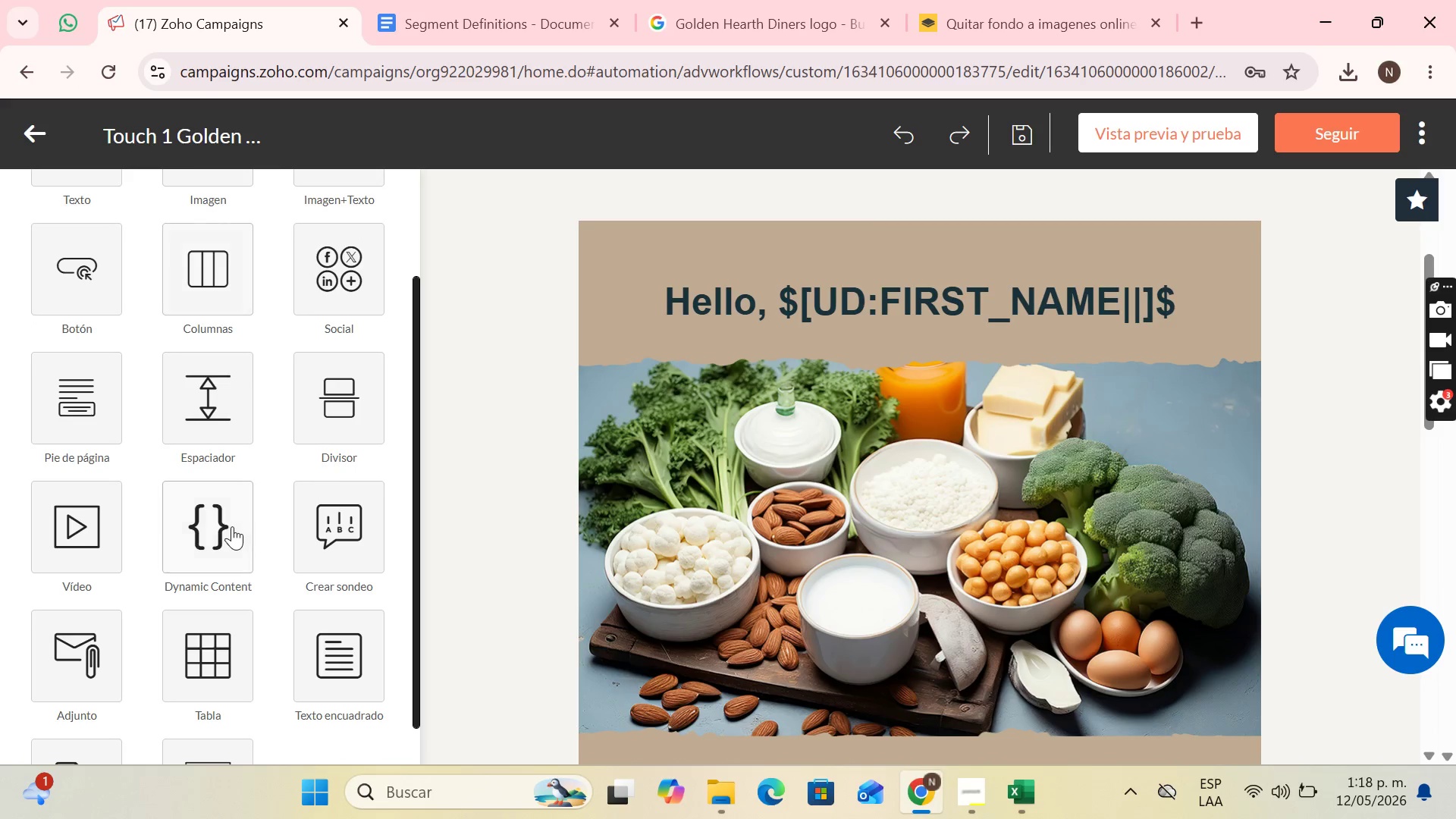 
left_click([232, 526])
 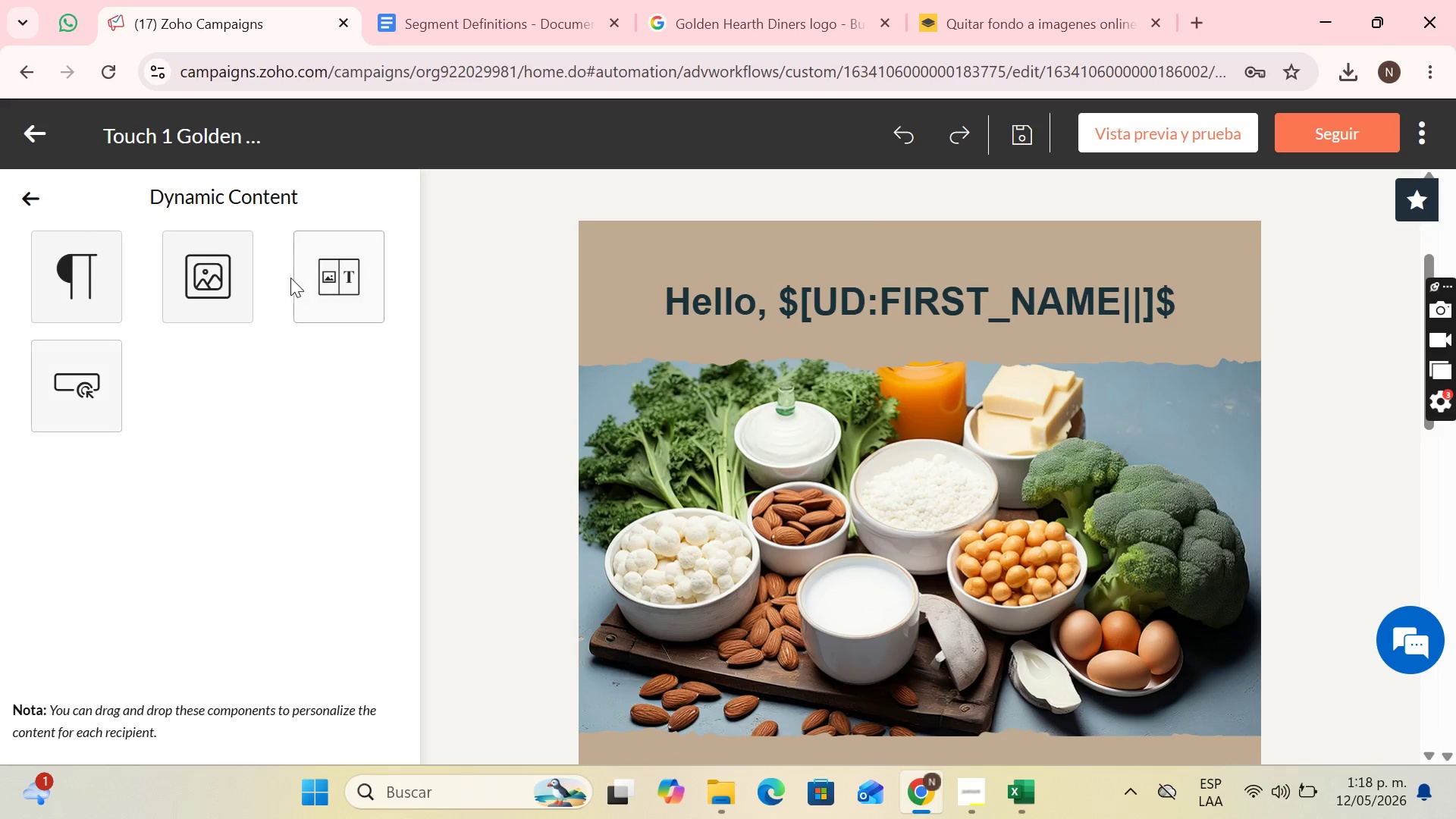 
left_click_drag(start_coordinate=[228, 267], to_coordinate=[912, 373])
 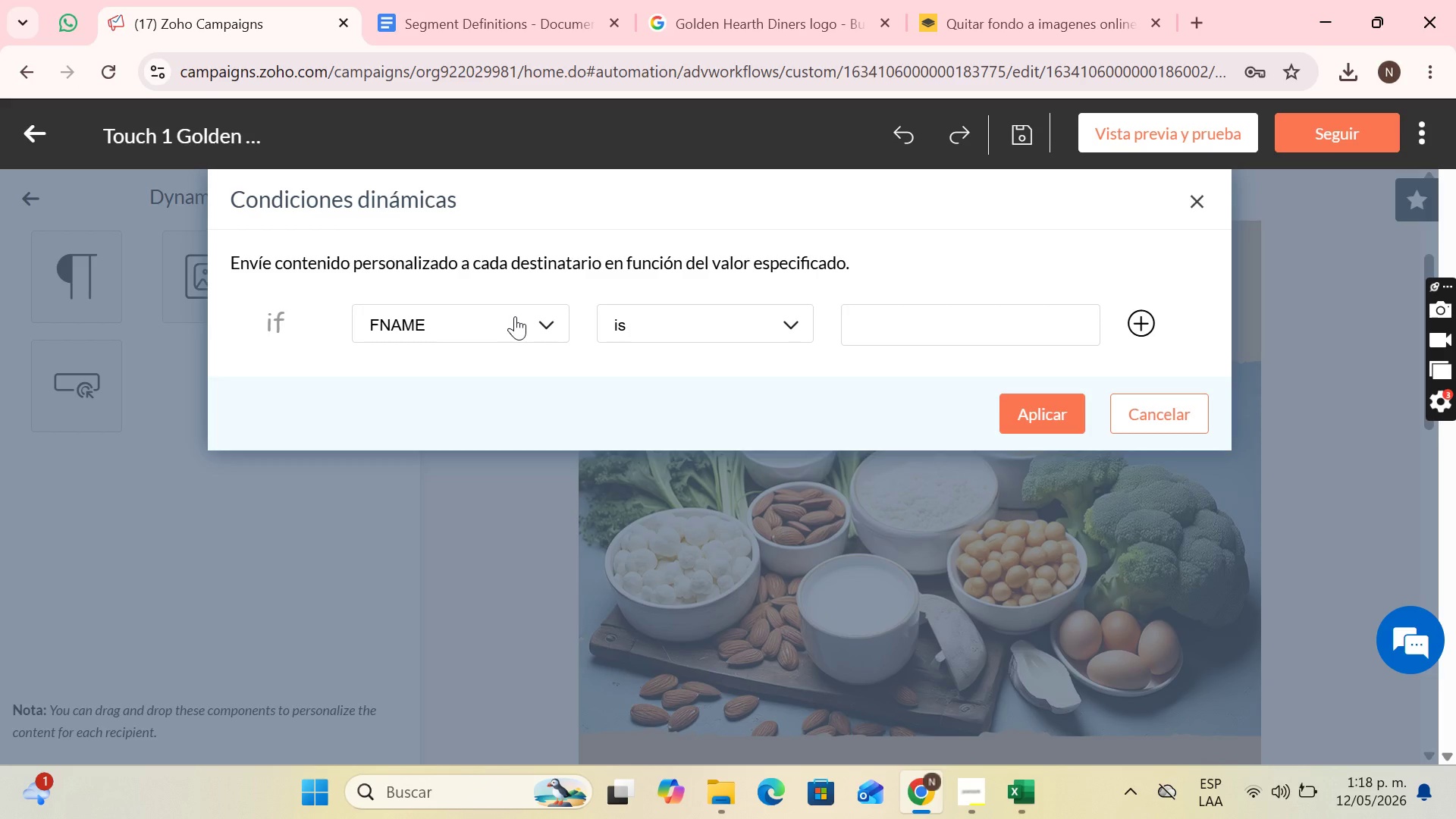 
wait(7.25)
 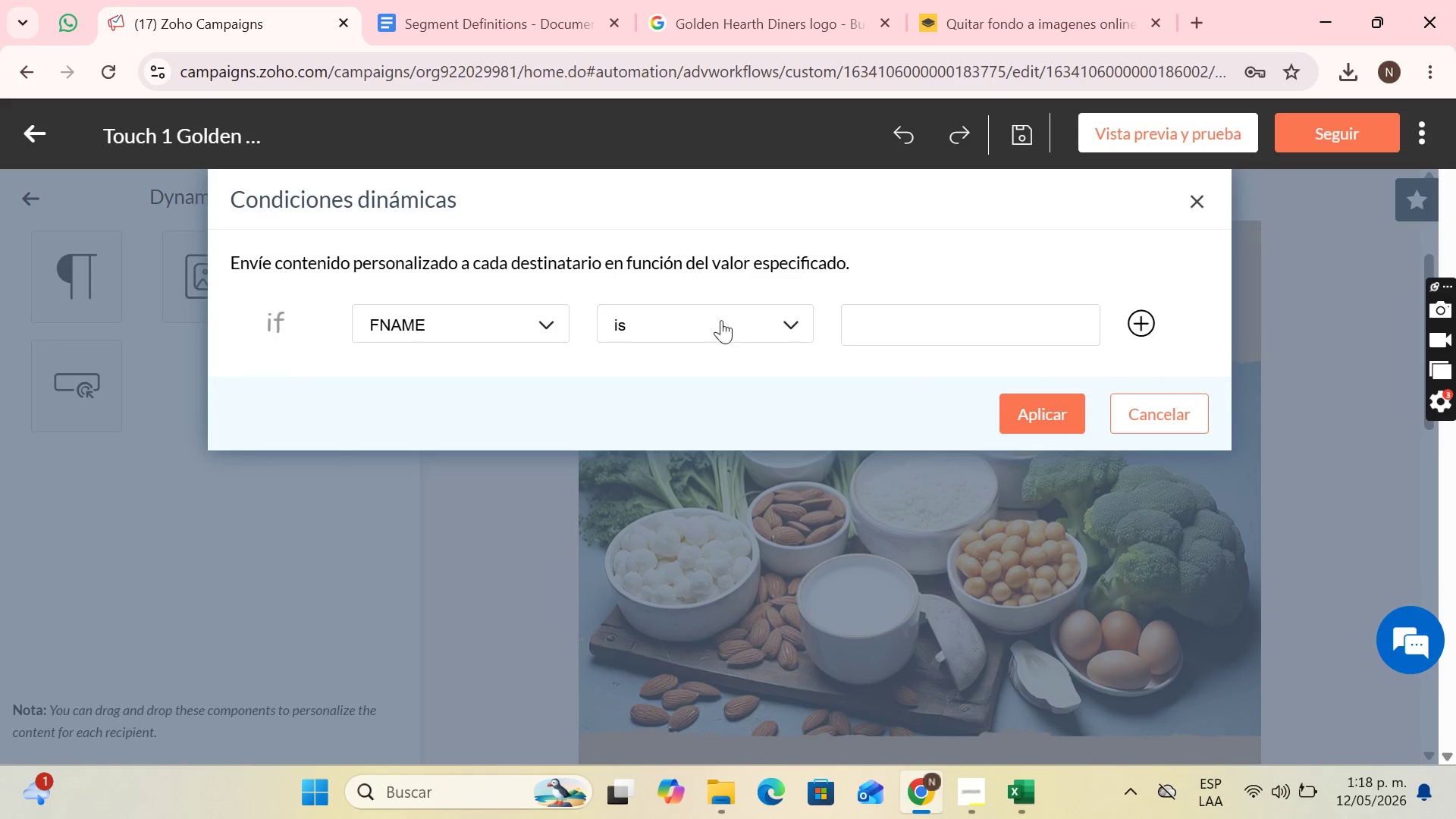 
left_click([515, 316])
 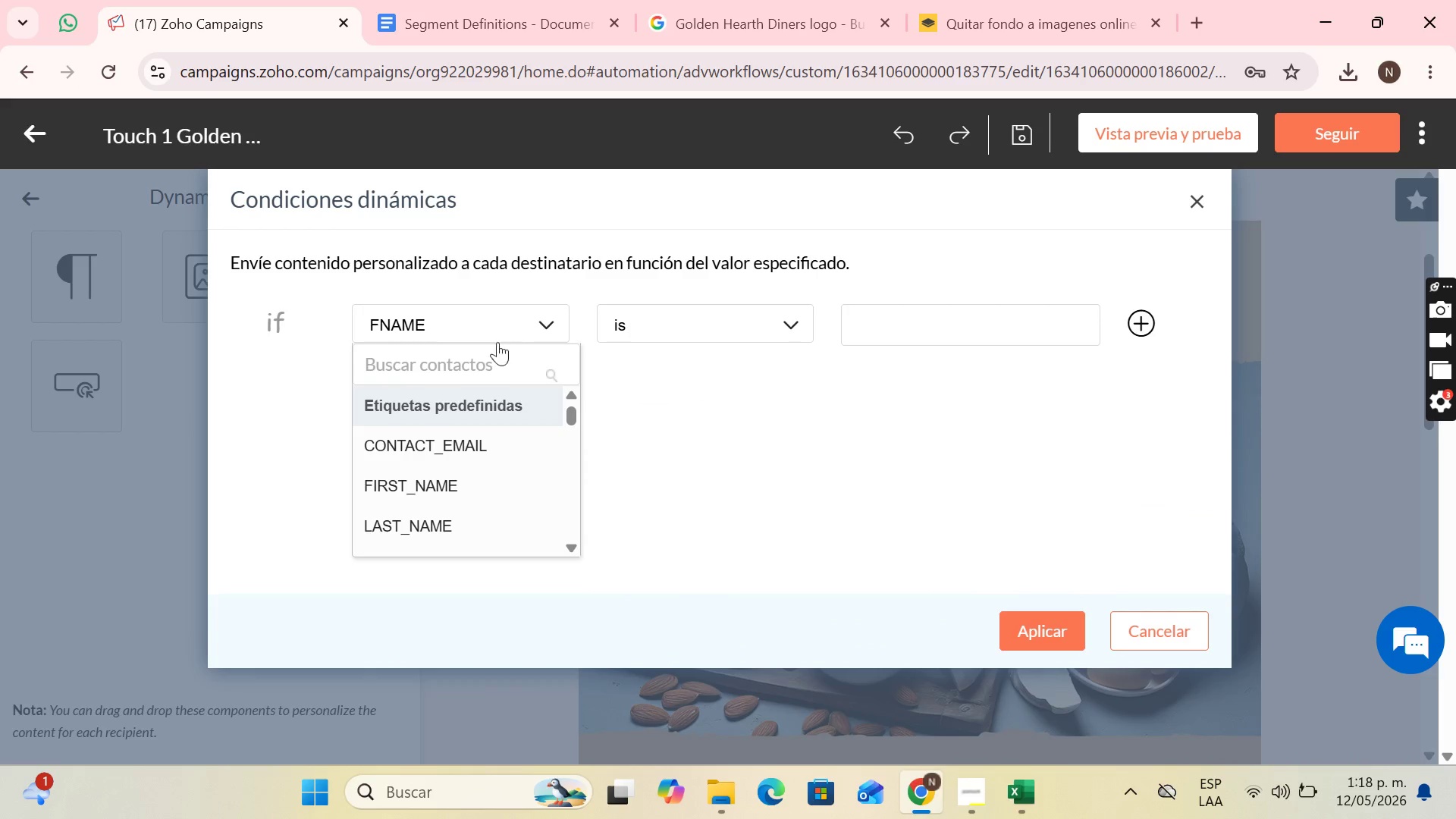 
left_click([491, 360])
 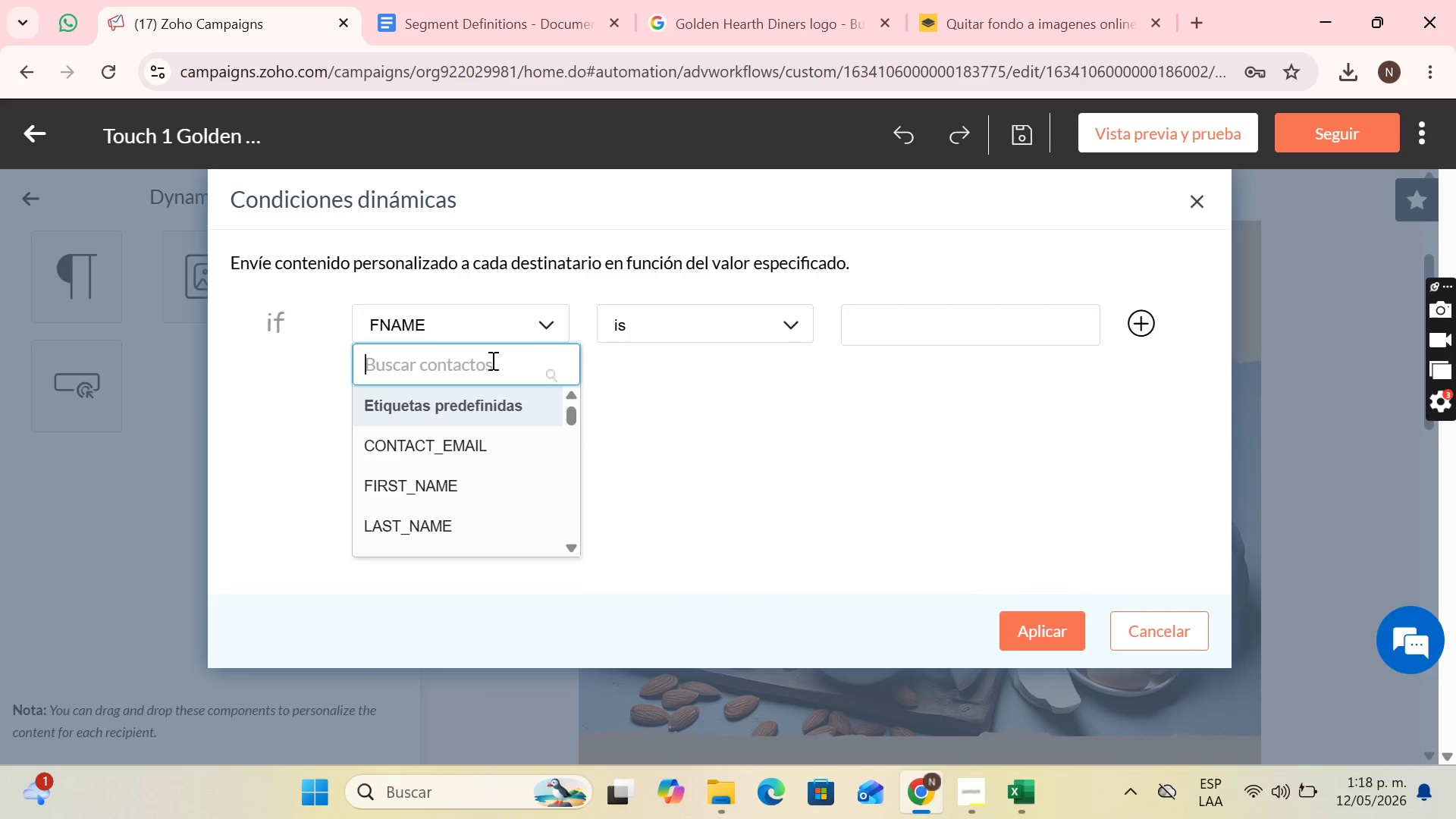 
type(f)
key(Backspace)
type(prf)
key(Backspace)
type(efe)
 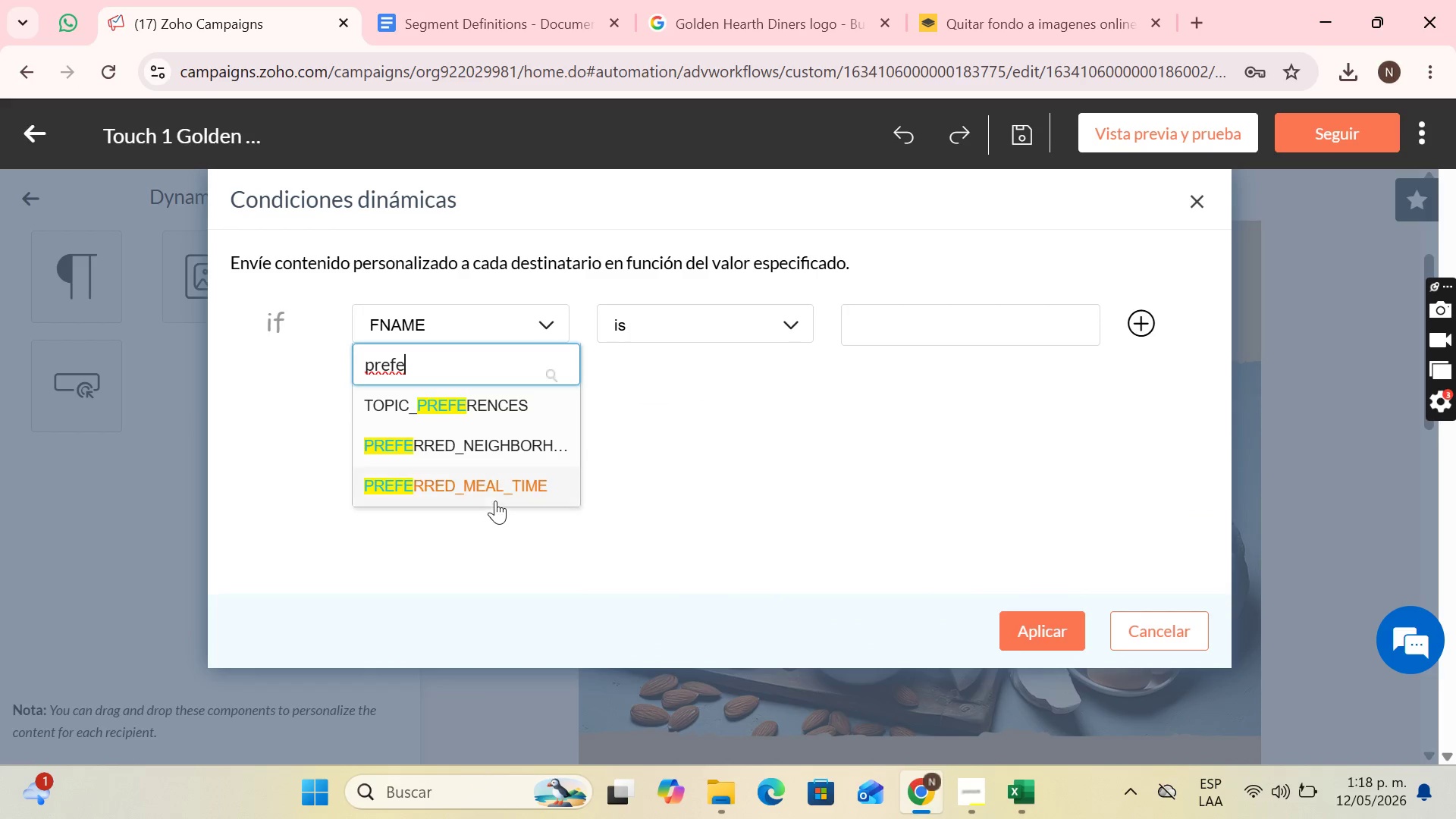 
left_click([497, 492])
 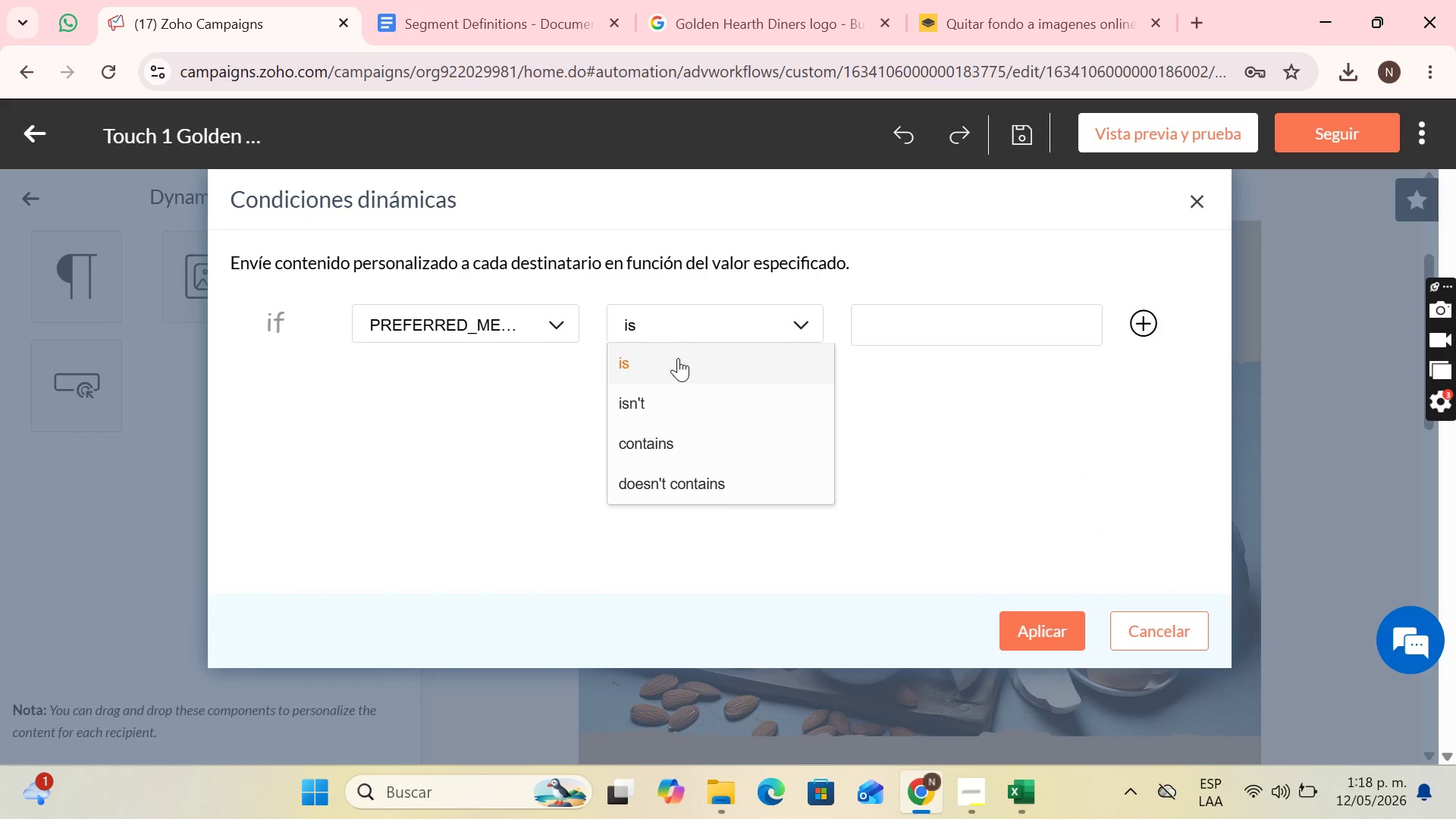 
double_click([957, 321])
 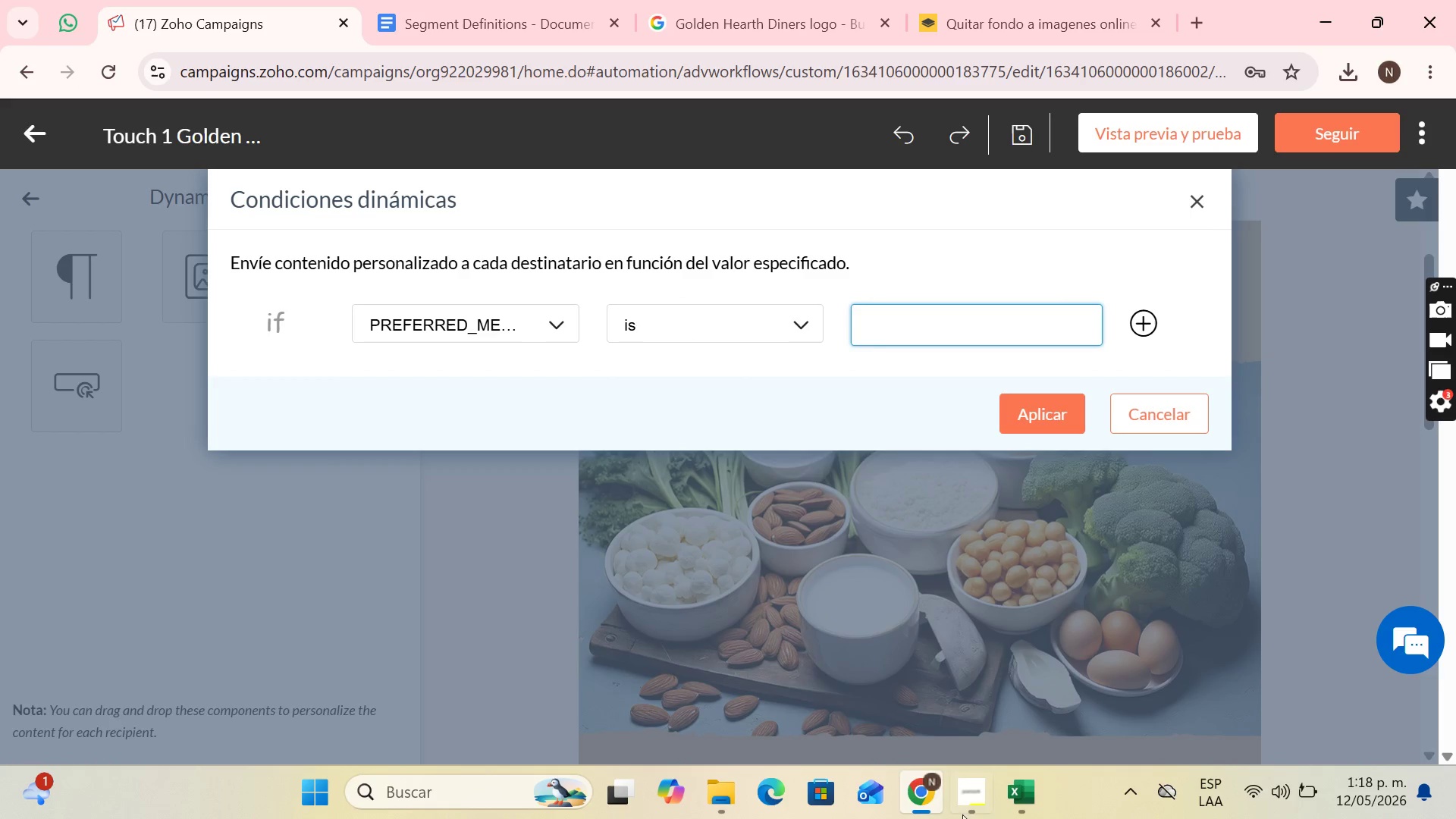 
left_click([1000, 810])
 